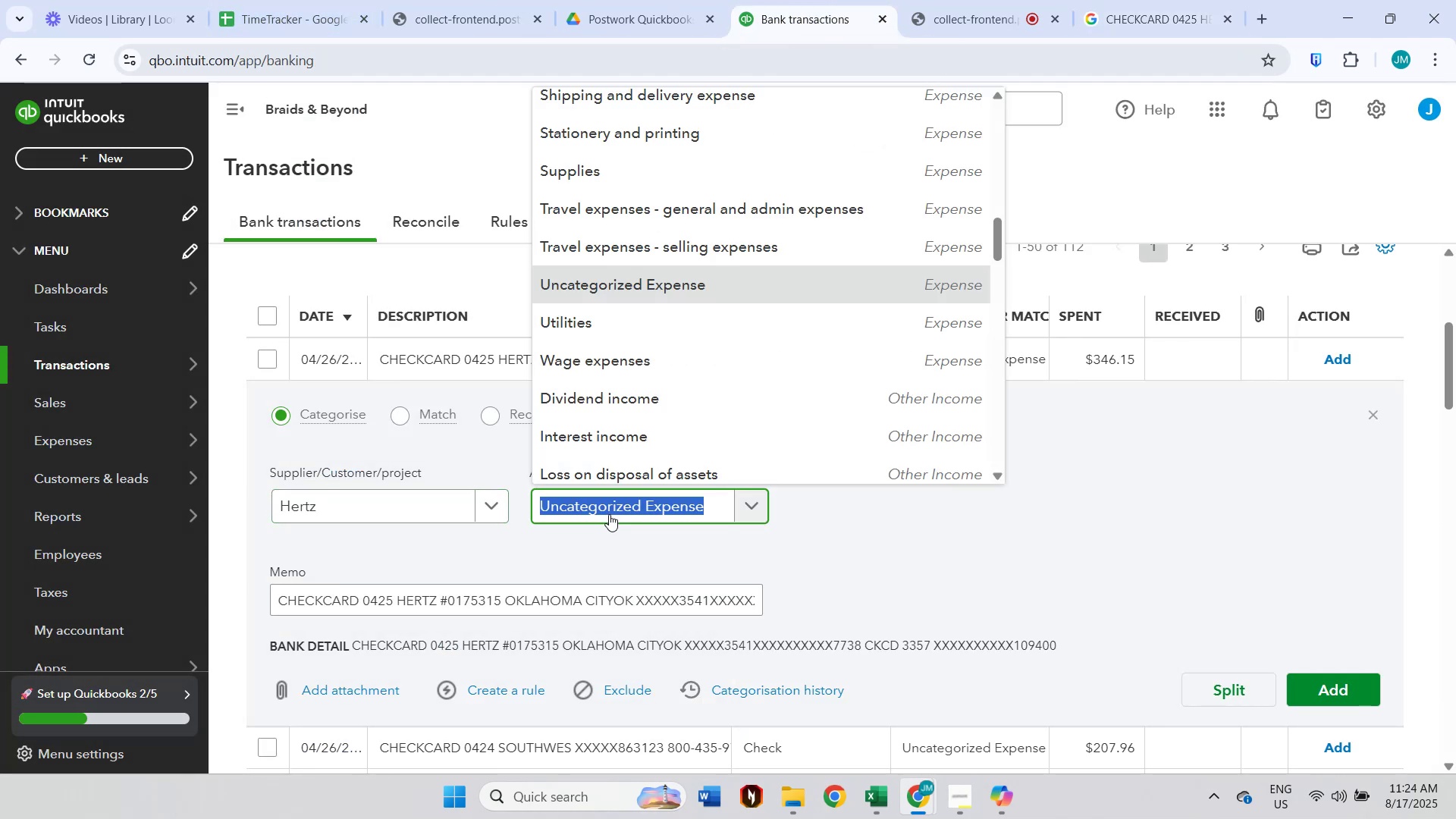 
type(trave)
key(Backspace)
key(Backspace)
key(Backspace)
key(Backspace)
key(Backspace)
type(re)
 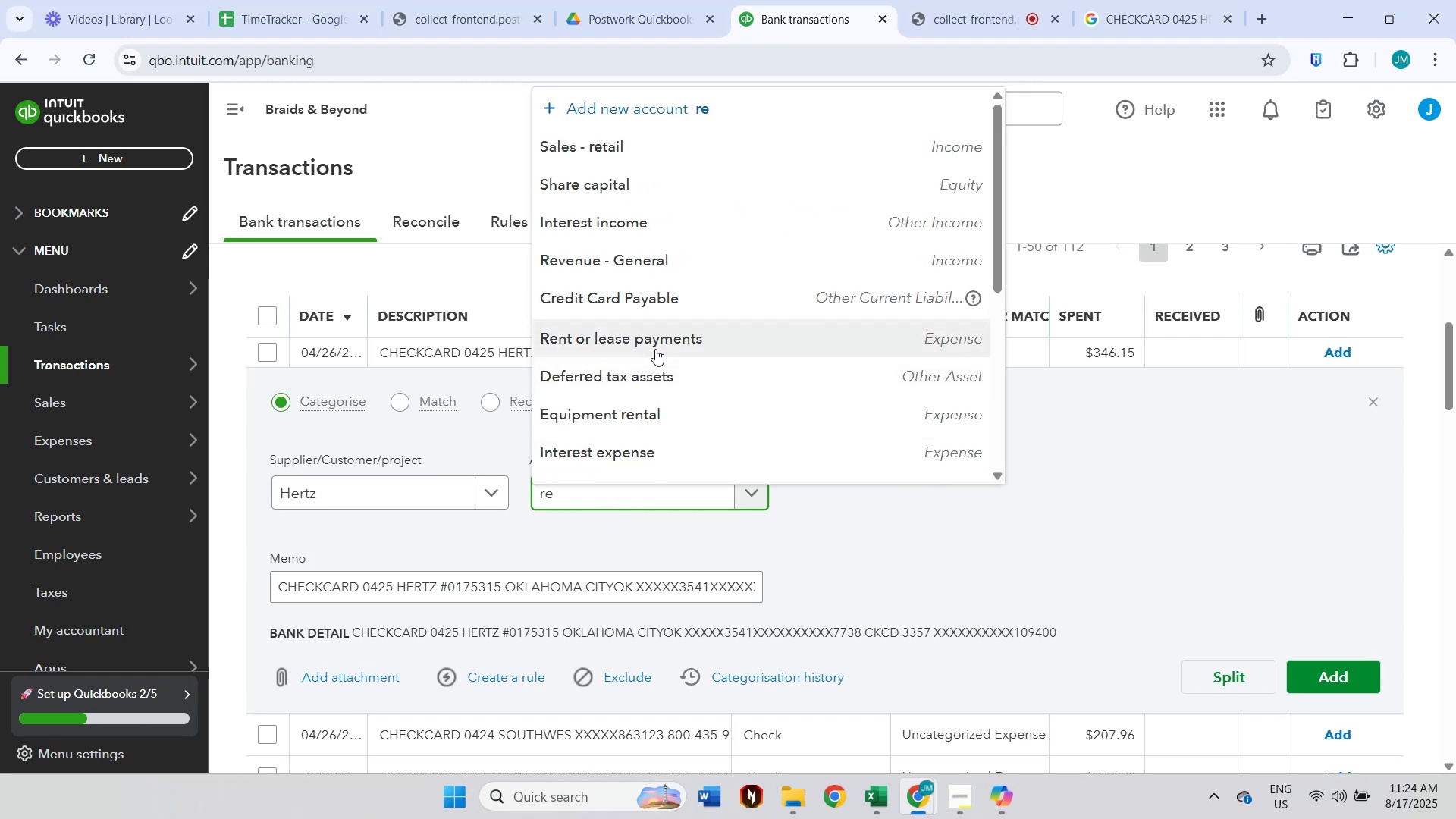 
left_click([658, 343])
 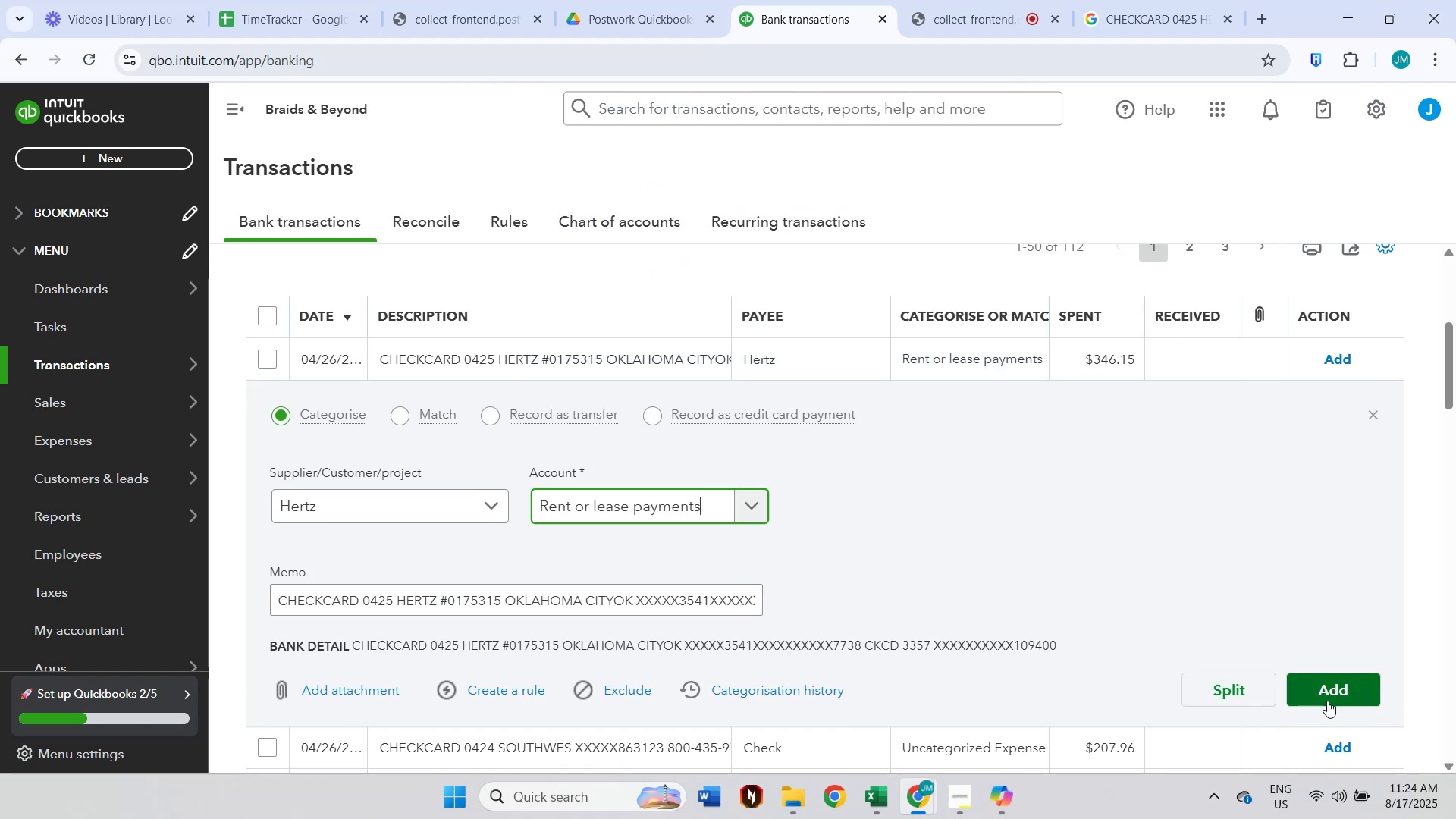 
left_click([699, 521])
 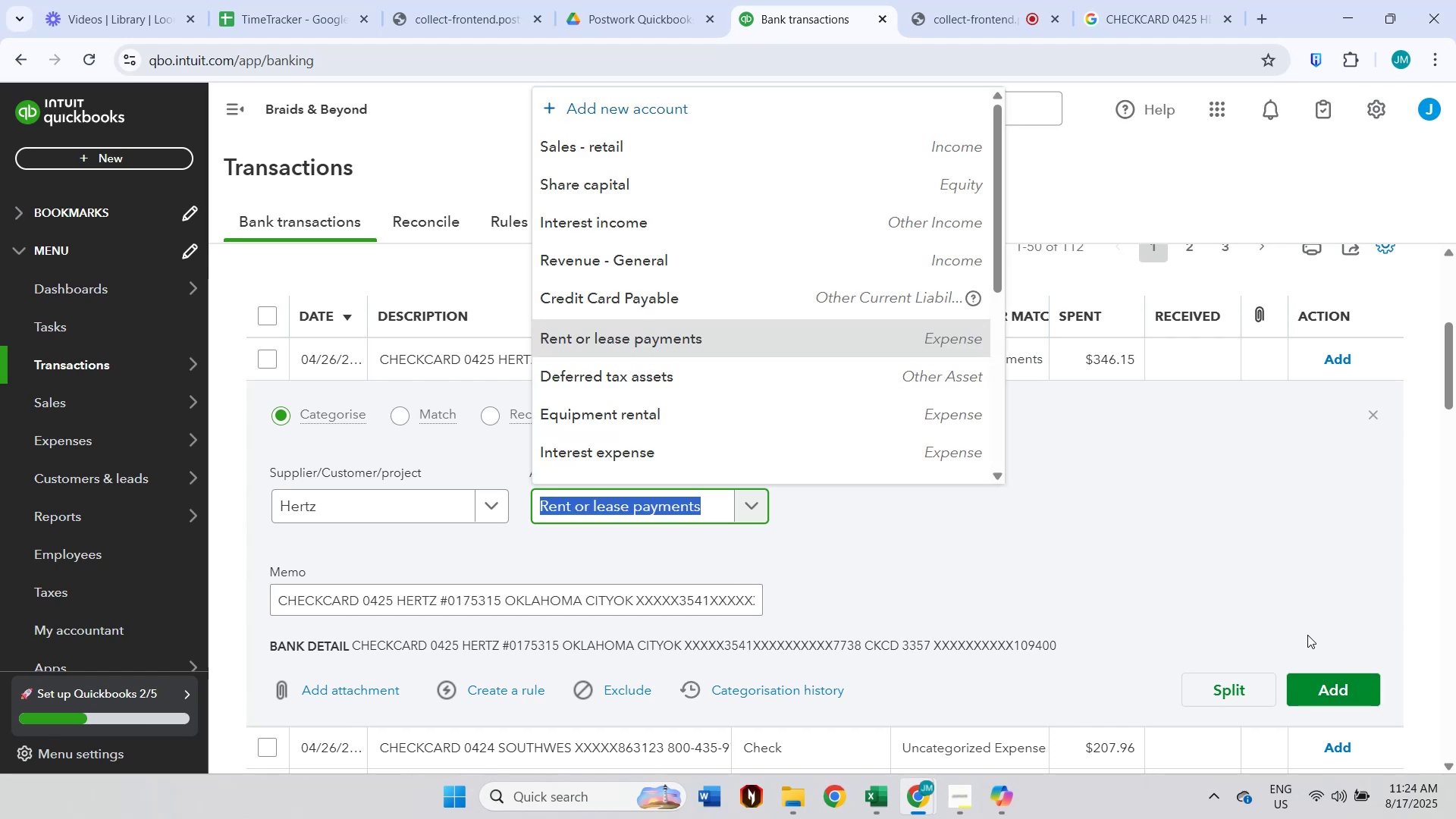 
left_click([1360, 694])
 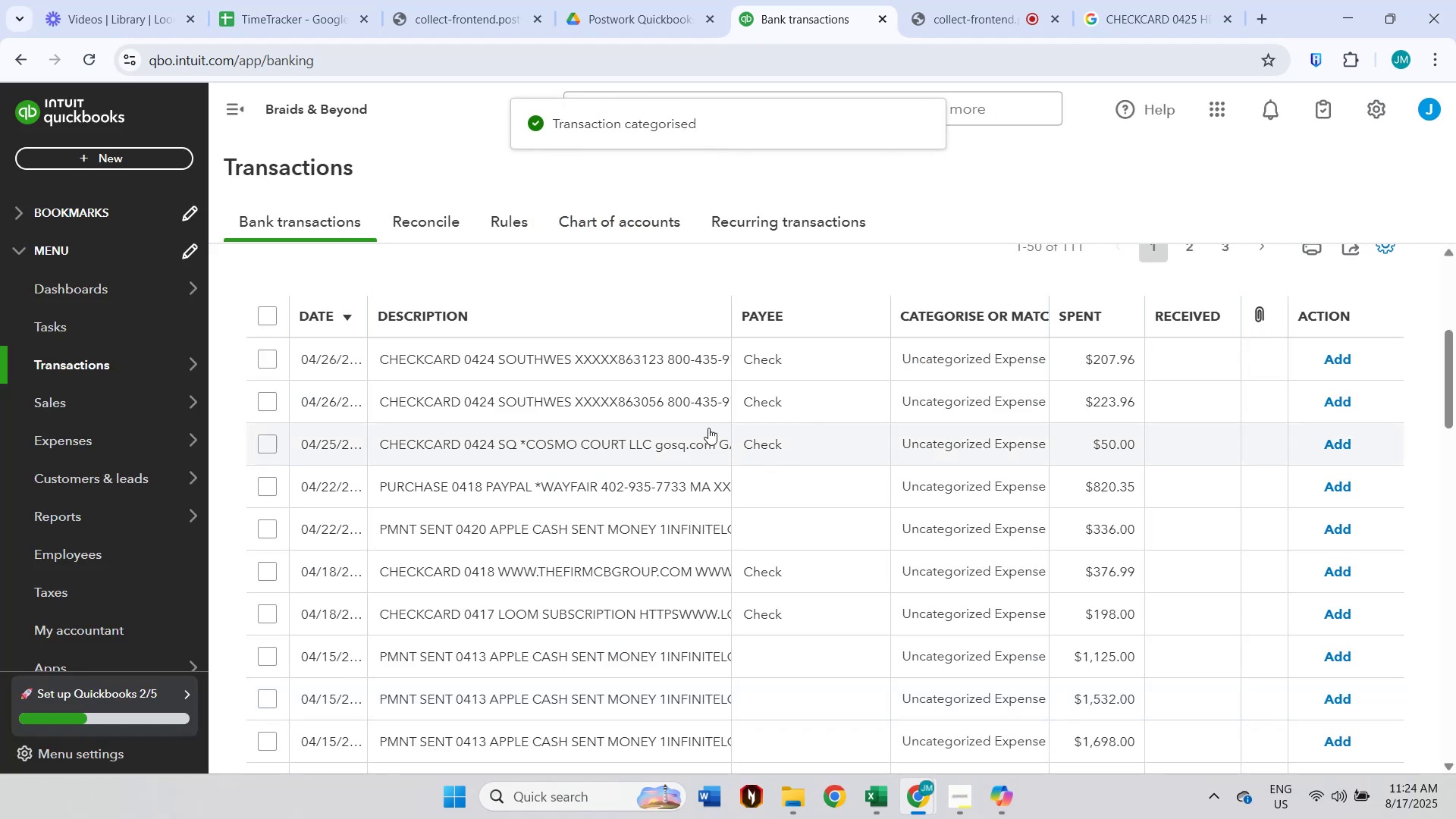 
left_click([635, 364])
 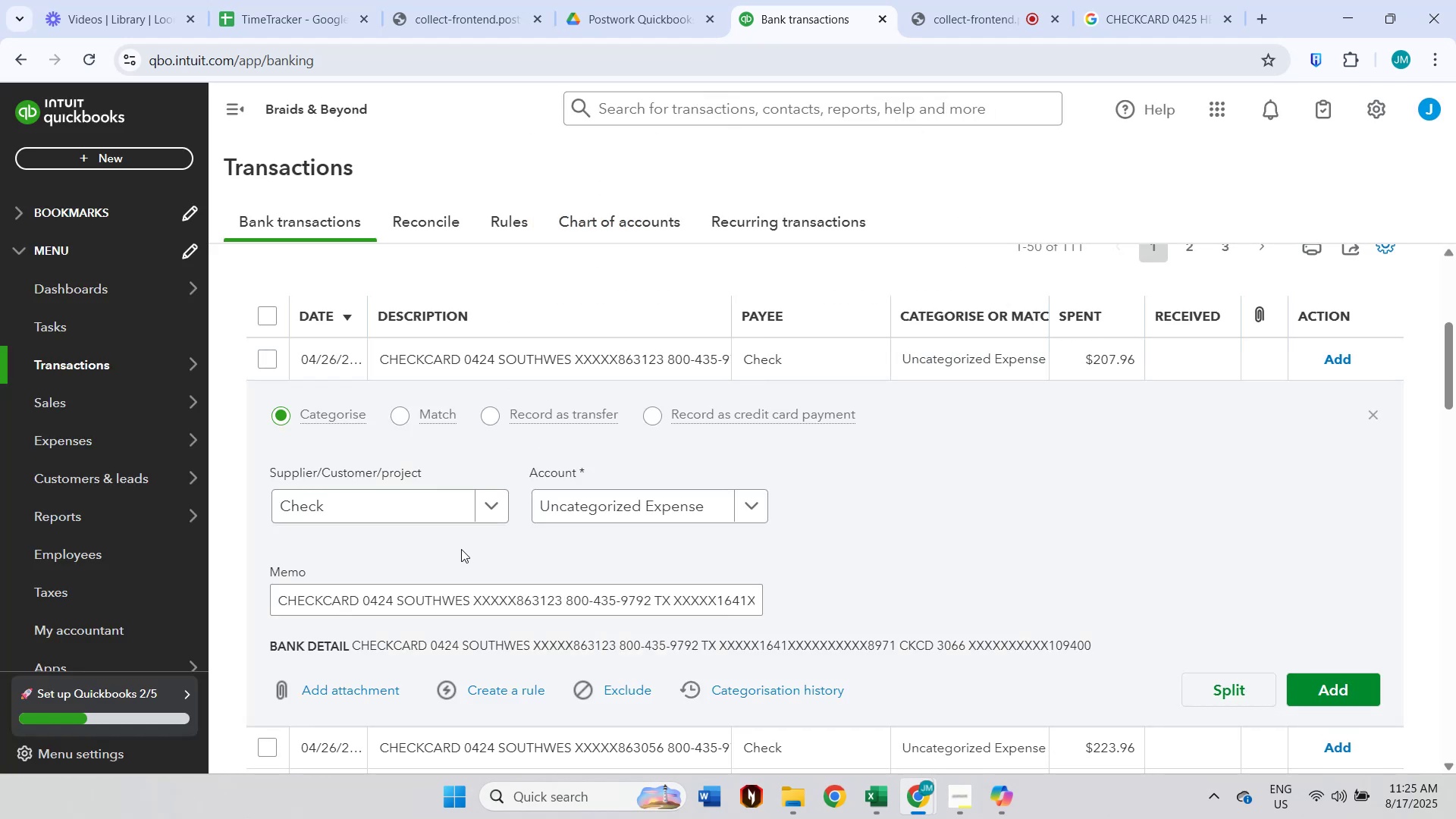 
double_click([321, 593])
 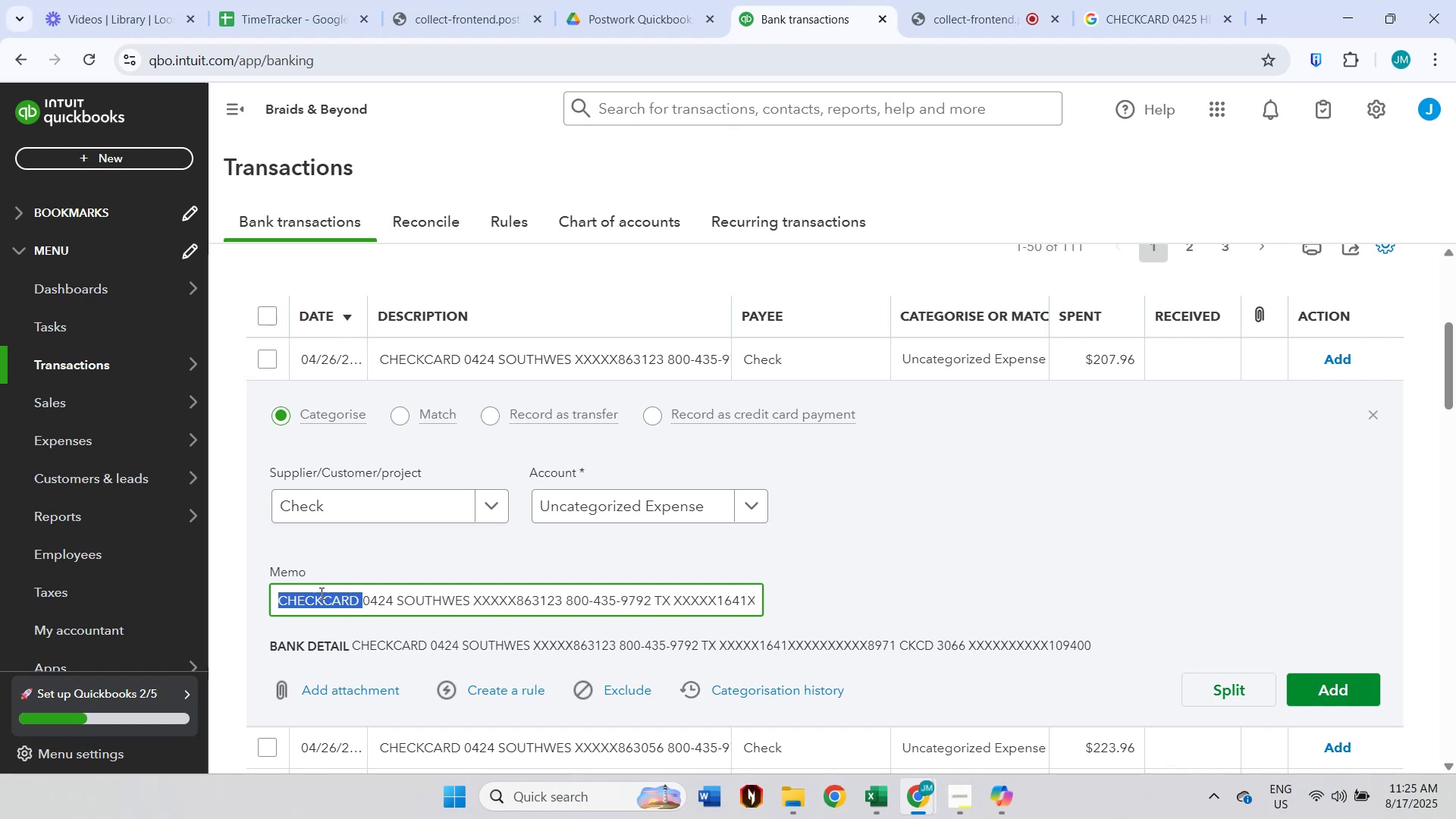 
hold_key(key=ShiftLeft, duration=1.52)
left_click([475, 597])
 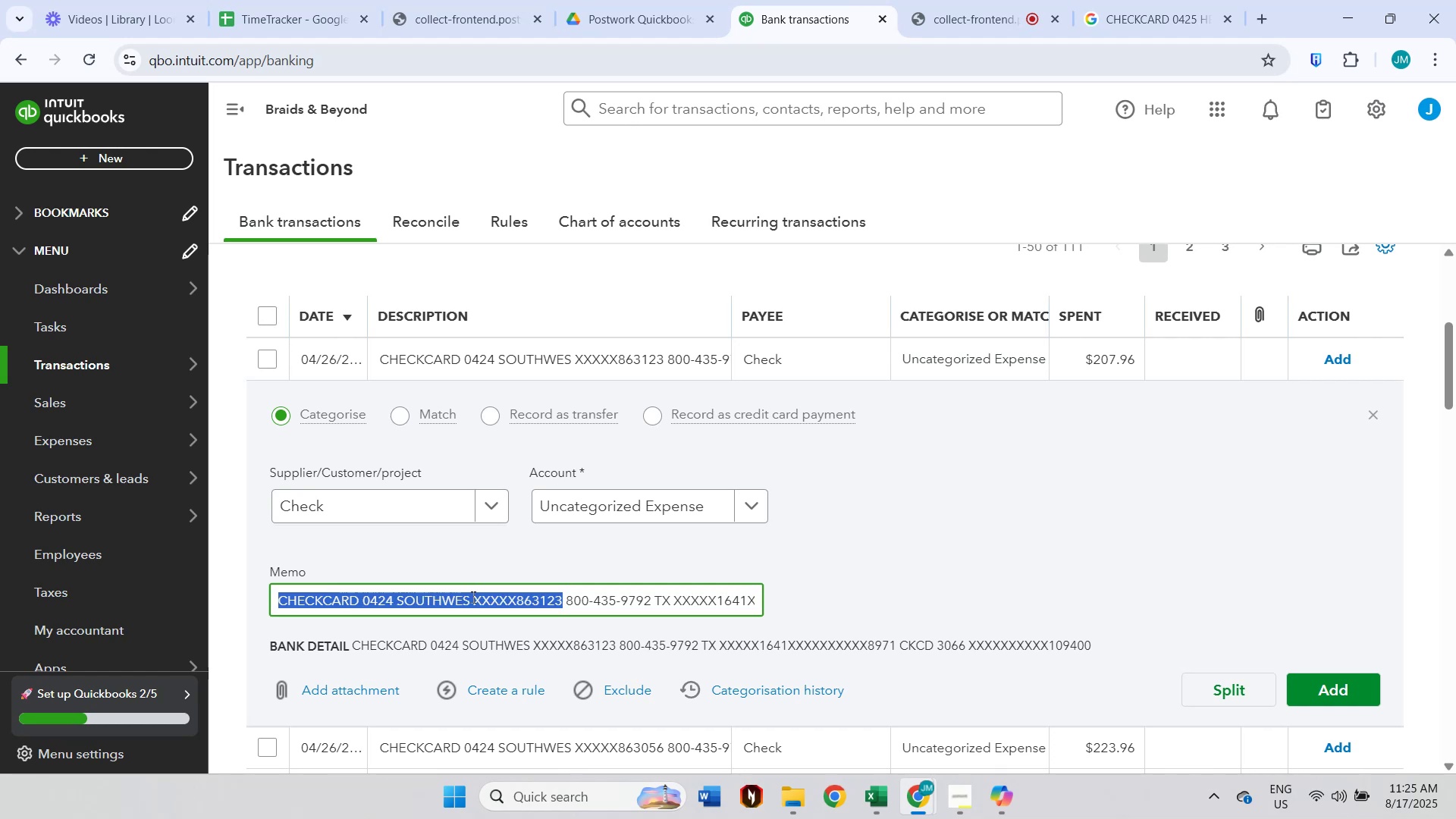 
left_click([469, 597])
 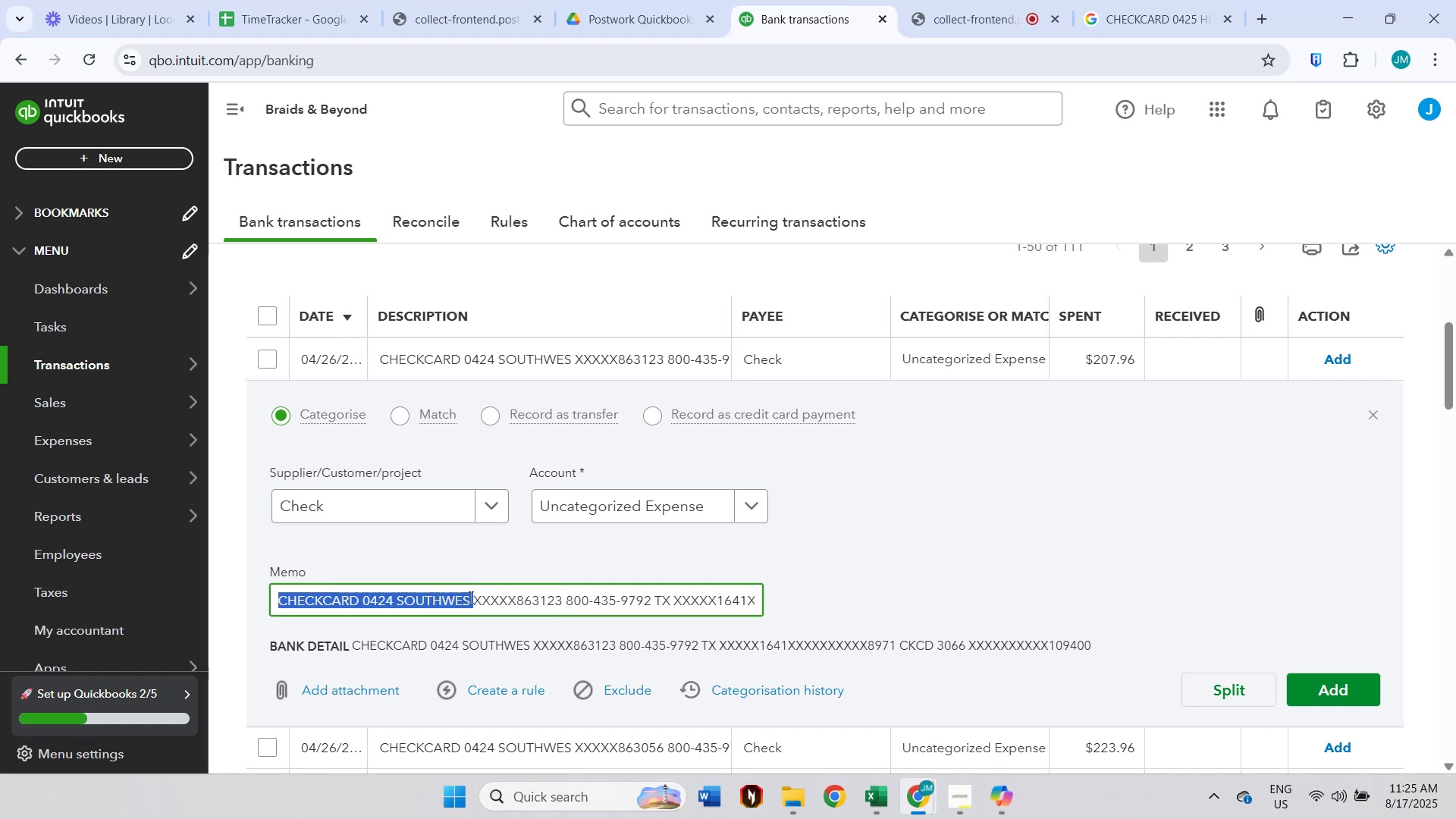 
key(Shift+ShiftLeft)
 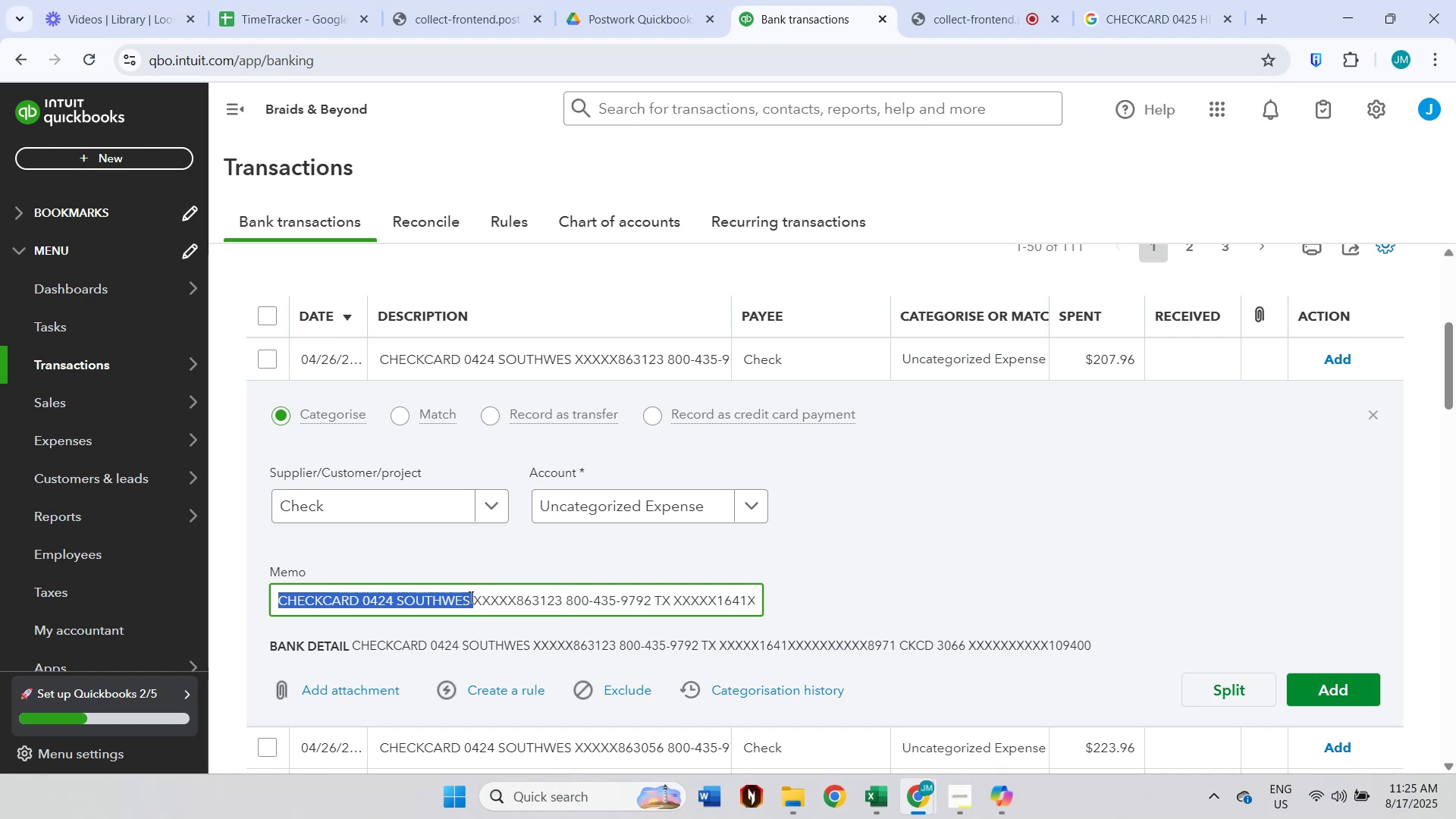 
key(Shift+ShiftLeft)
 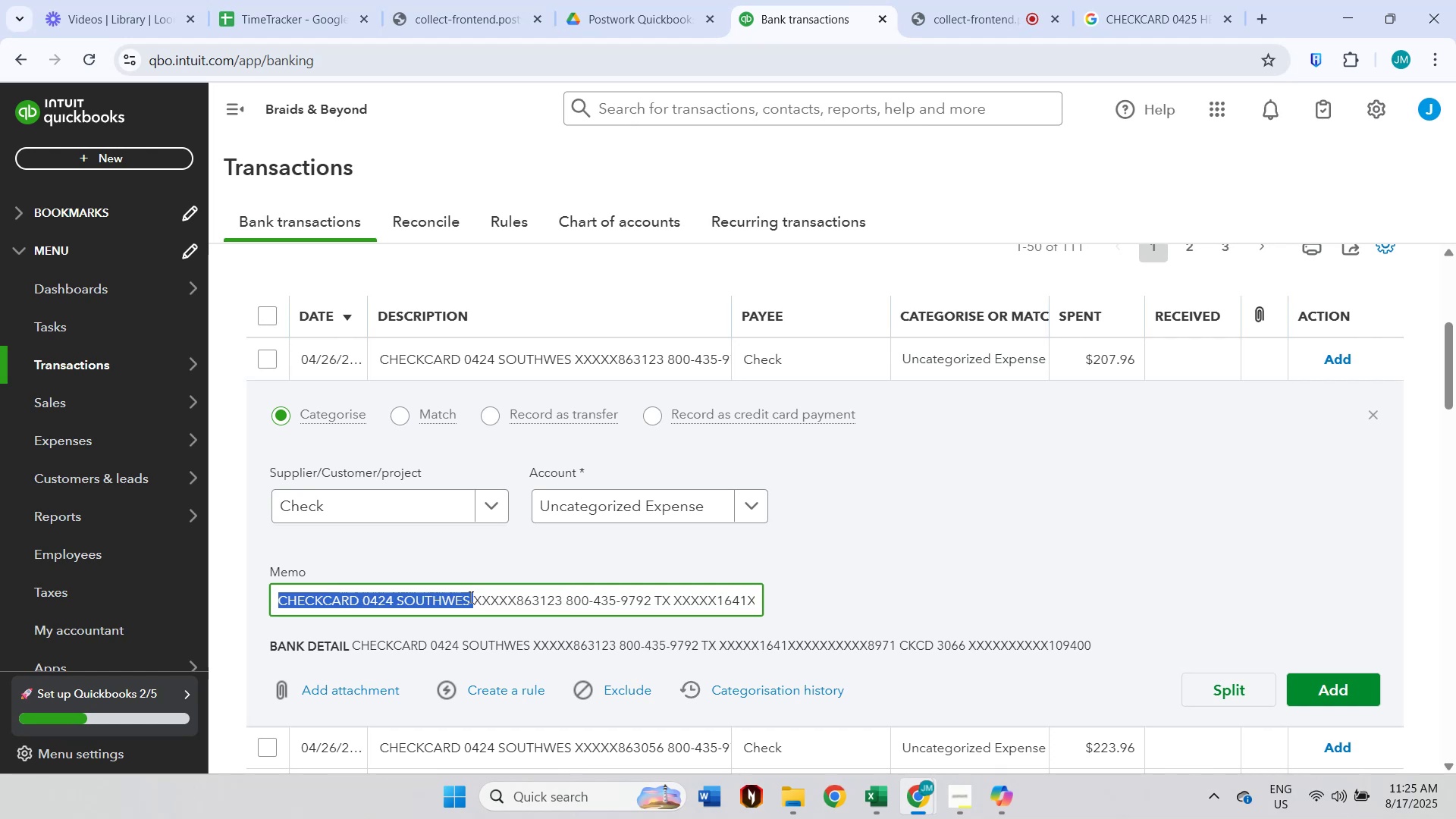 
key(Shift+ShiftLeft)
 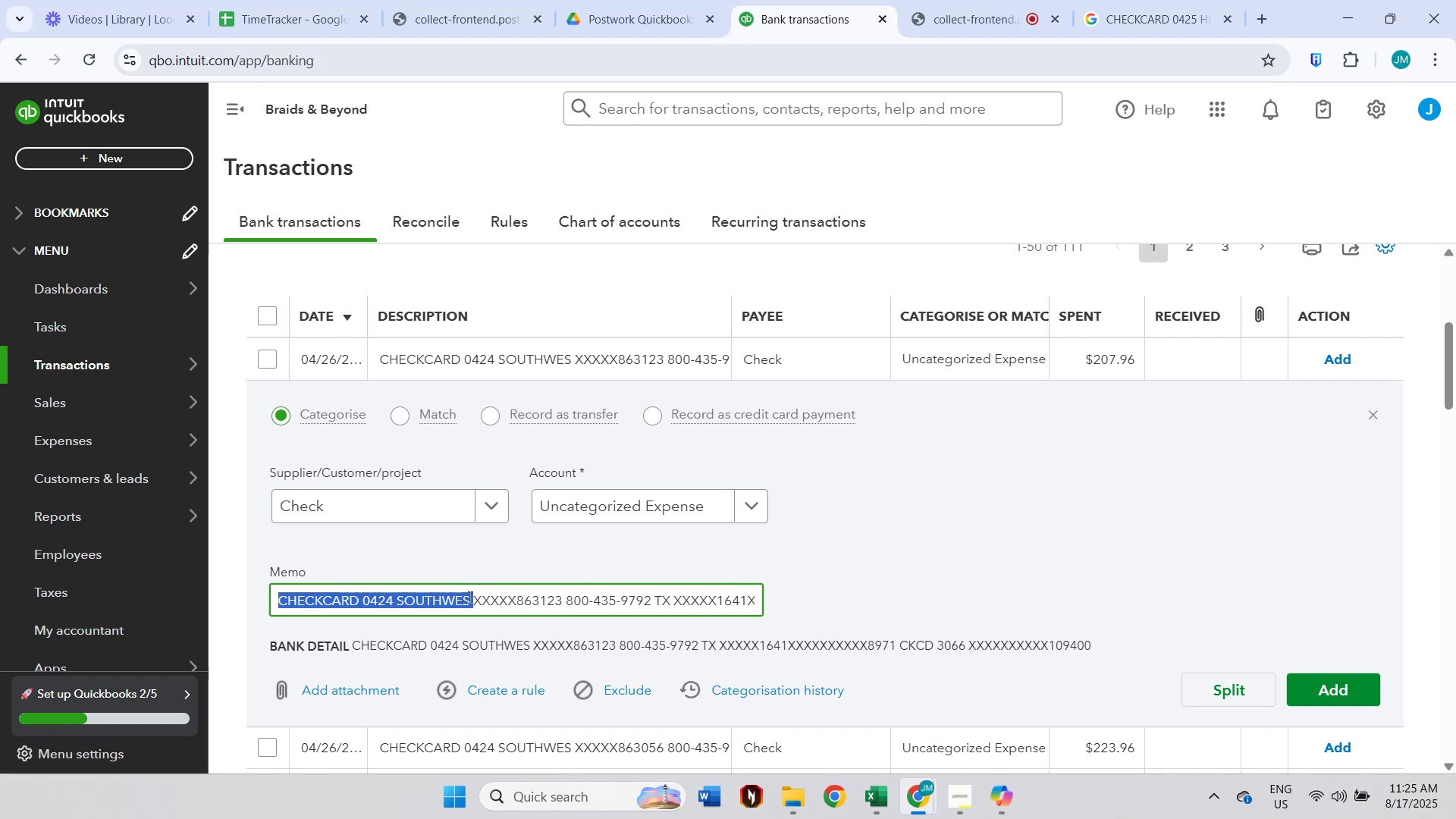 
key(Shift+ShiftLeft)
 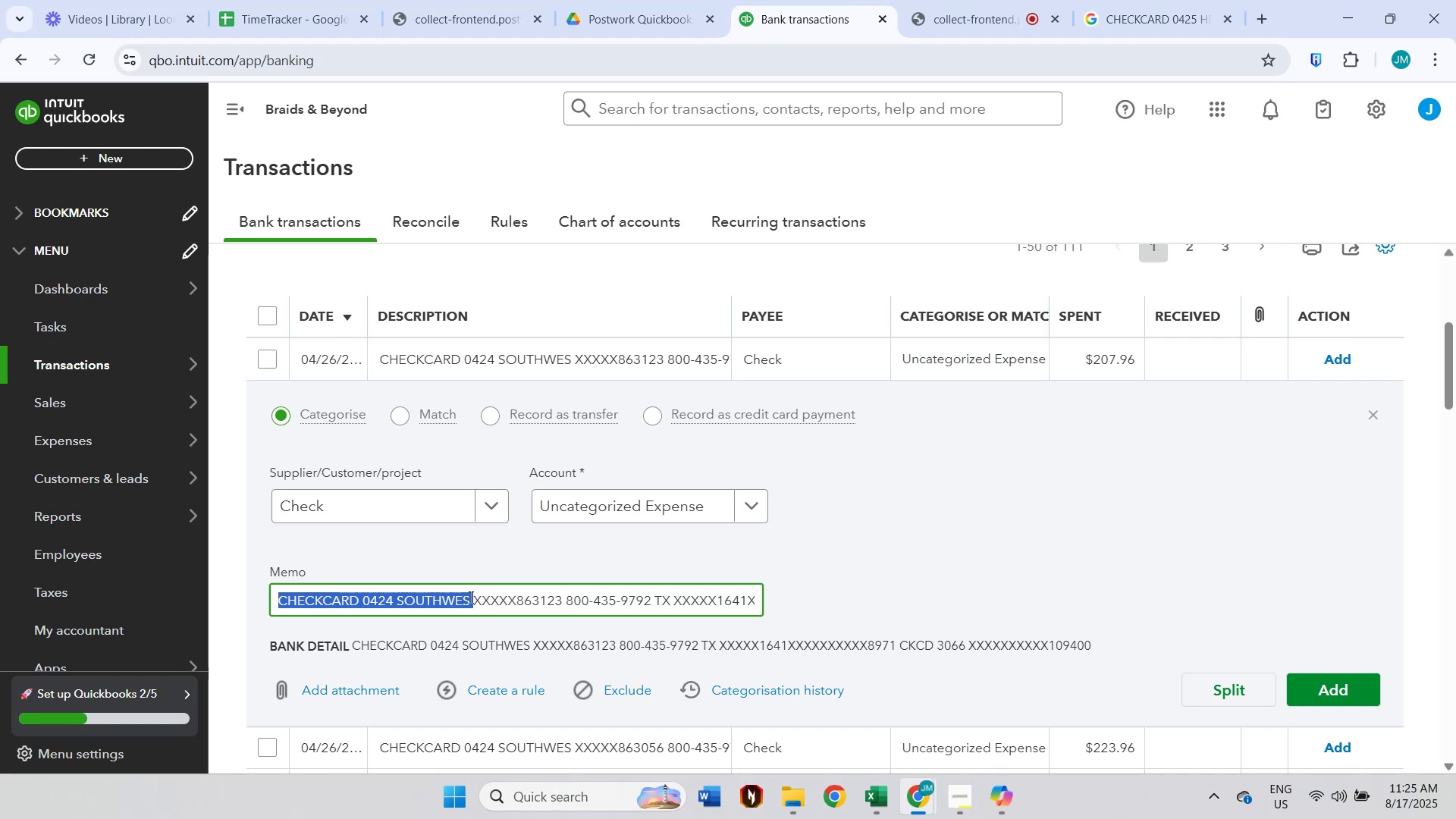 
key(Shift+ShiftLeft)
 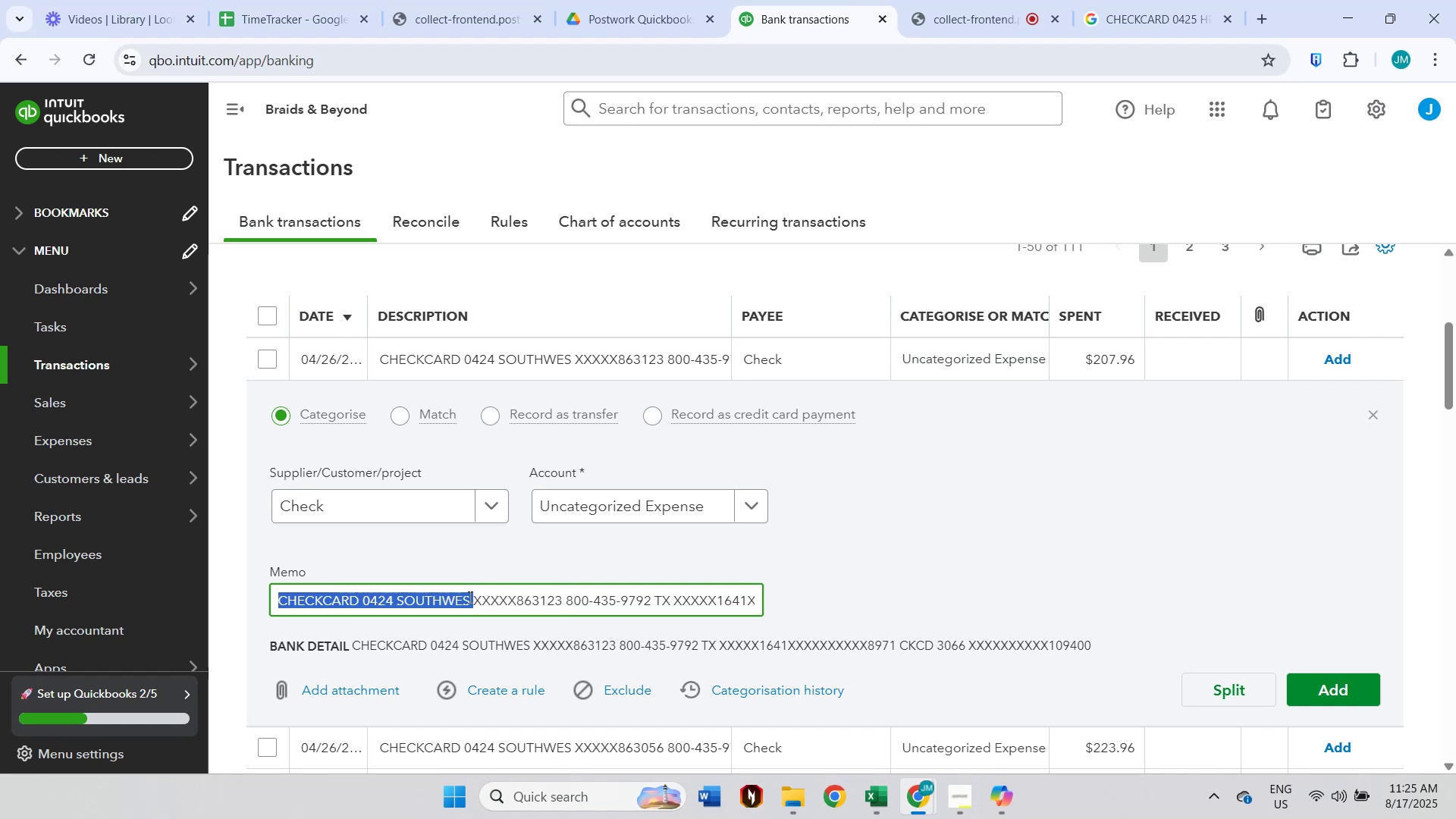 
key(Shift+ShiftLeft)
 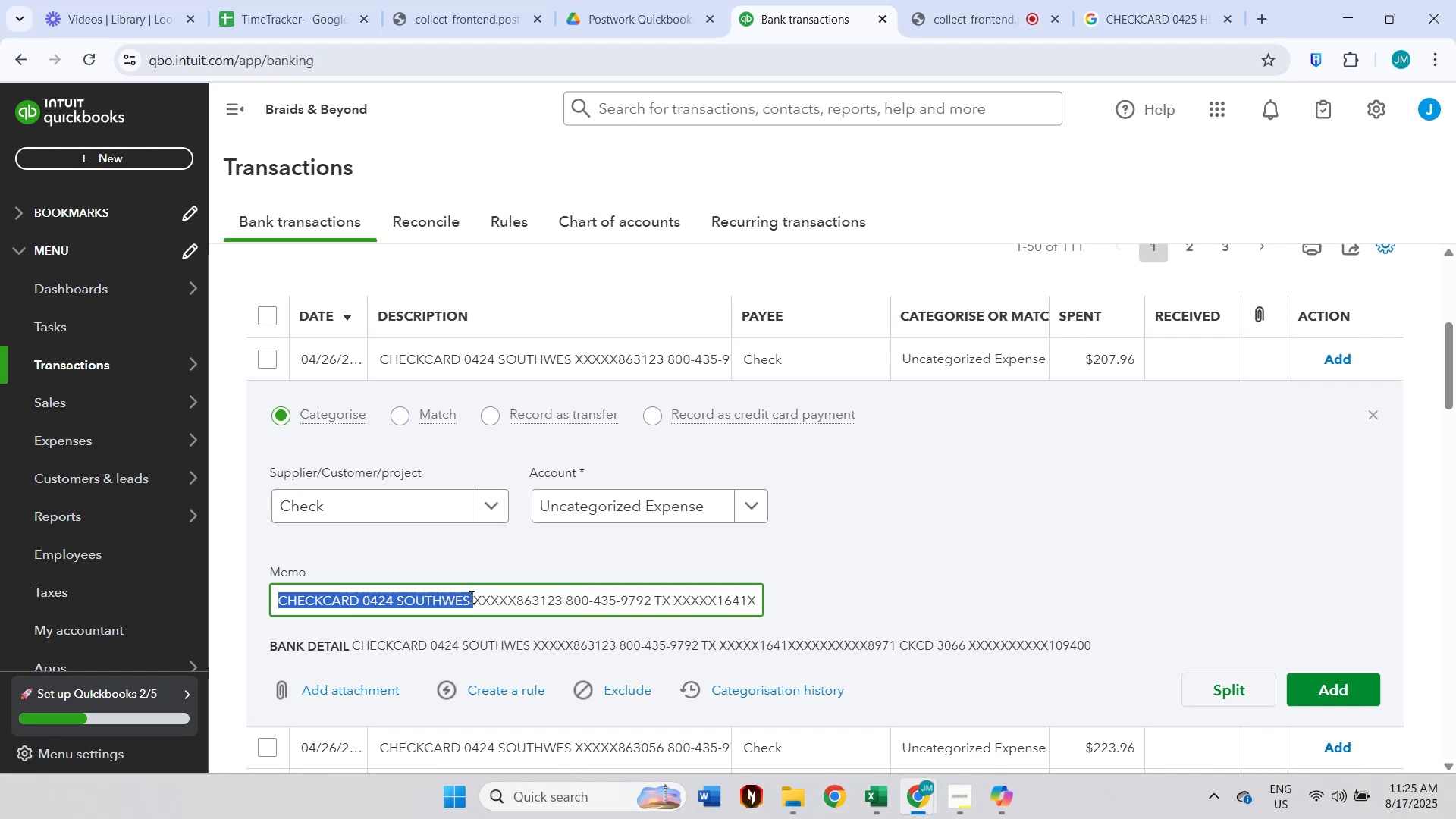 
key(Shift+ShiftLeft)
 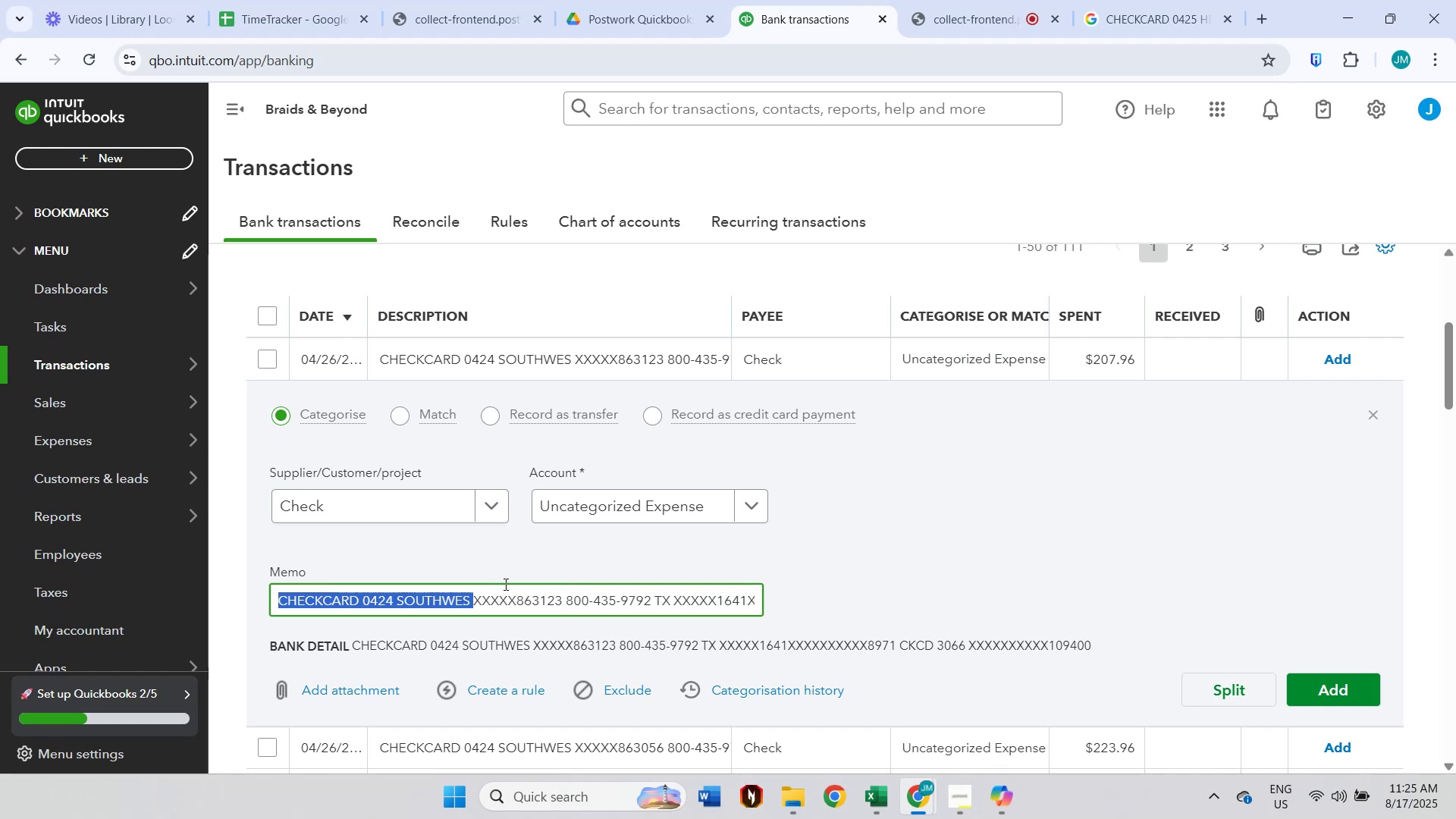 
key(Shift+ShiftLeft)
 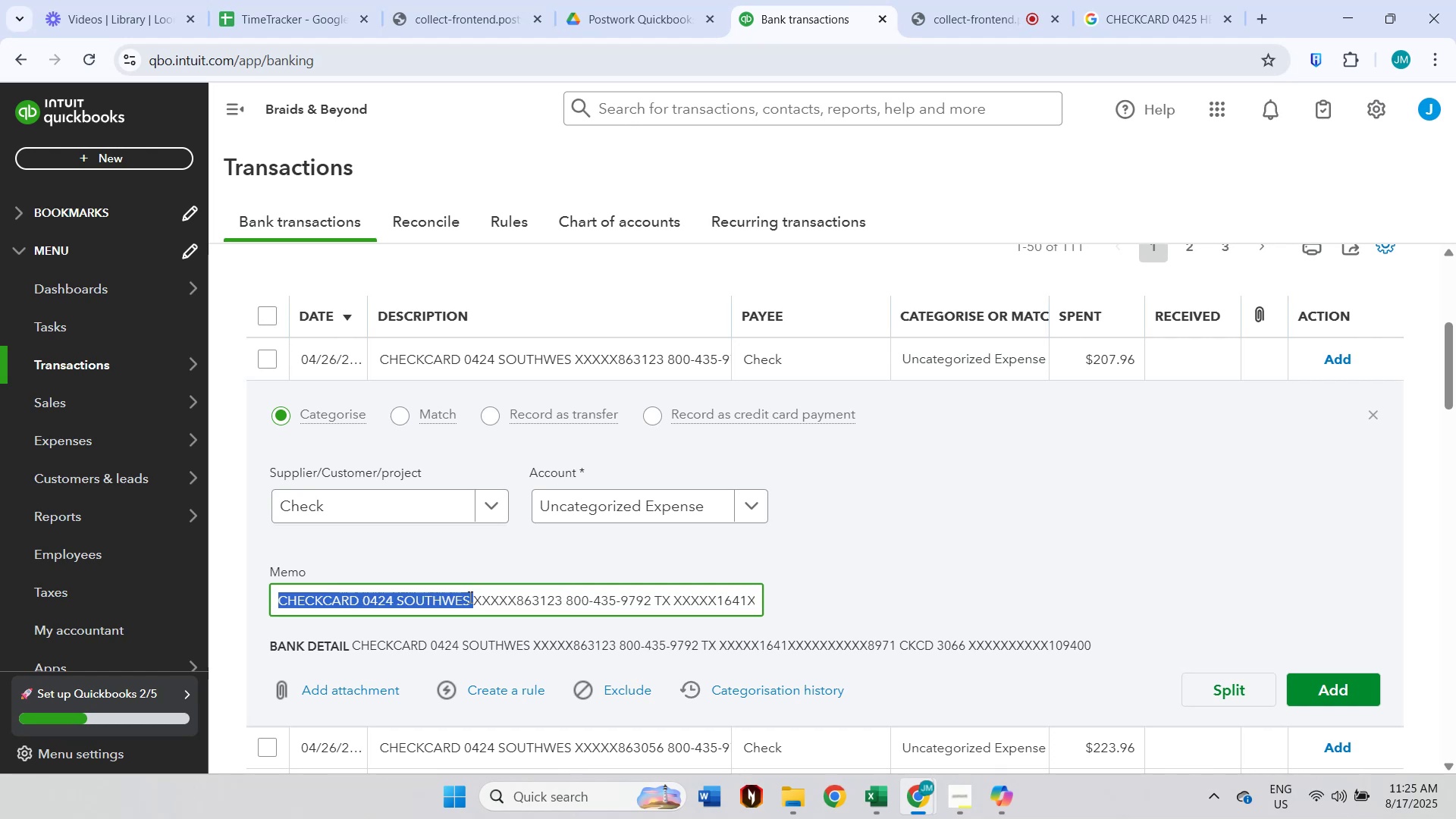 
key(Control+Shift+ControlLeft)
 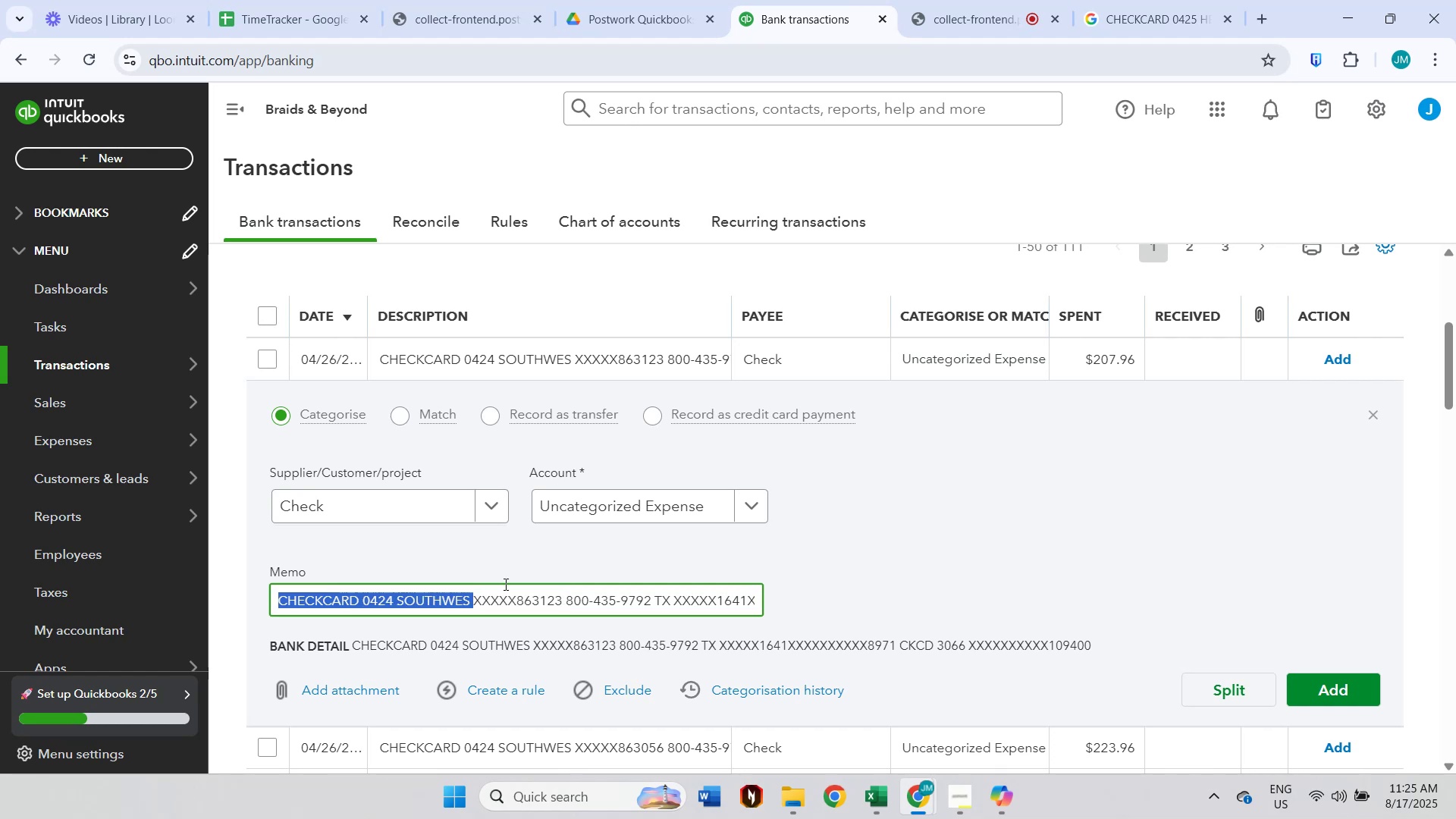 
key(Control+C)
 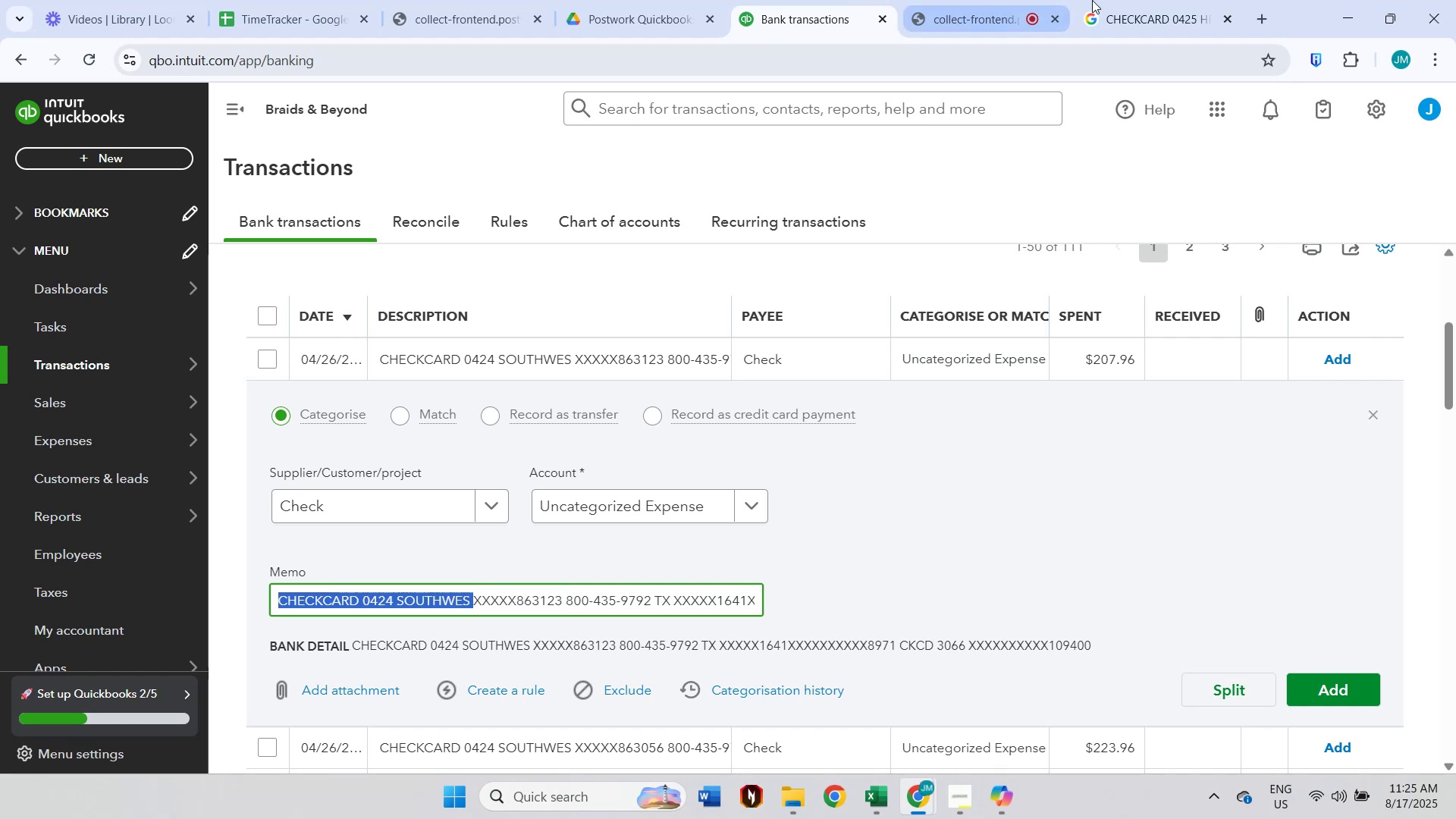 
left_click([1137, 0])
 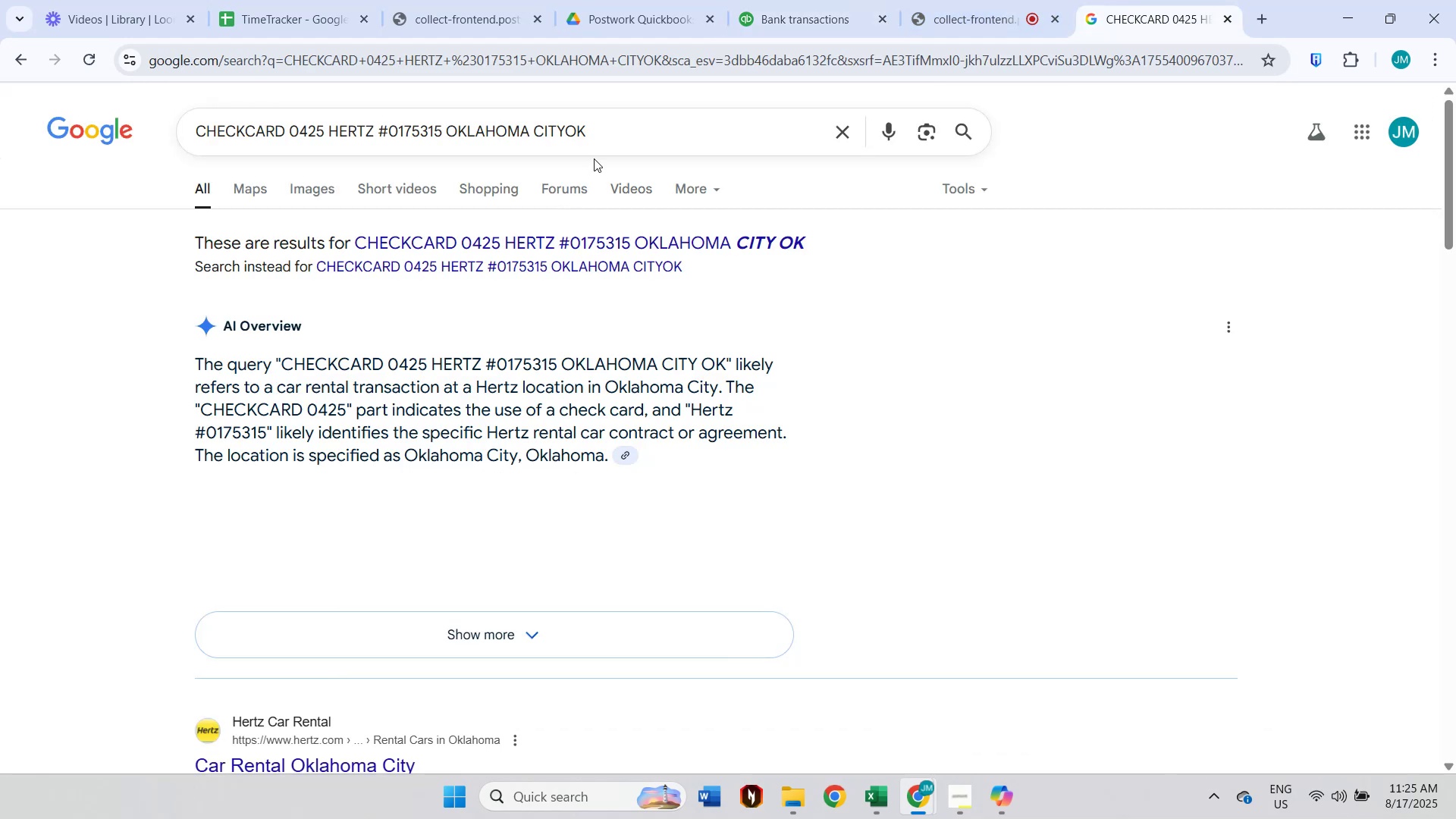 
left_click([607, 147])
 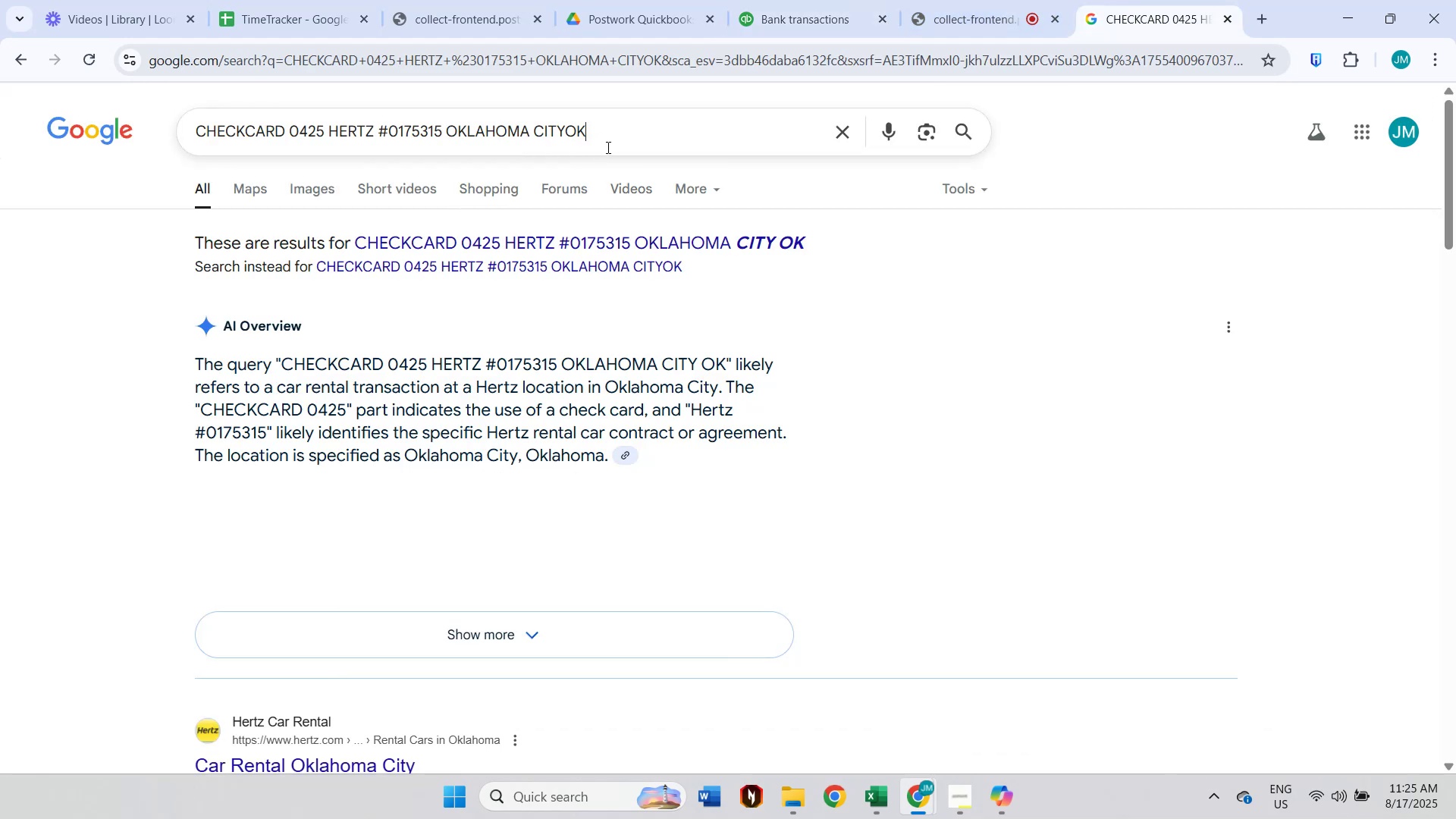 
key(Control+A)
 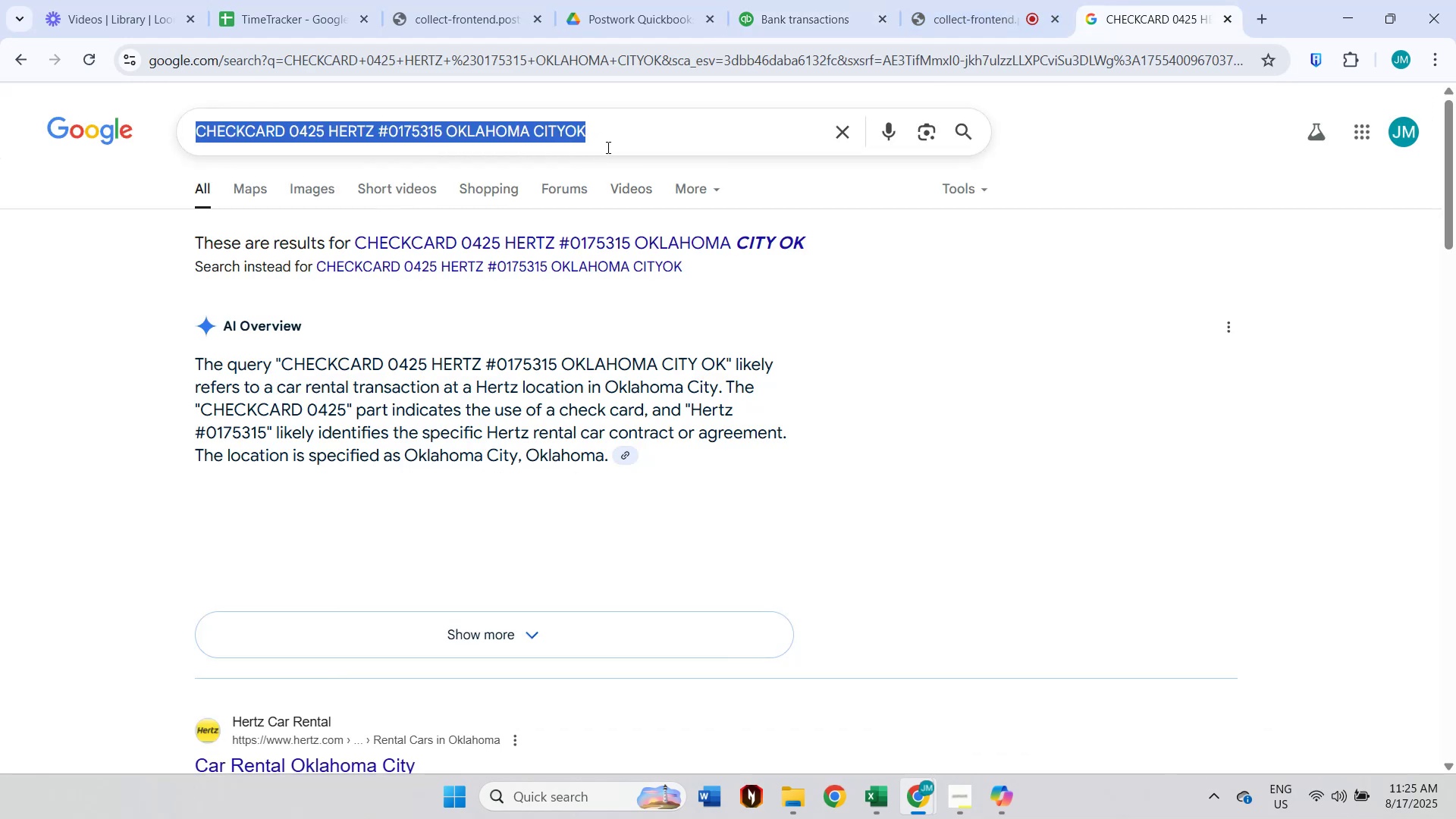 
key(Control+V)
 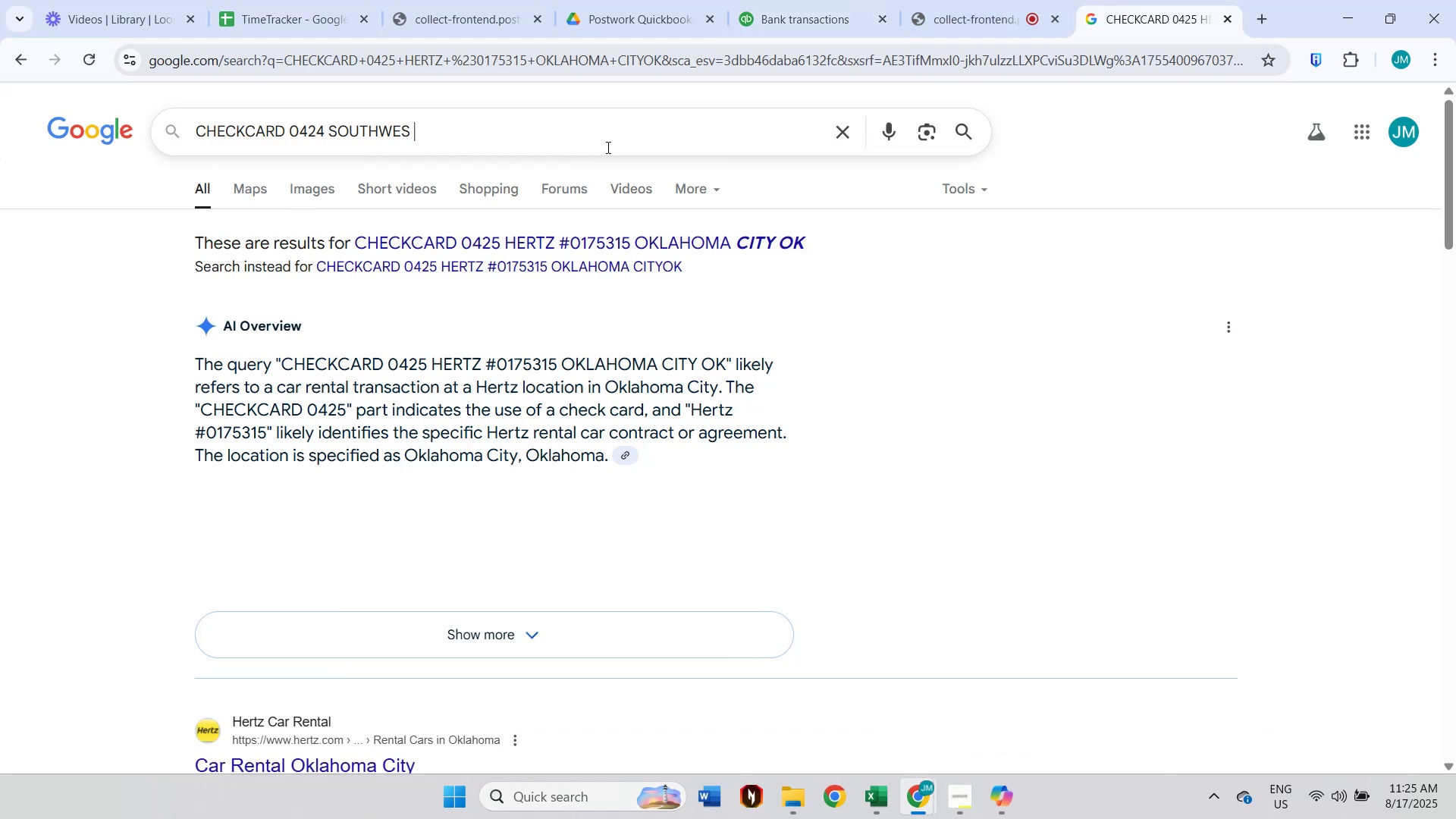 
key(Enter)
 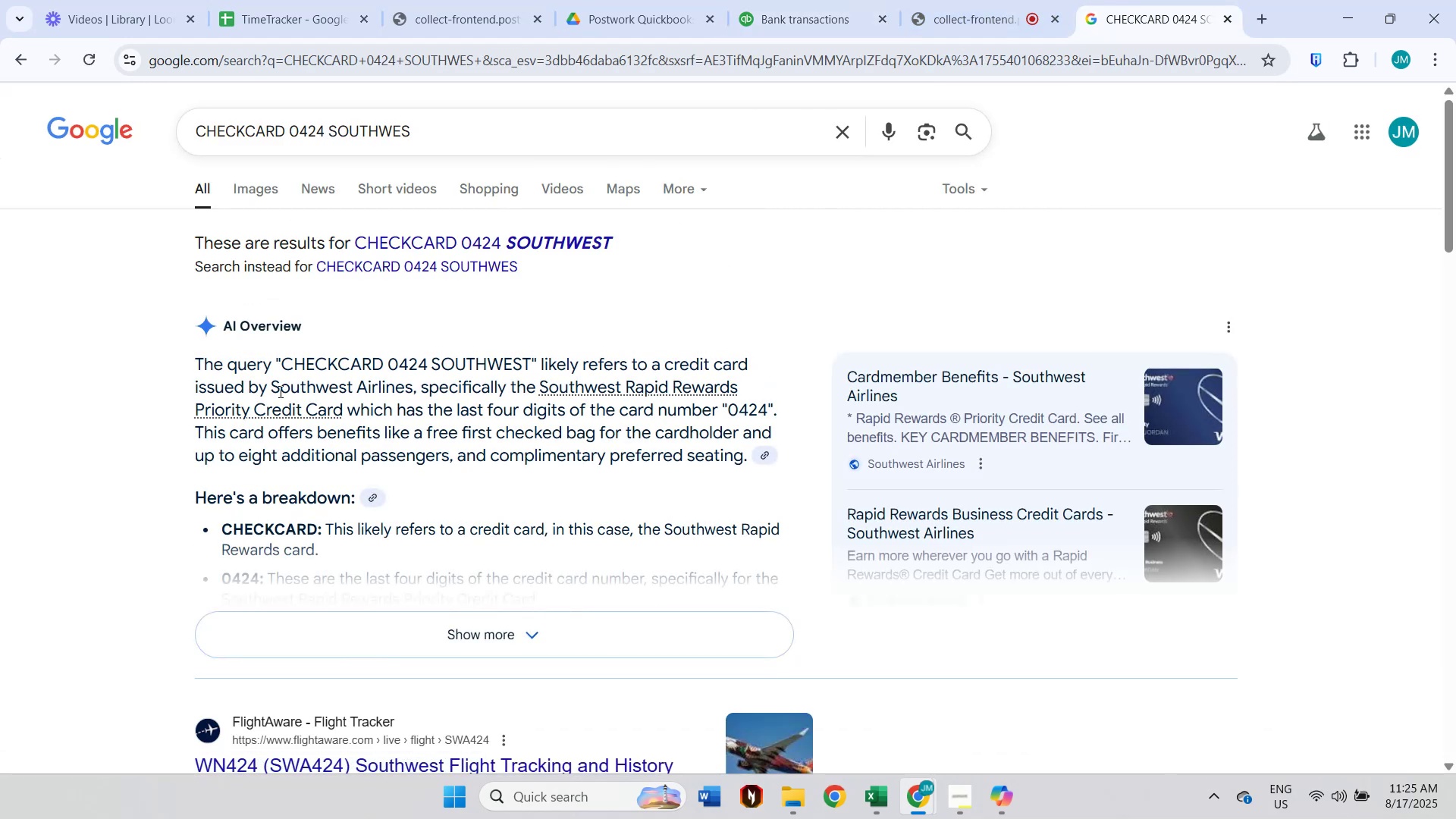 
wait(8.91)
 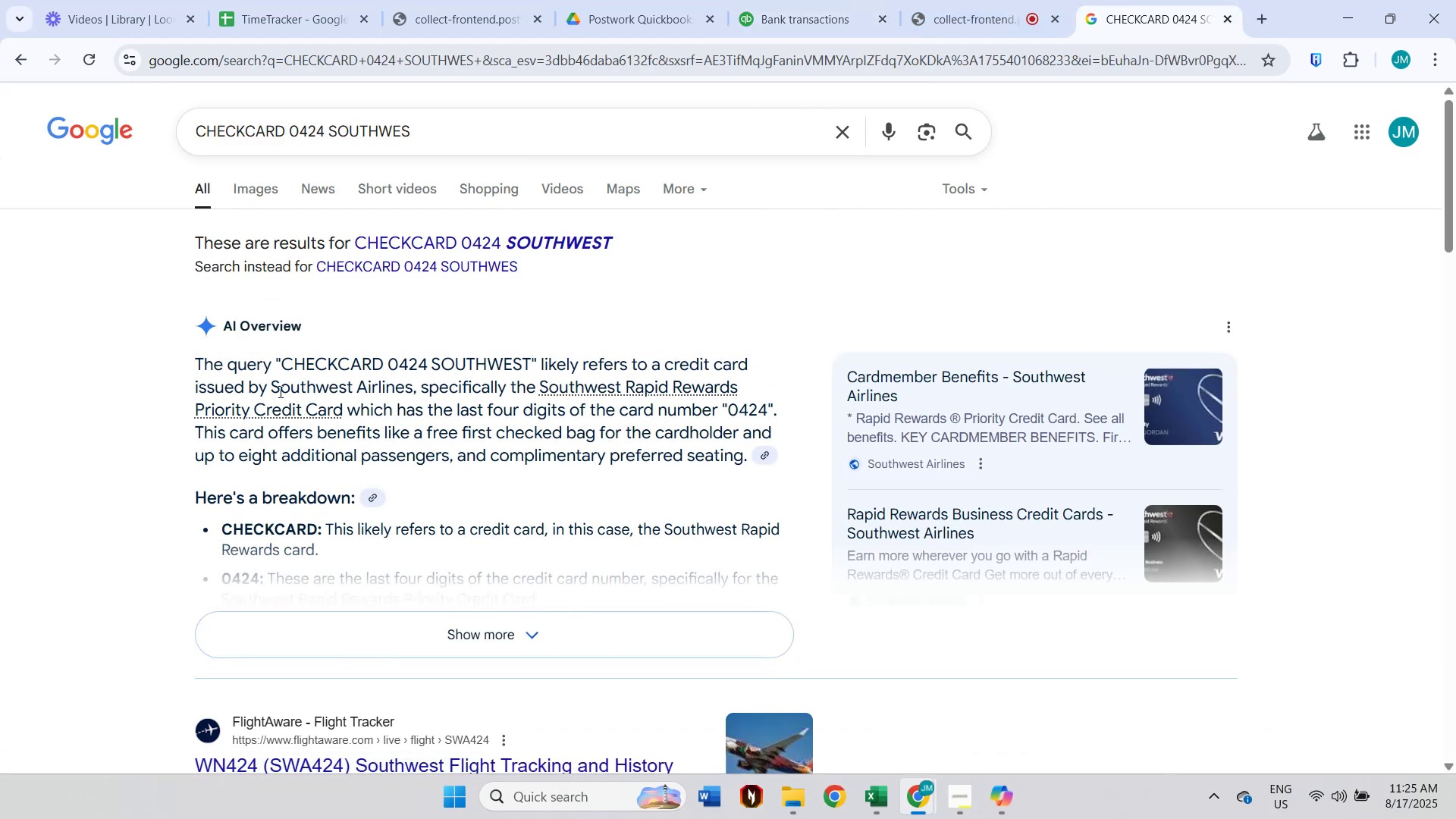 
double_click([336, 391])
 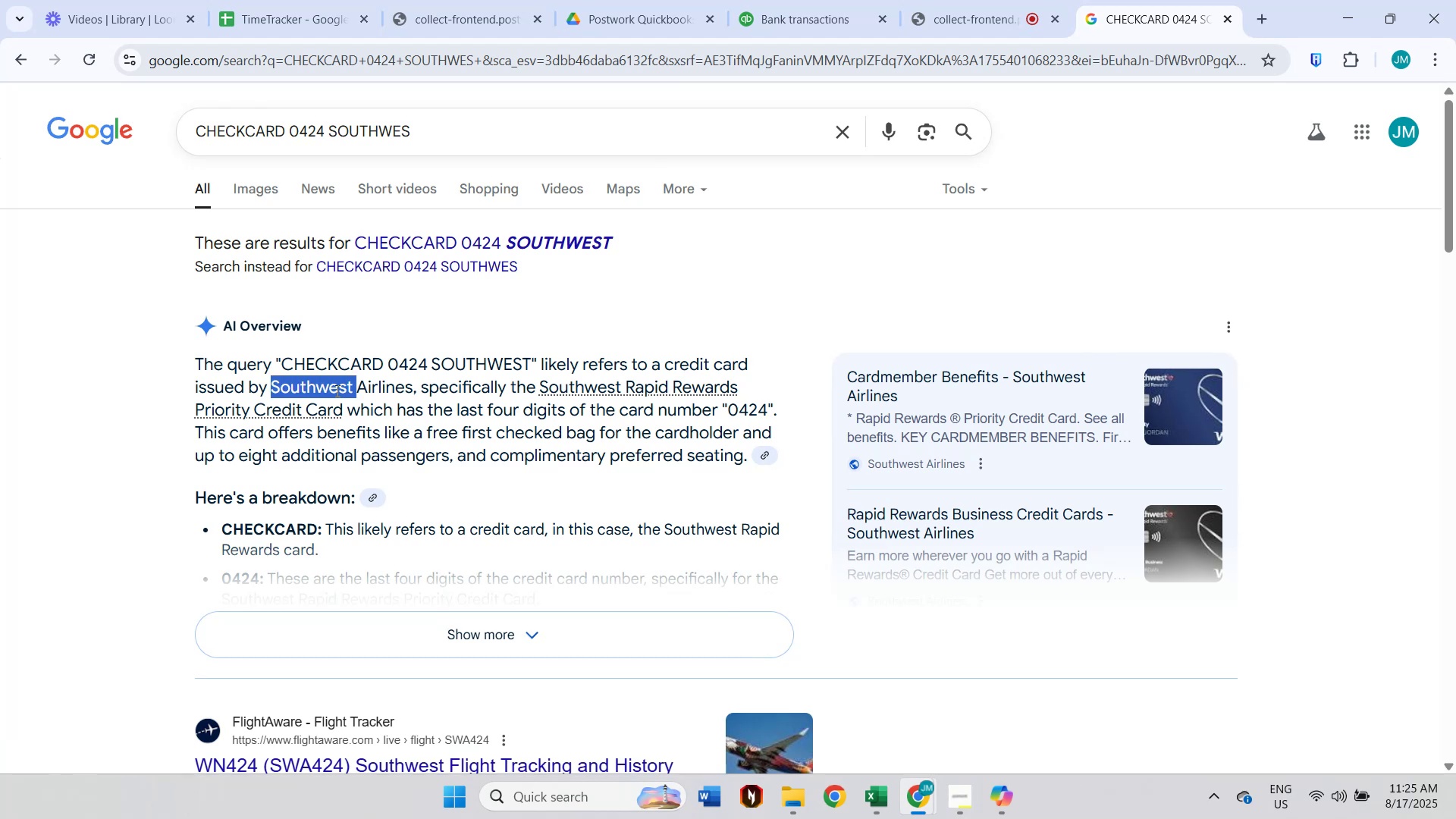 
hold_key(key=ShiftLeft, duration=0.59)
triple_click([392, 391])
 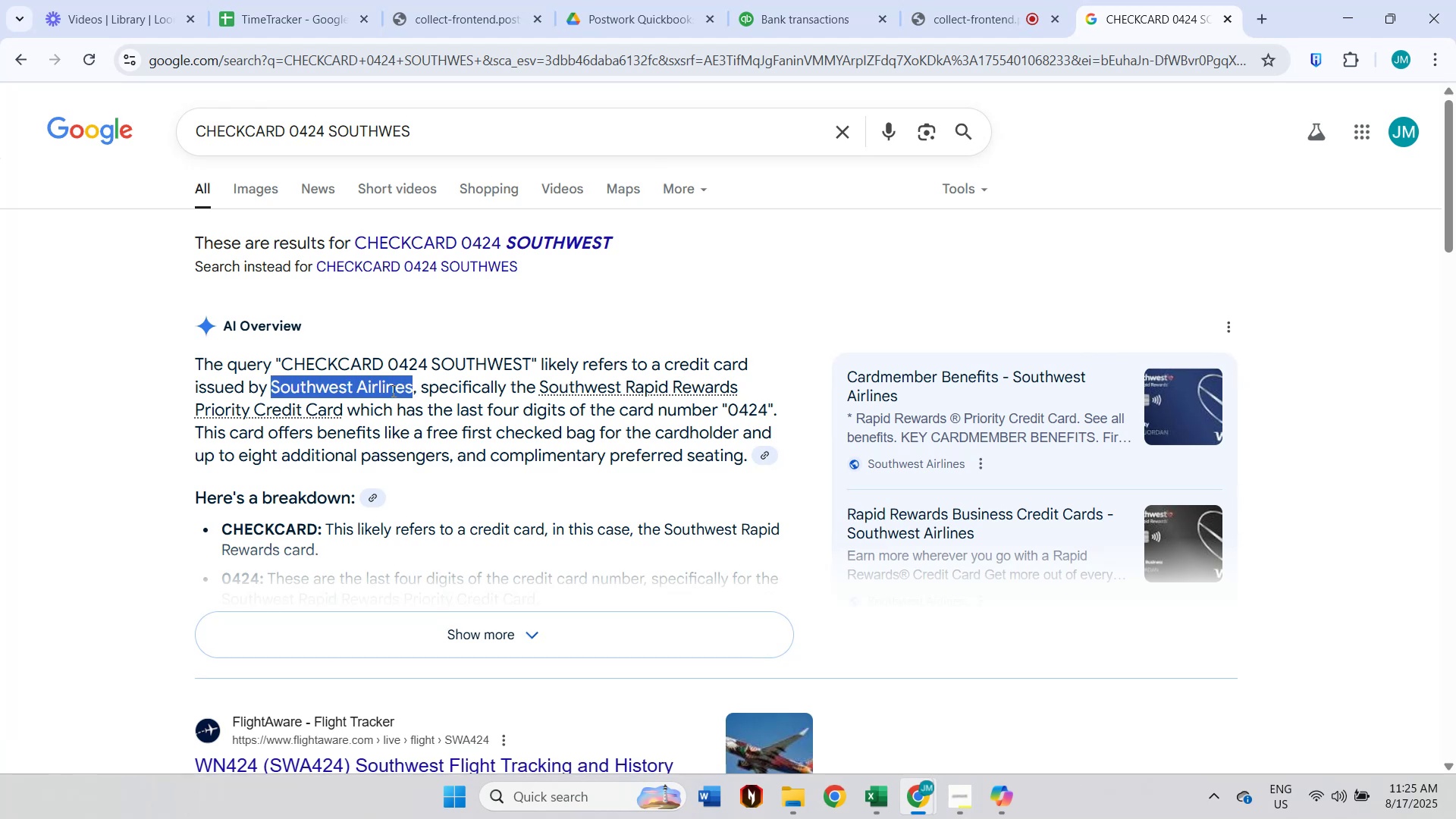 
key(Control+C)
 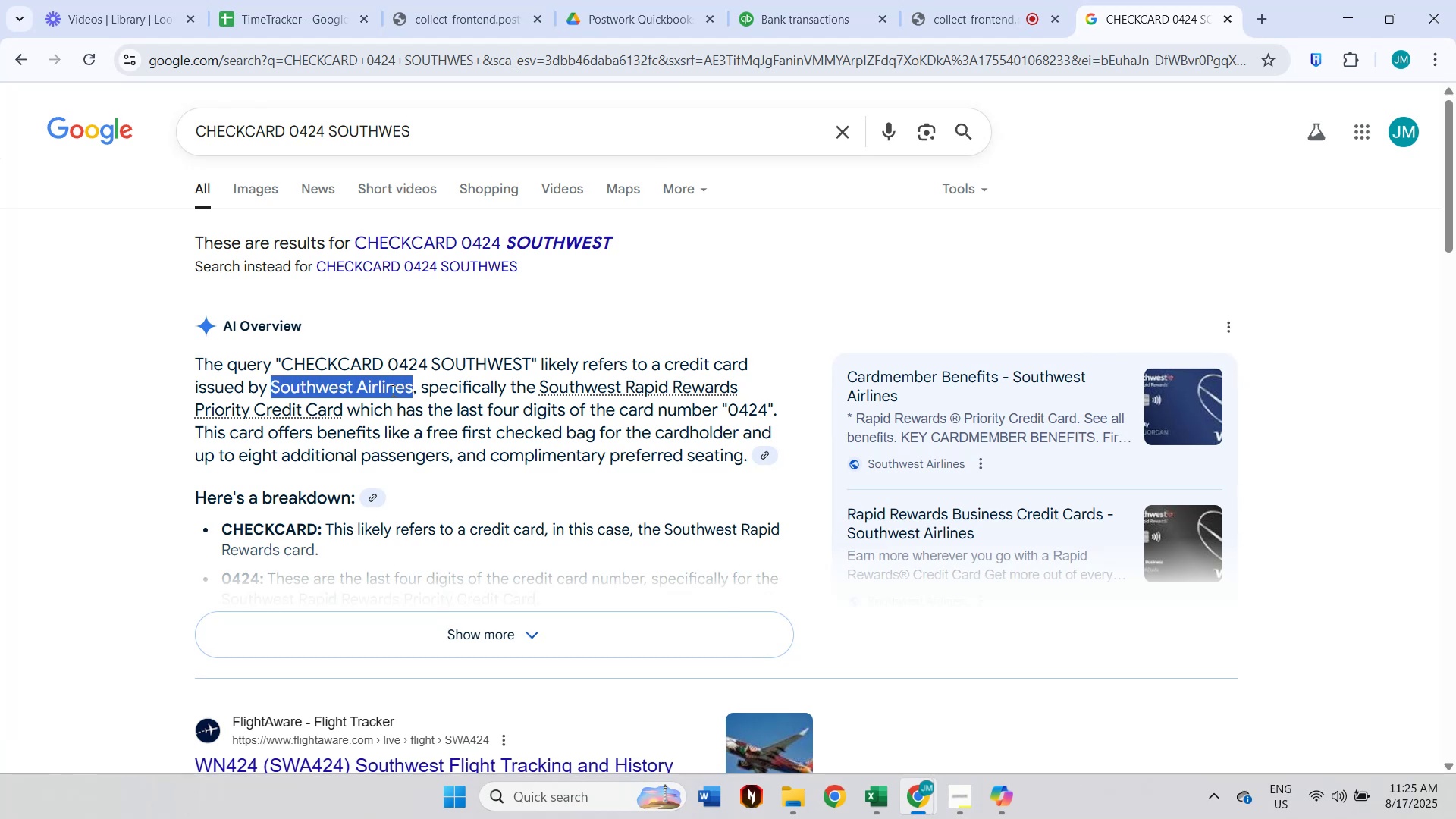 
wait(11.36)
 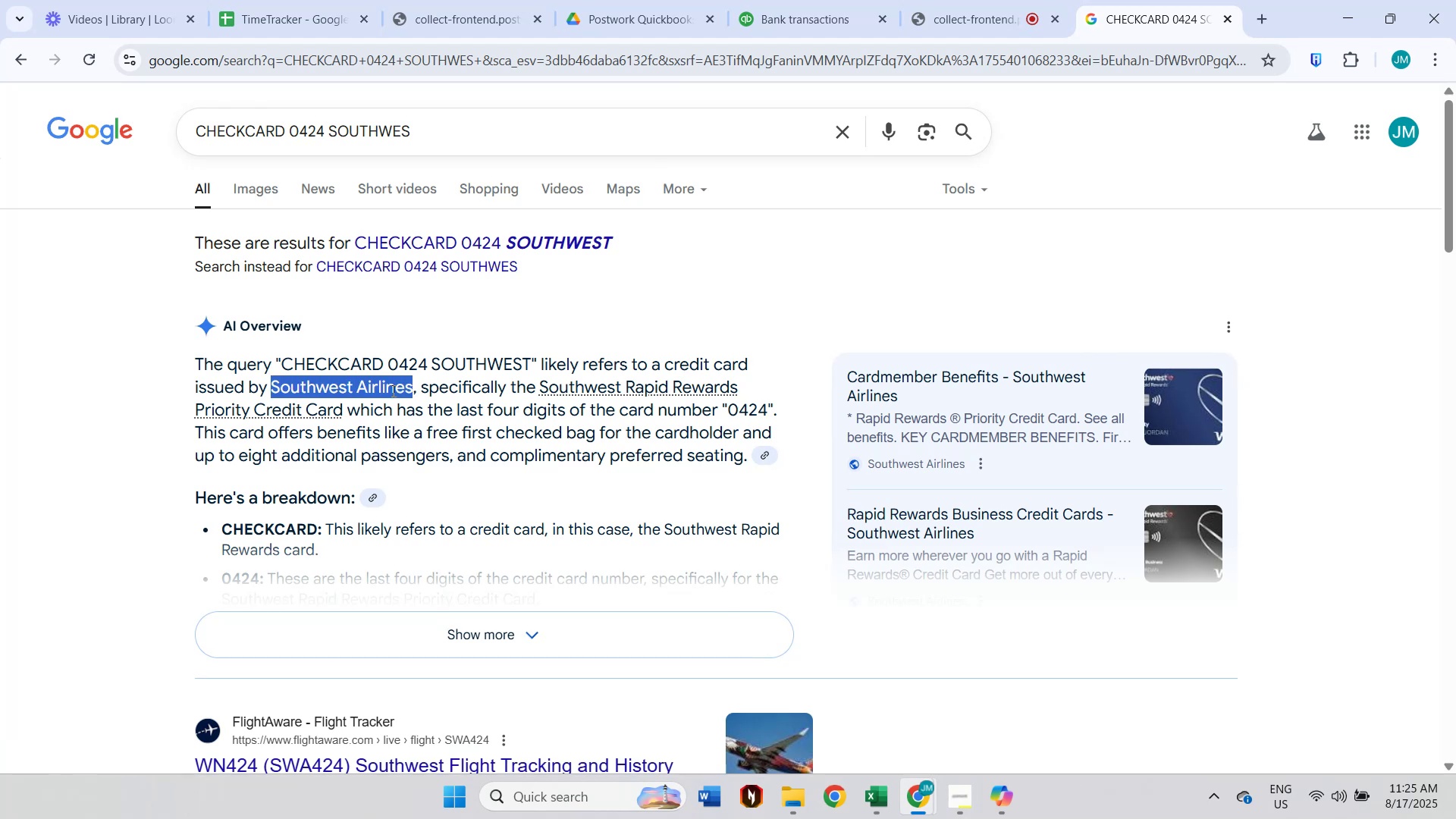 
left_click([312, 1])
 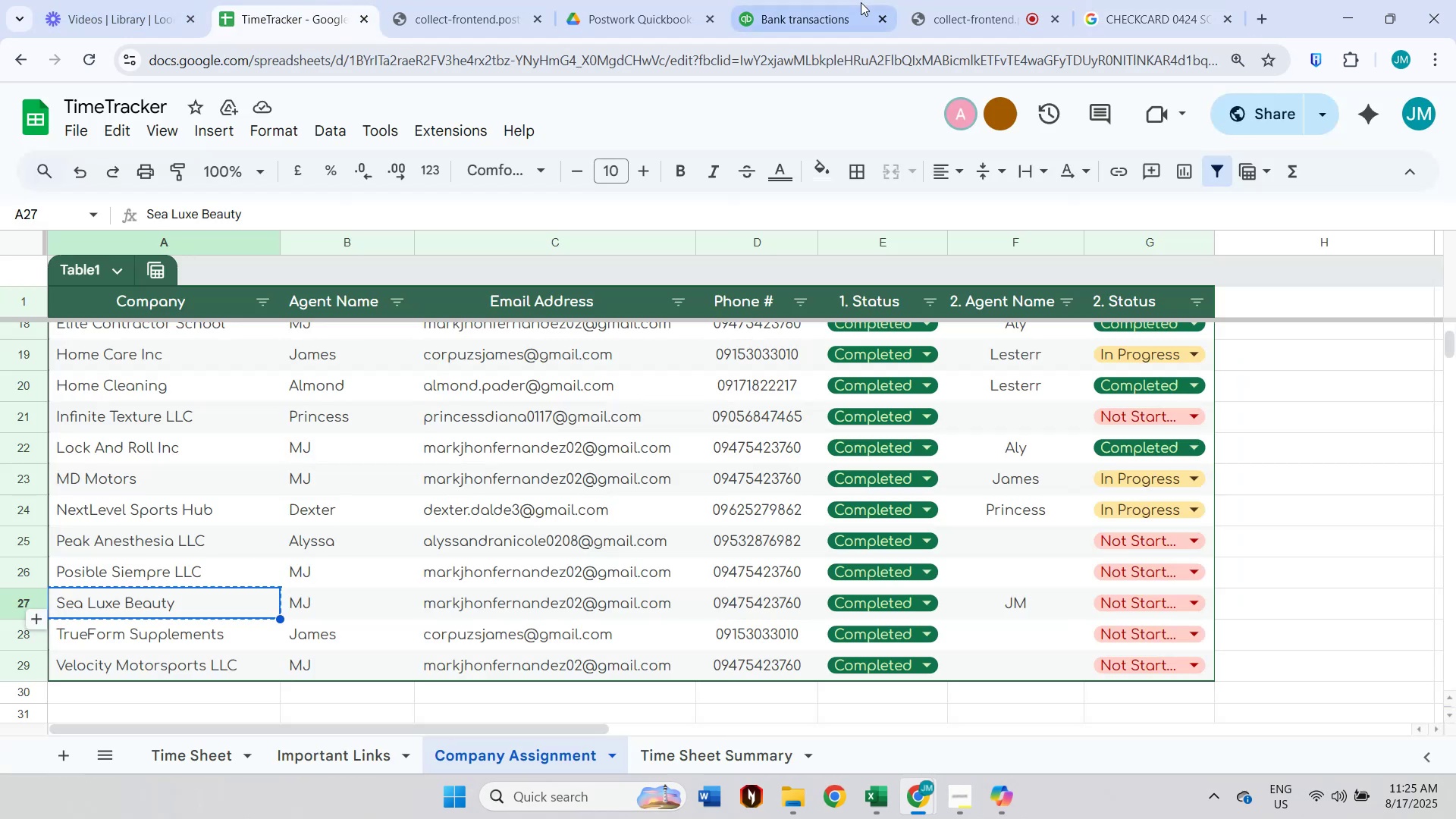 
left_click([793, 0])
 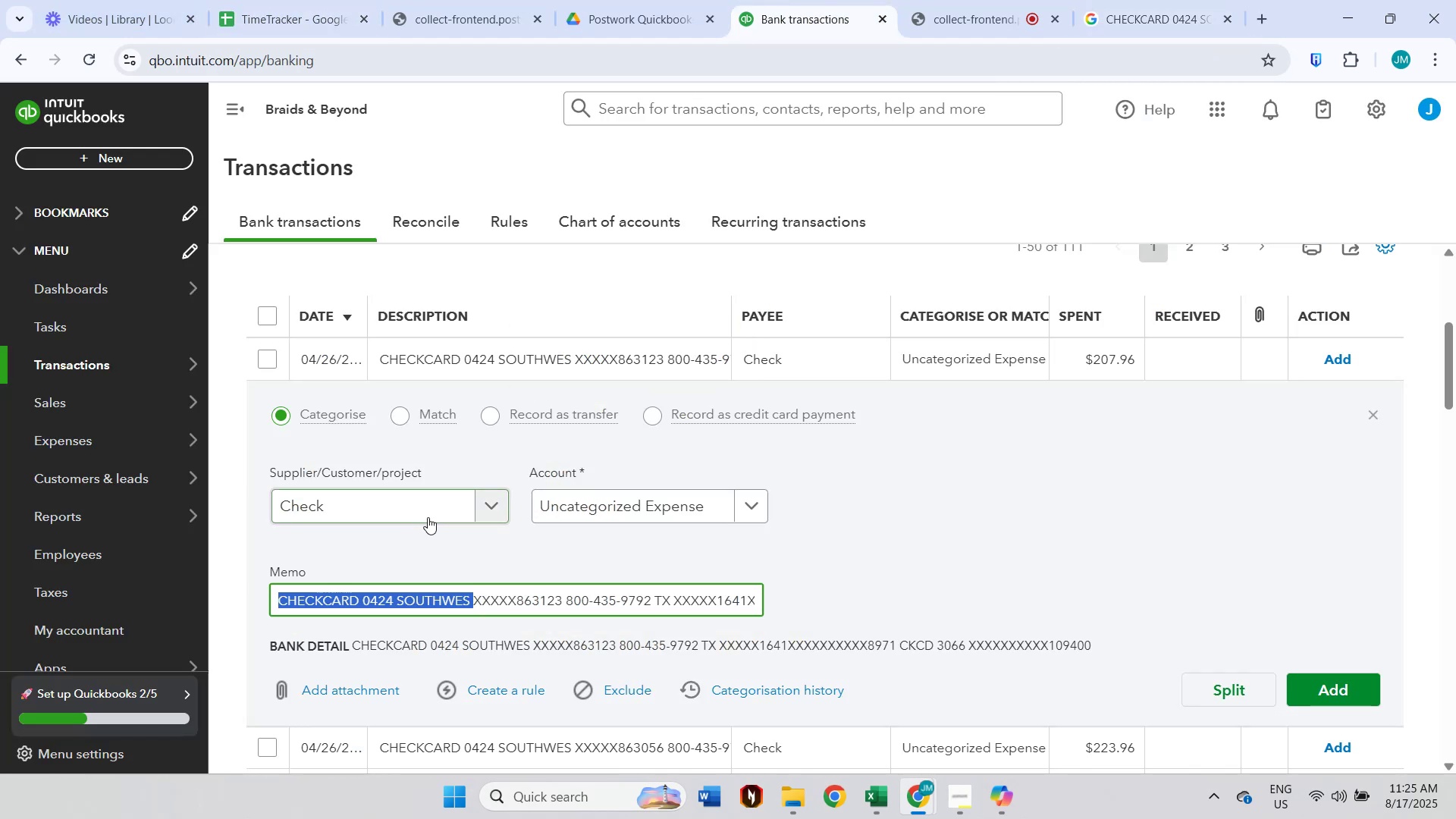 
scroll: coordinate [453, 527], scroll_direction: down, amount: 1.0
 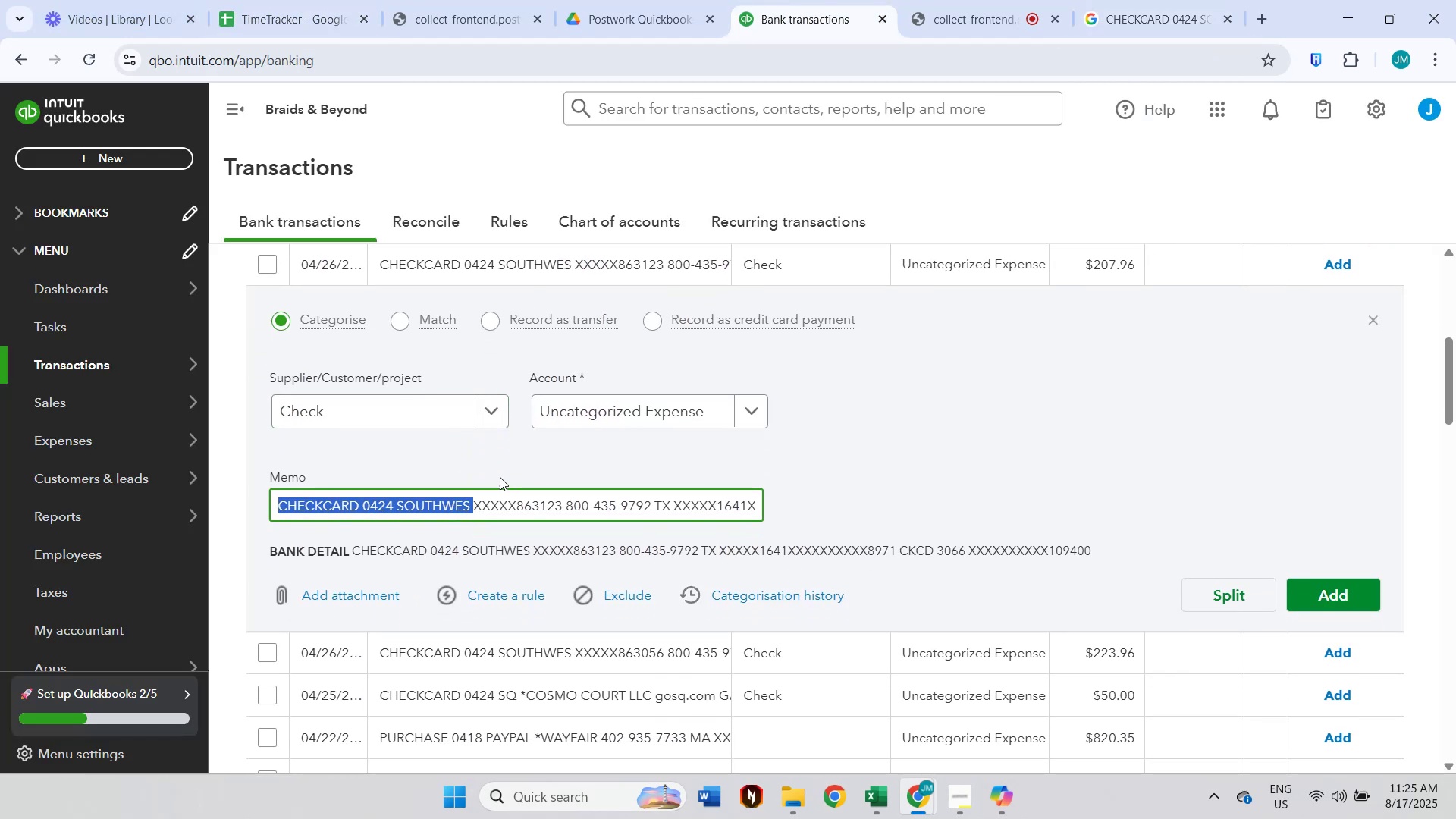 
left_click([409, 414])
 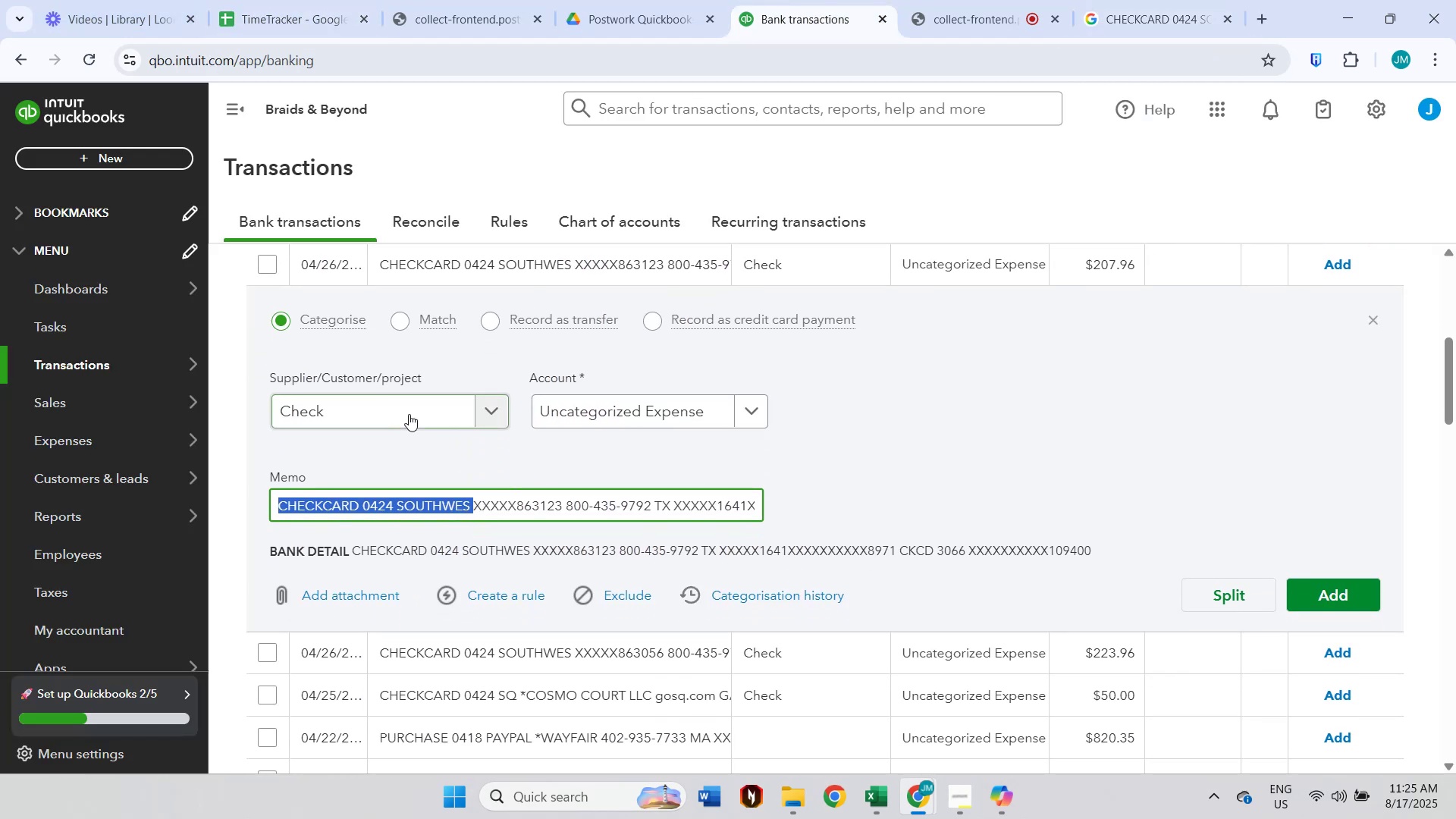 
key(Control+ControlLeft)
 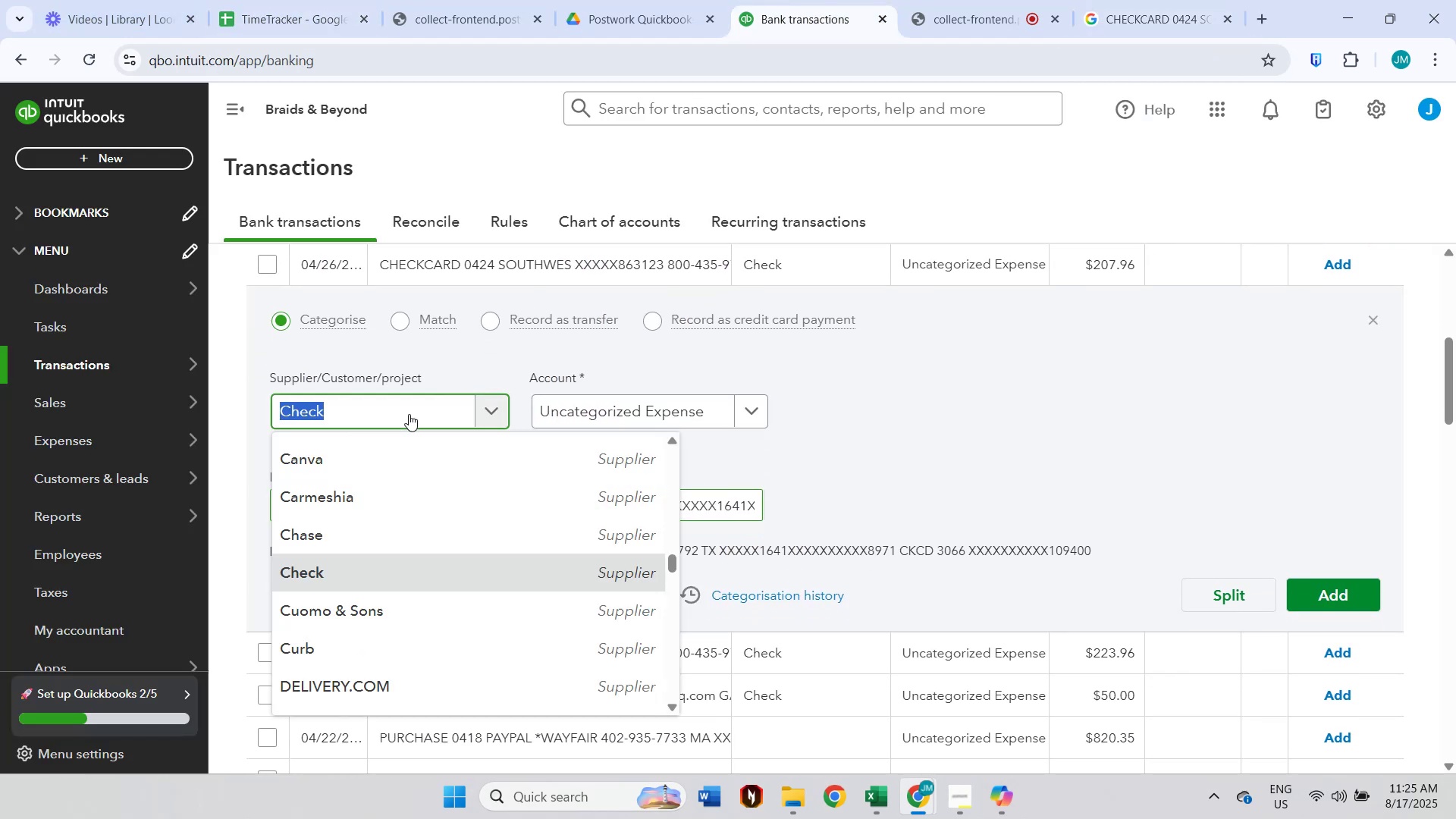 
key(Control+V)
 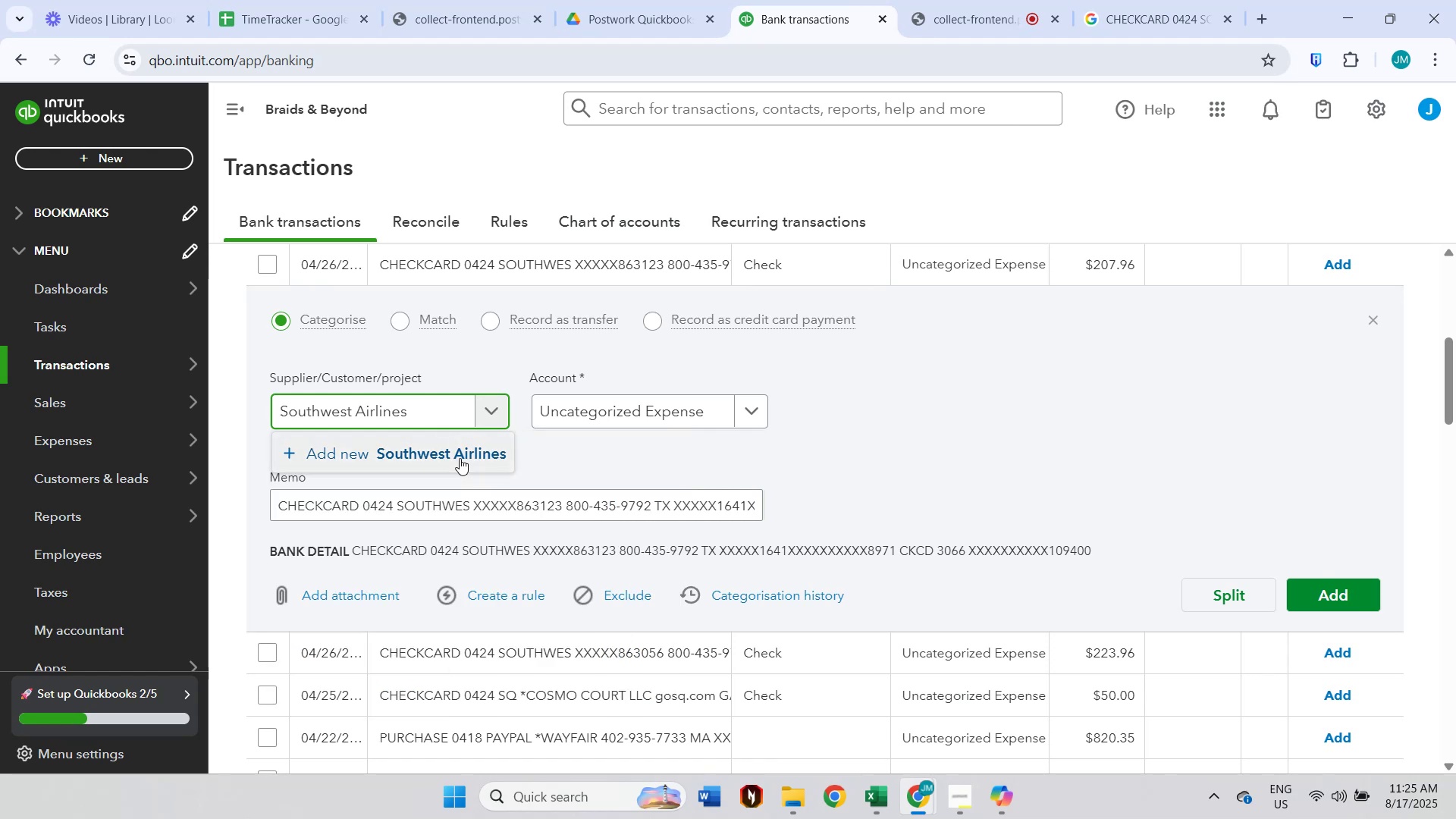 
left_click([460, 458])
 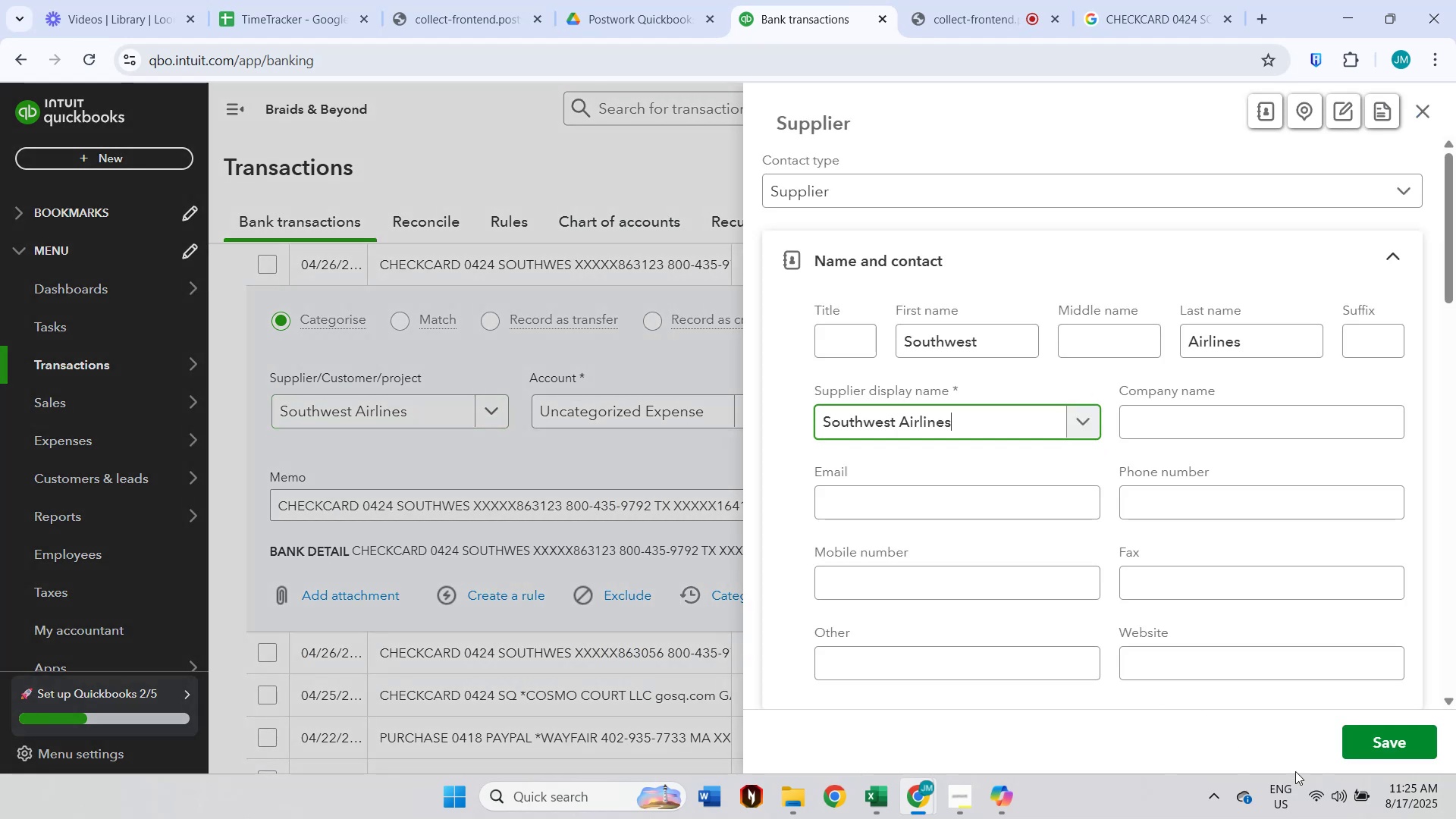 
left_click([1367, 745])
 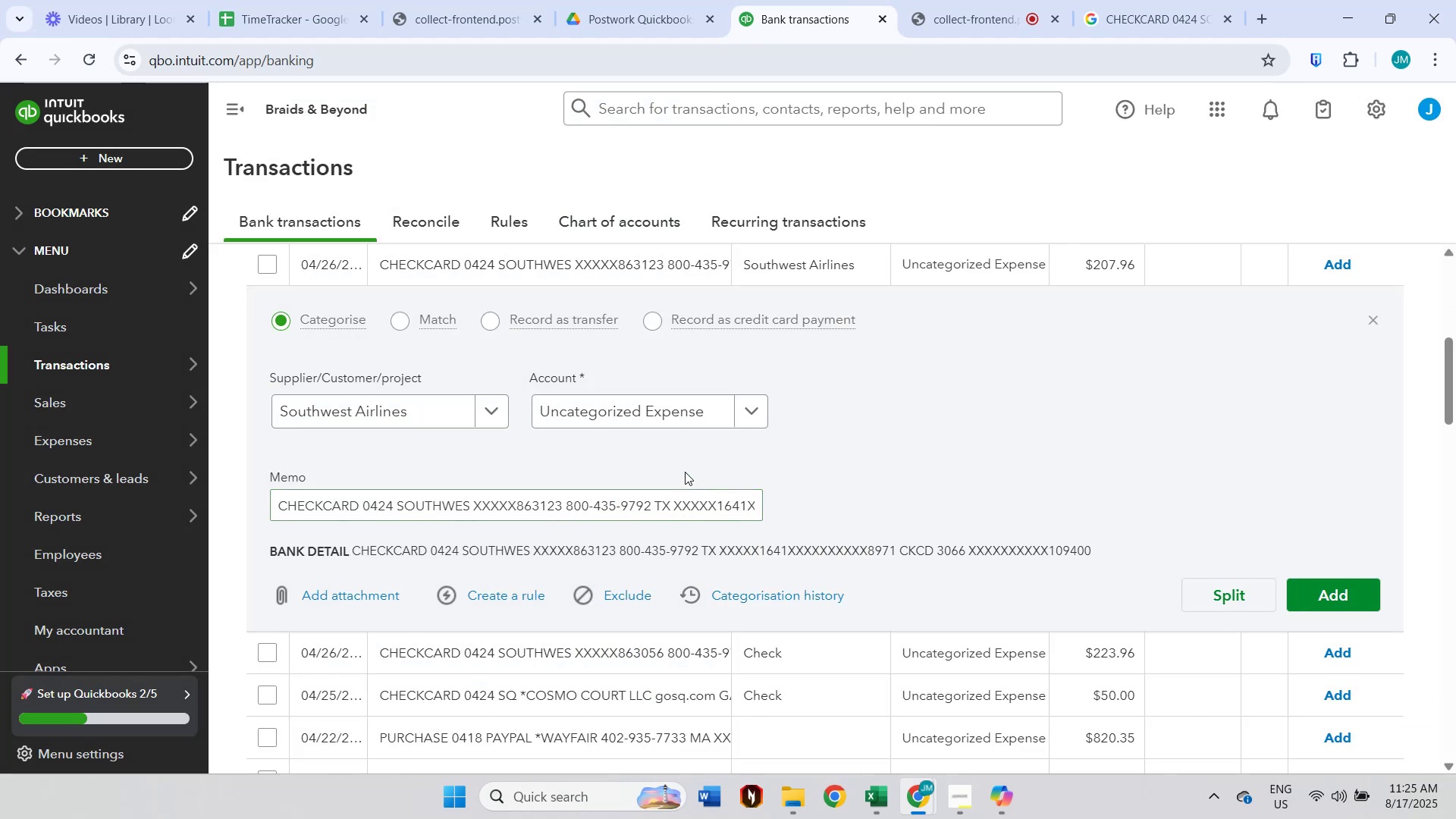 
left_click([657, 420])
 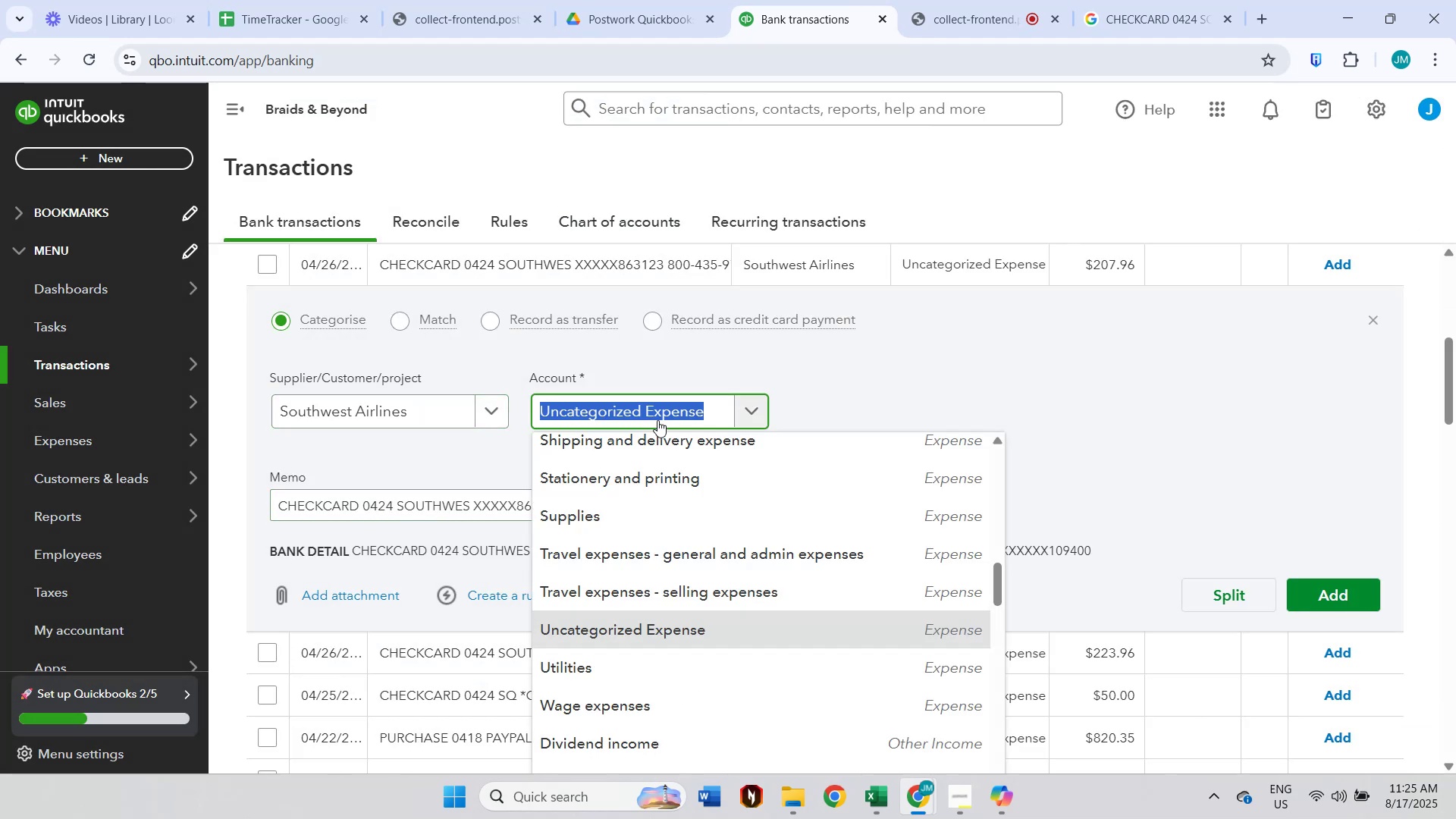 
type(trave)
 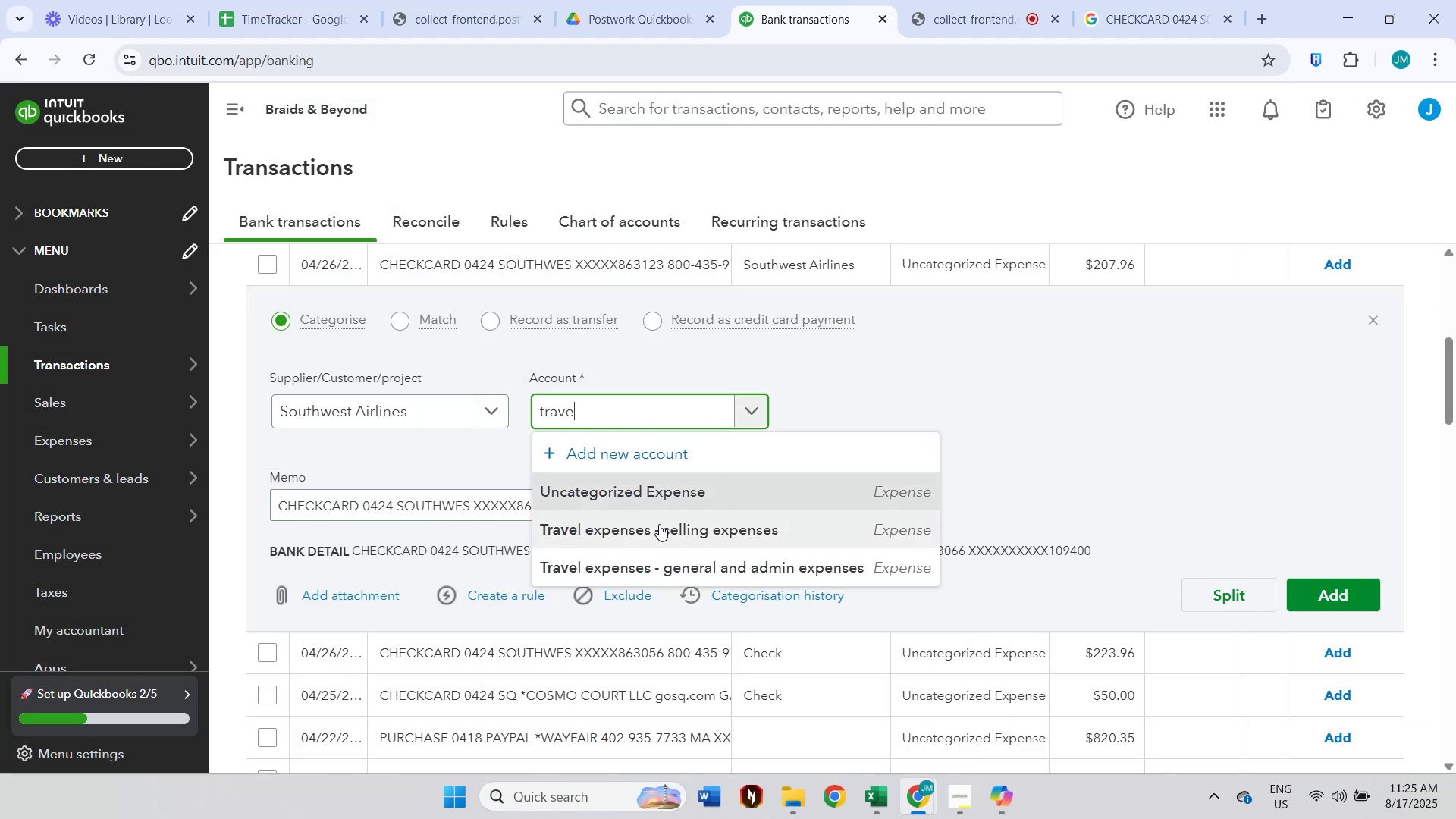 
left_click([663, 568])
 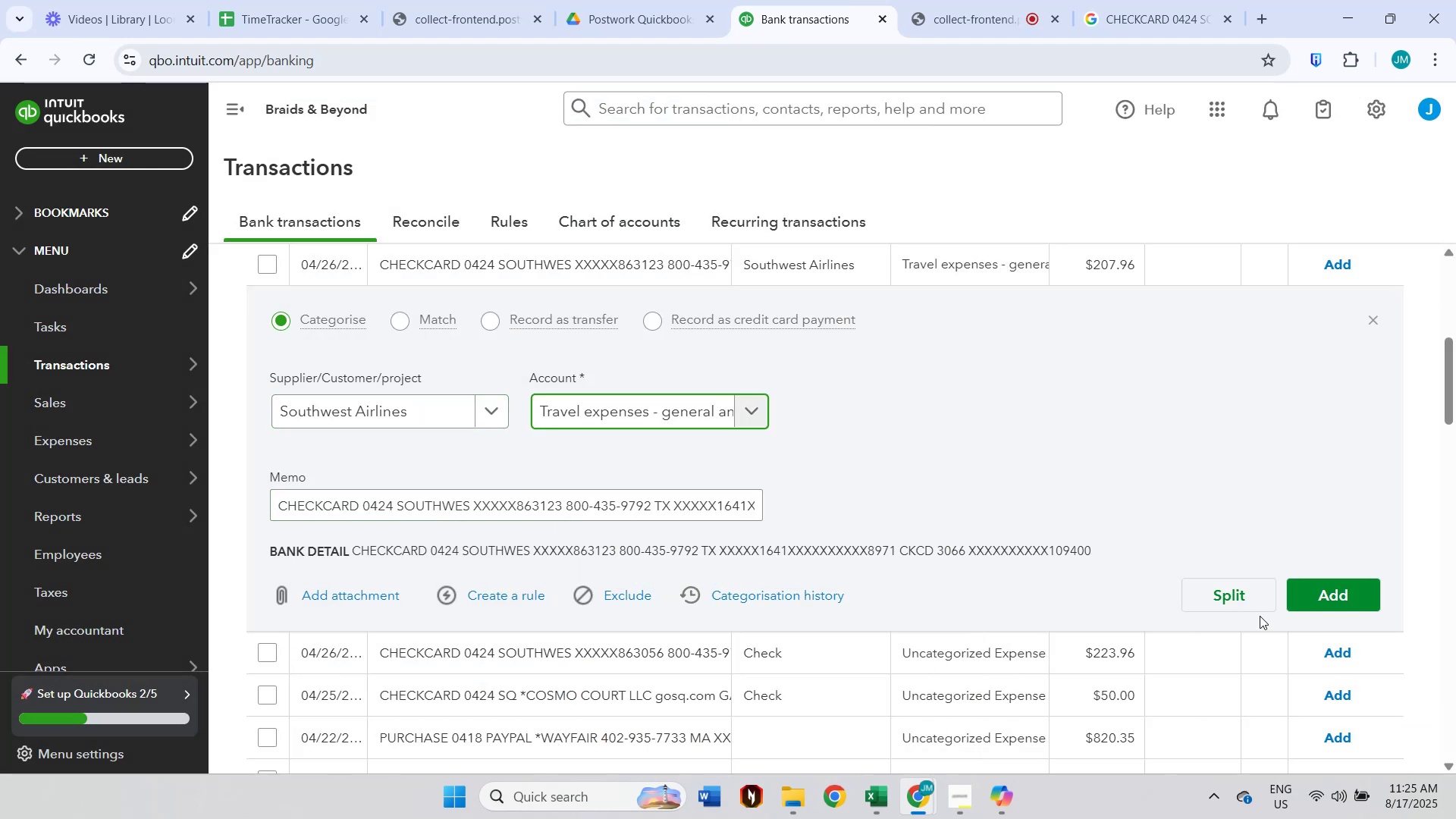 
left_click([1305, 605])
 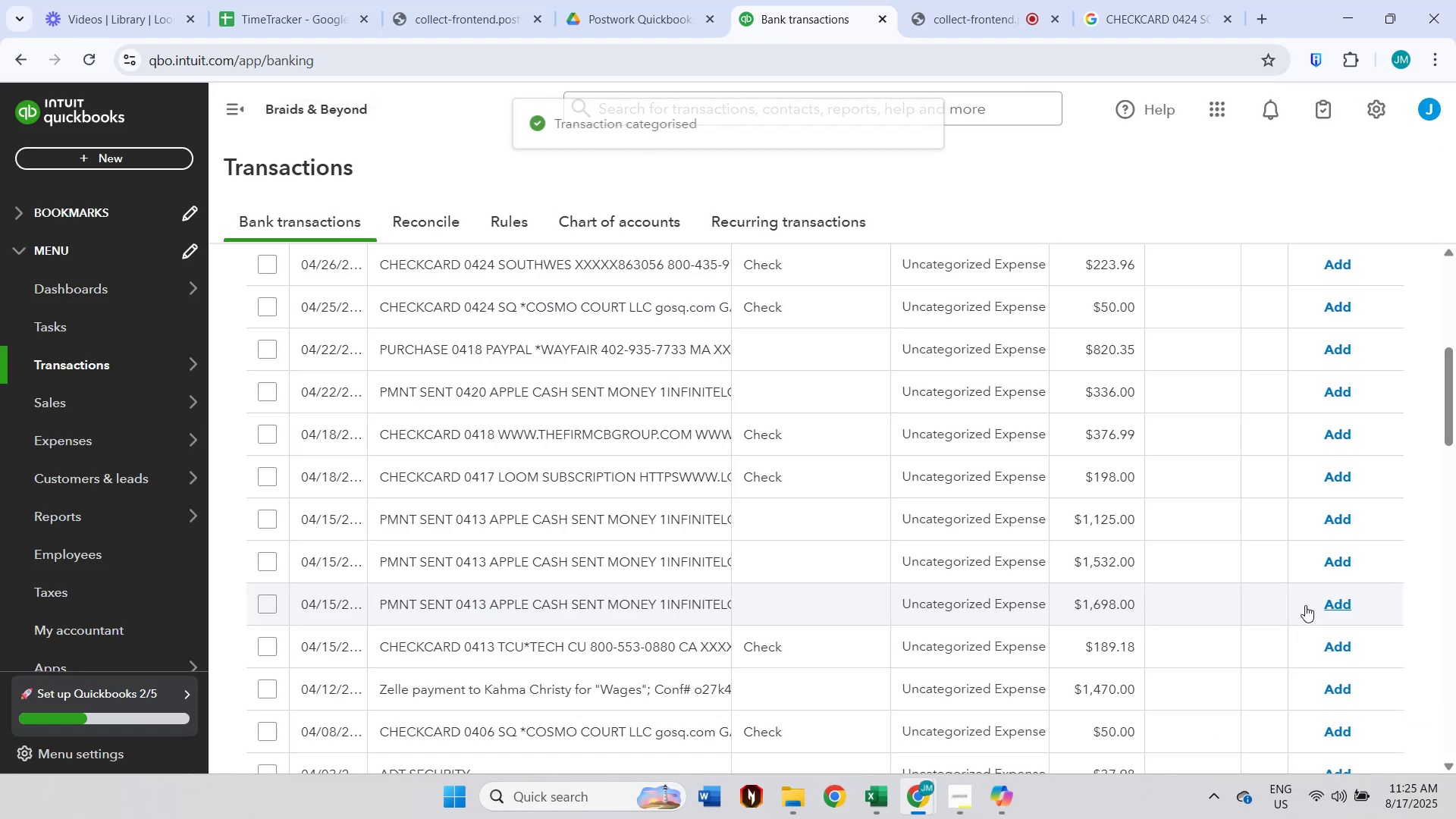 
scroll: coordinate [904, 526], scroll_direction: up, amount: 4.0
 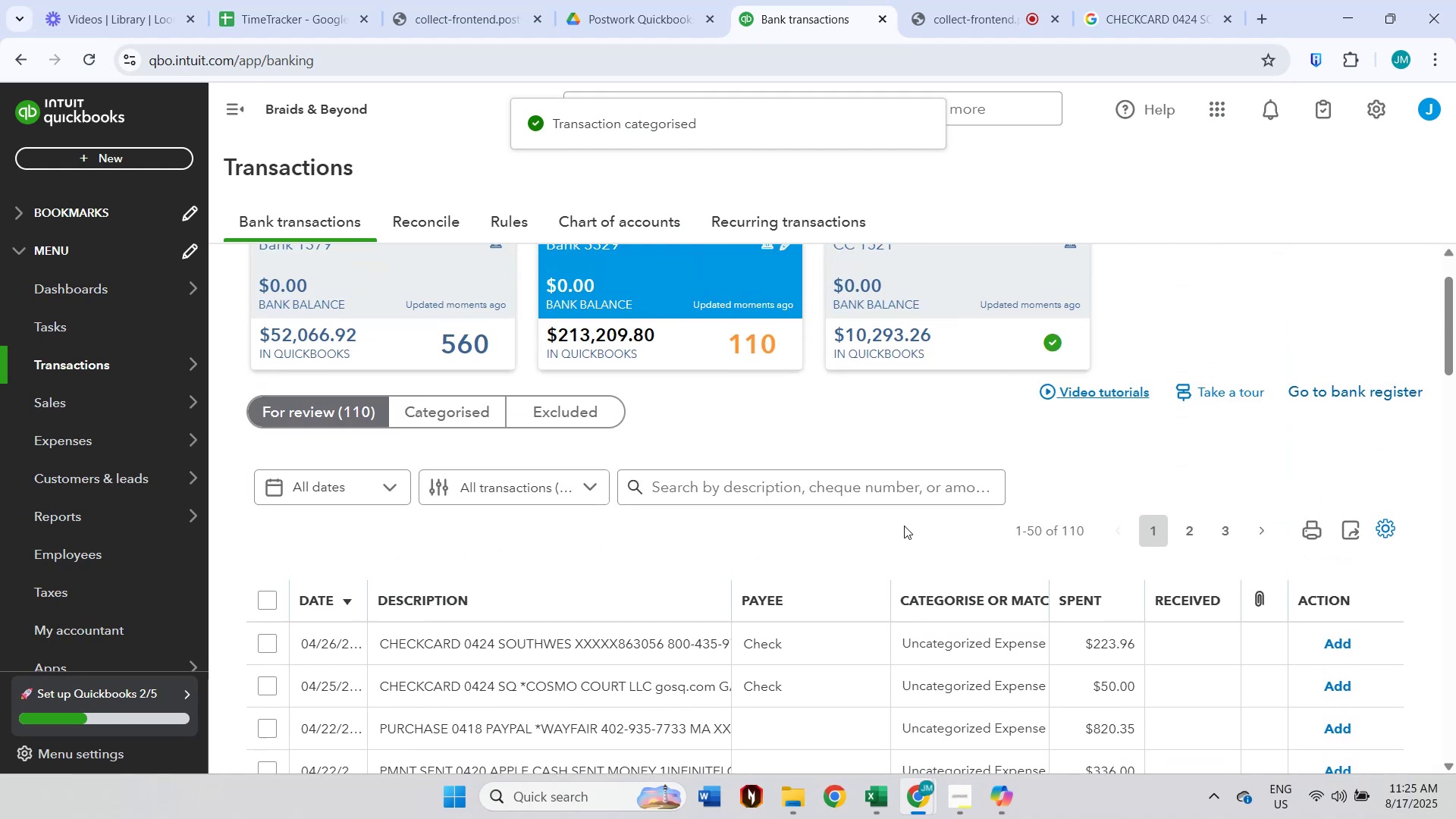 
scroll: coordinate [904, 526], scroll_direction: down, amount: 1.0
 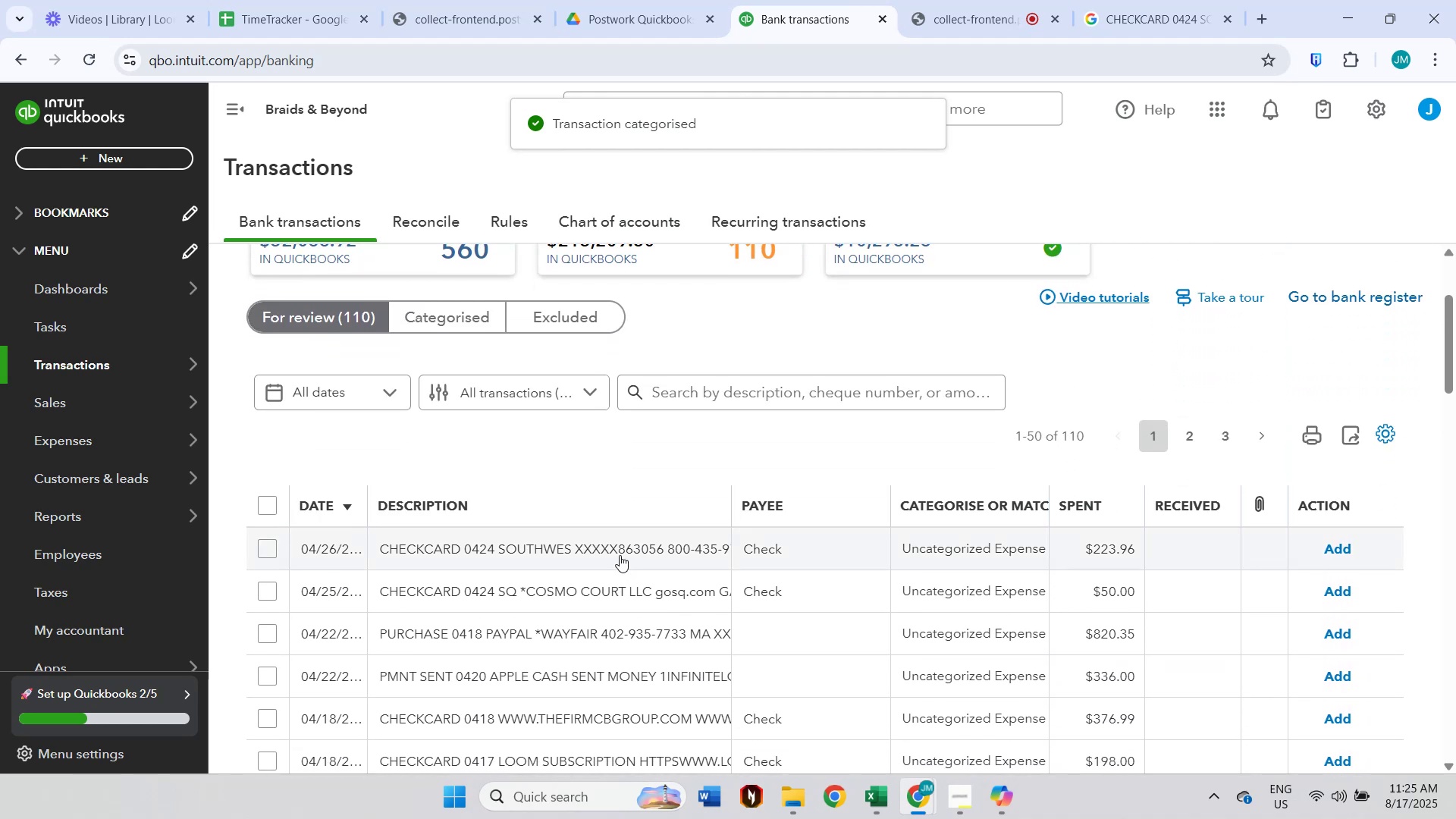 
left_click([726, 393])
 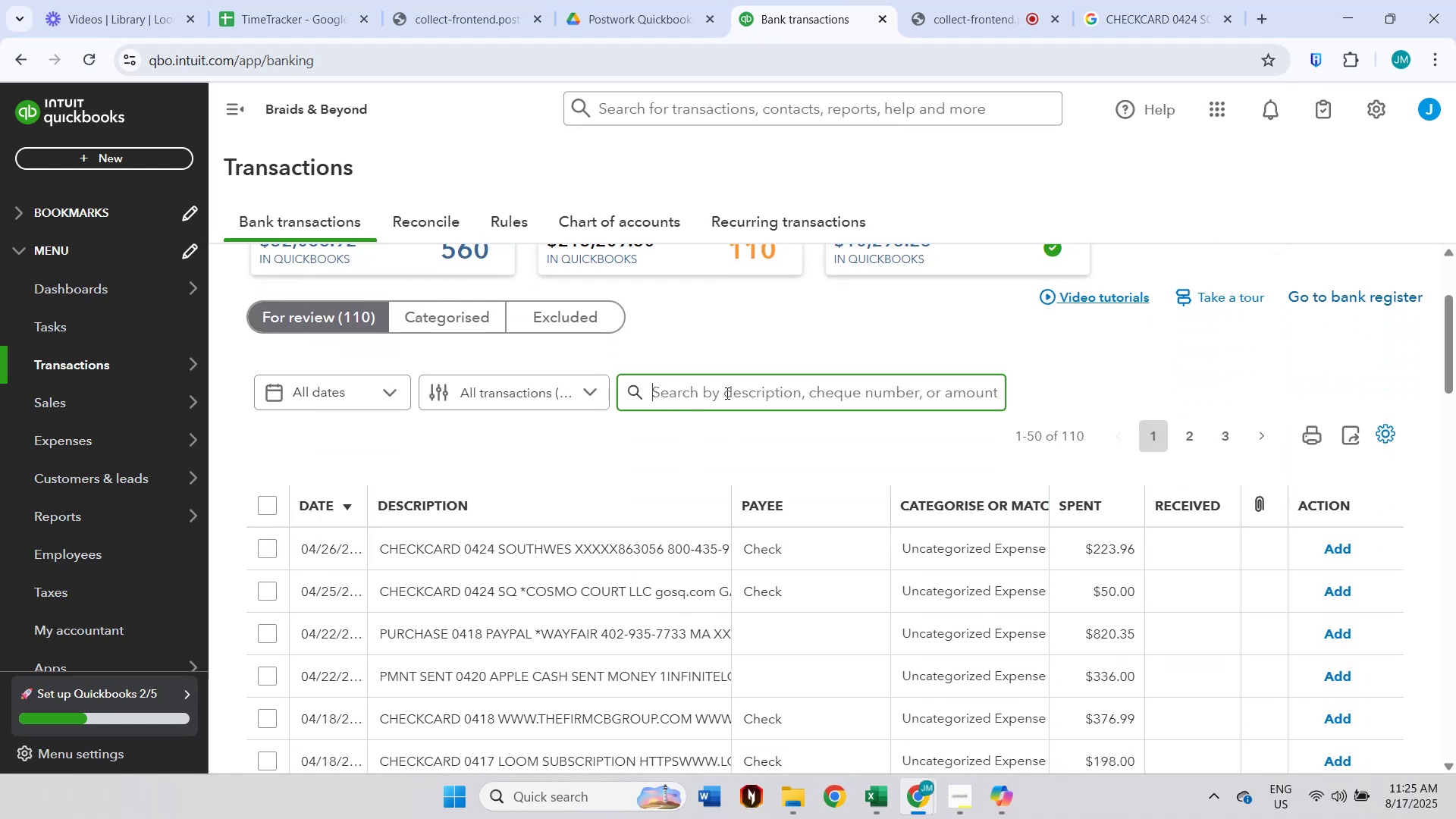 
type(southw)
 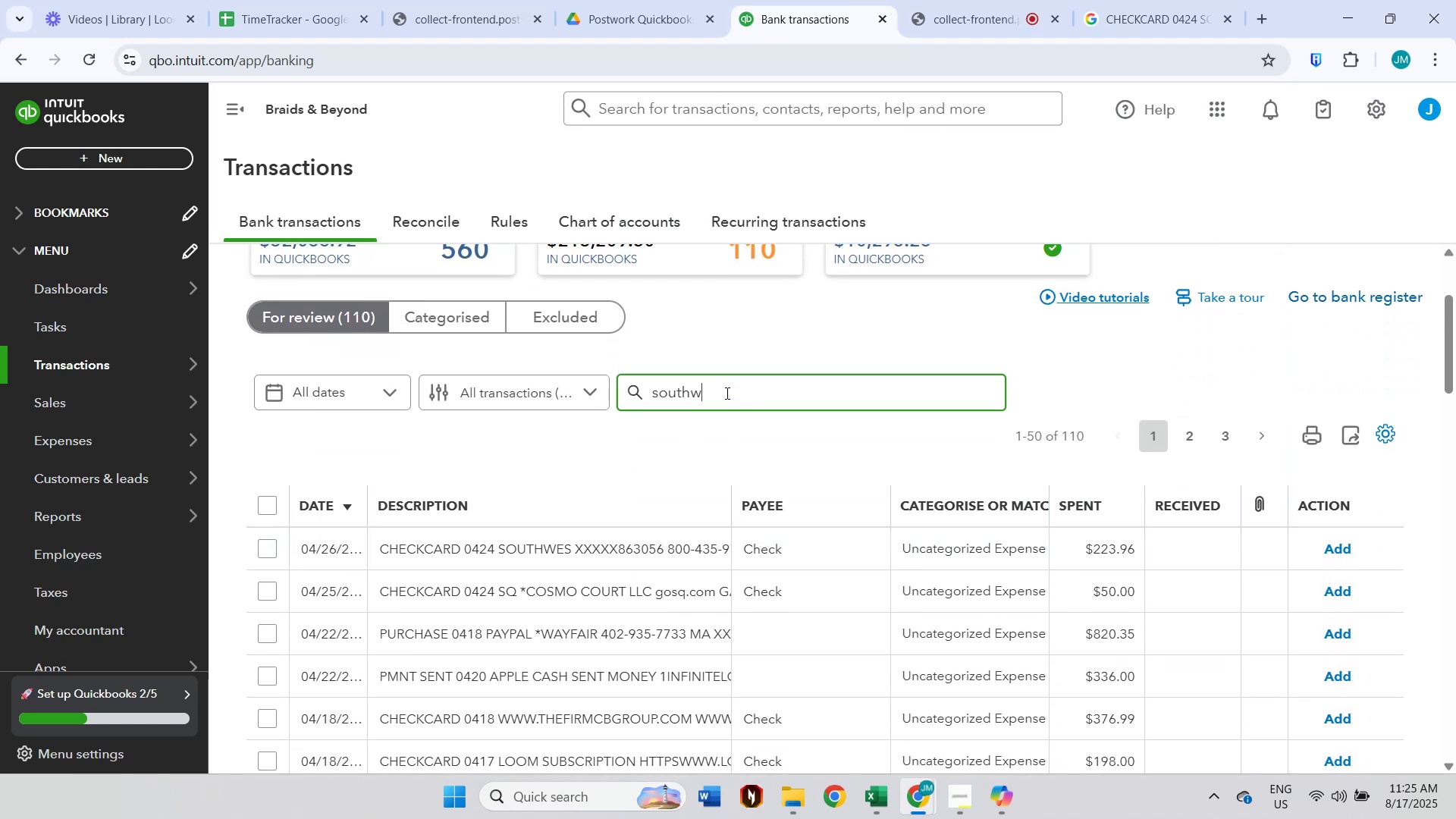 
key(Enter)
 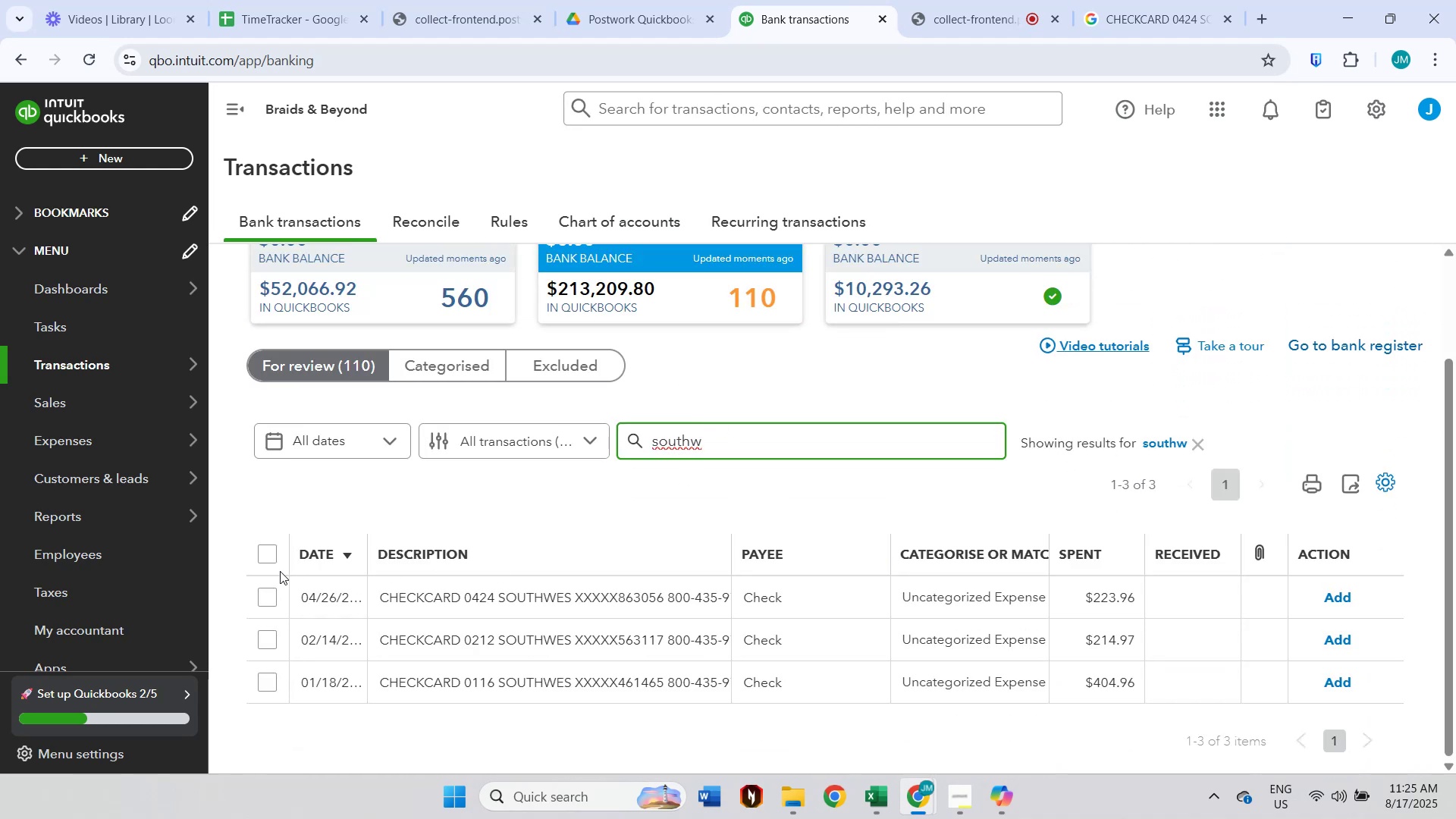 
left_click([268, 551])
 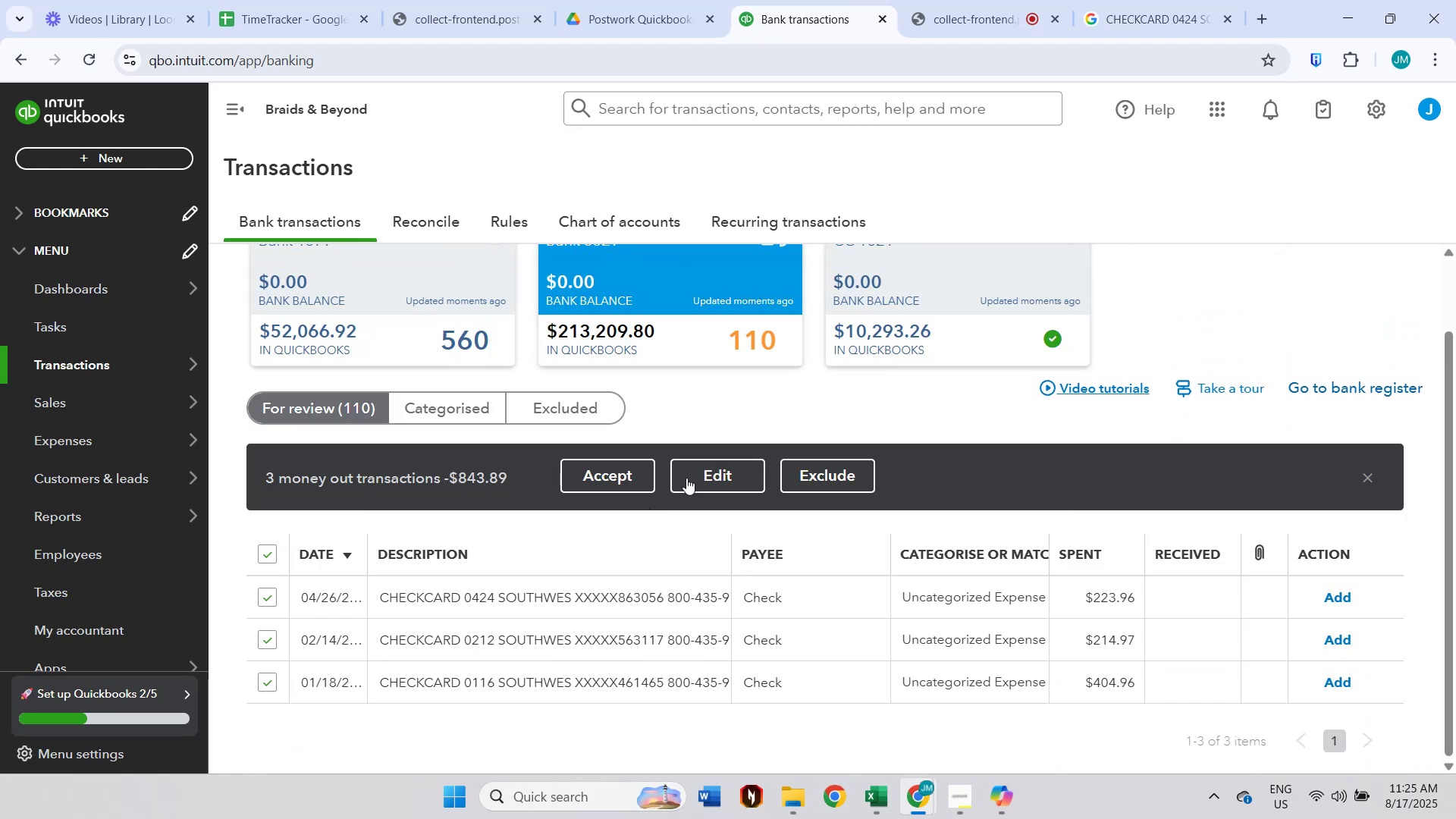 
left_click([702, 469])
 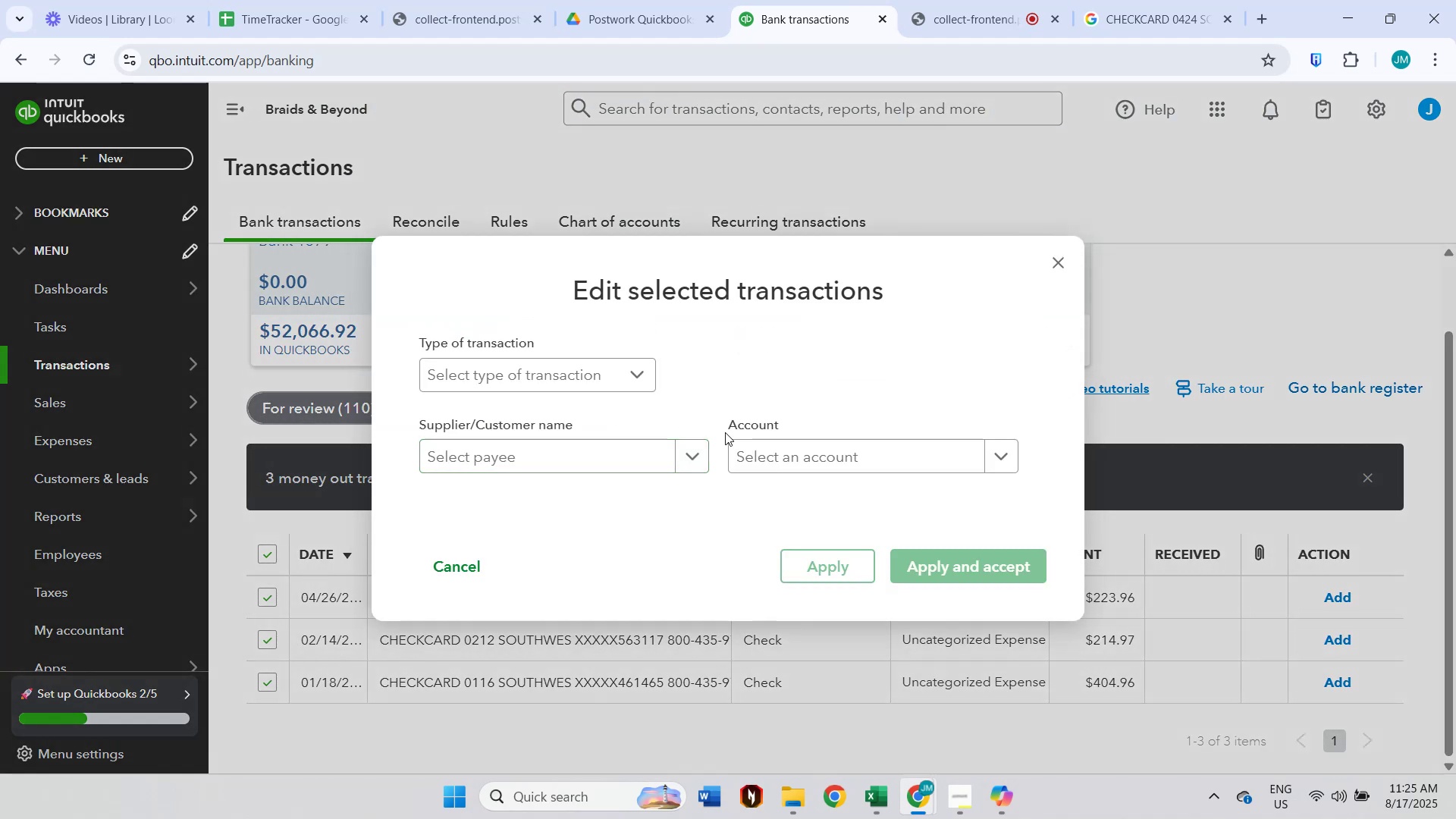 
left_click([613, 460])
 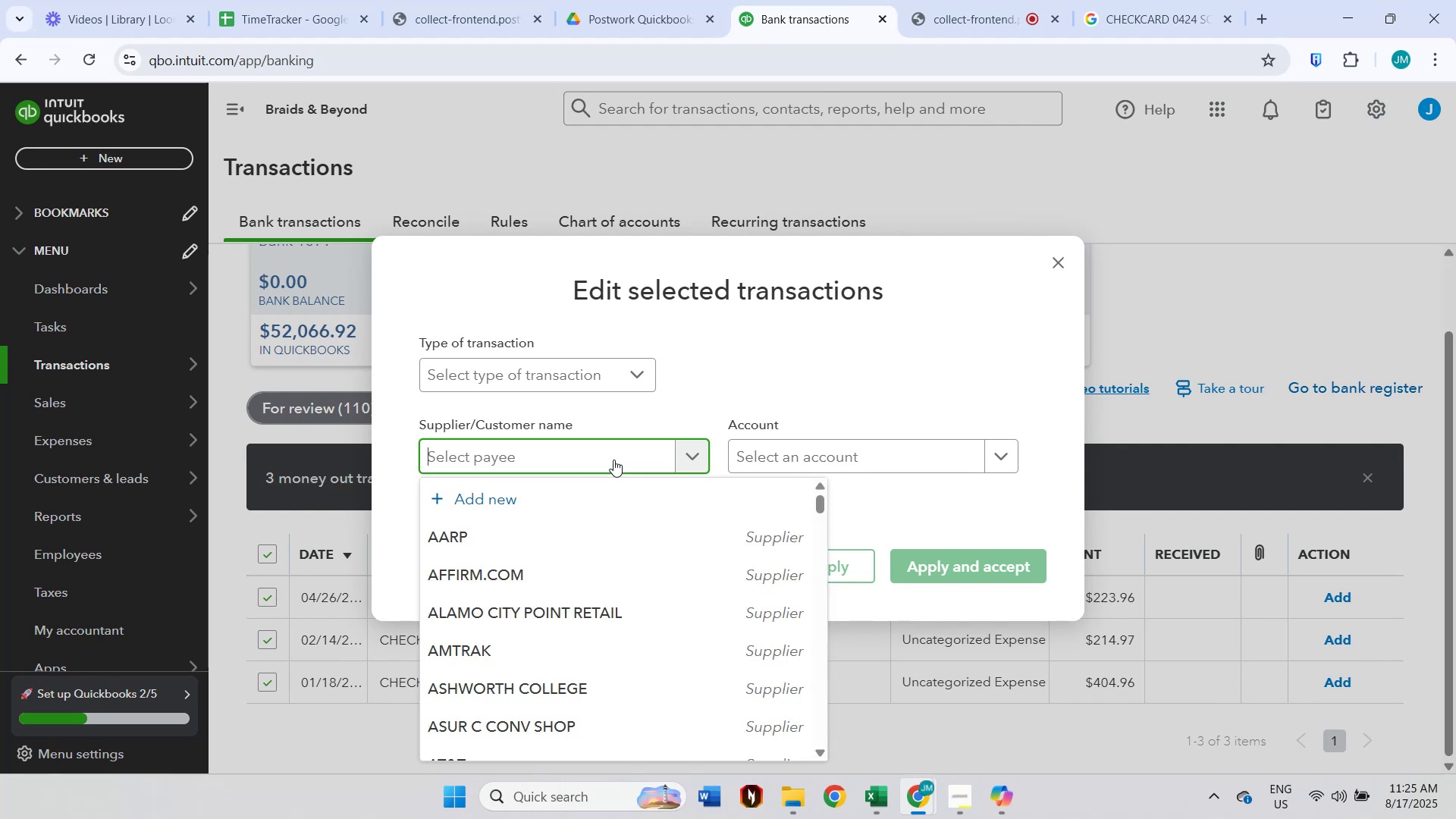 
type(south)
 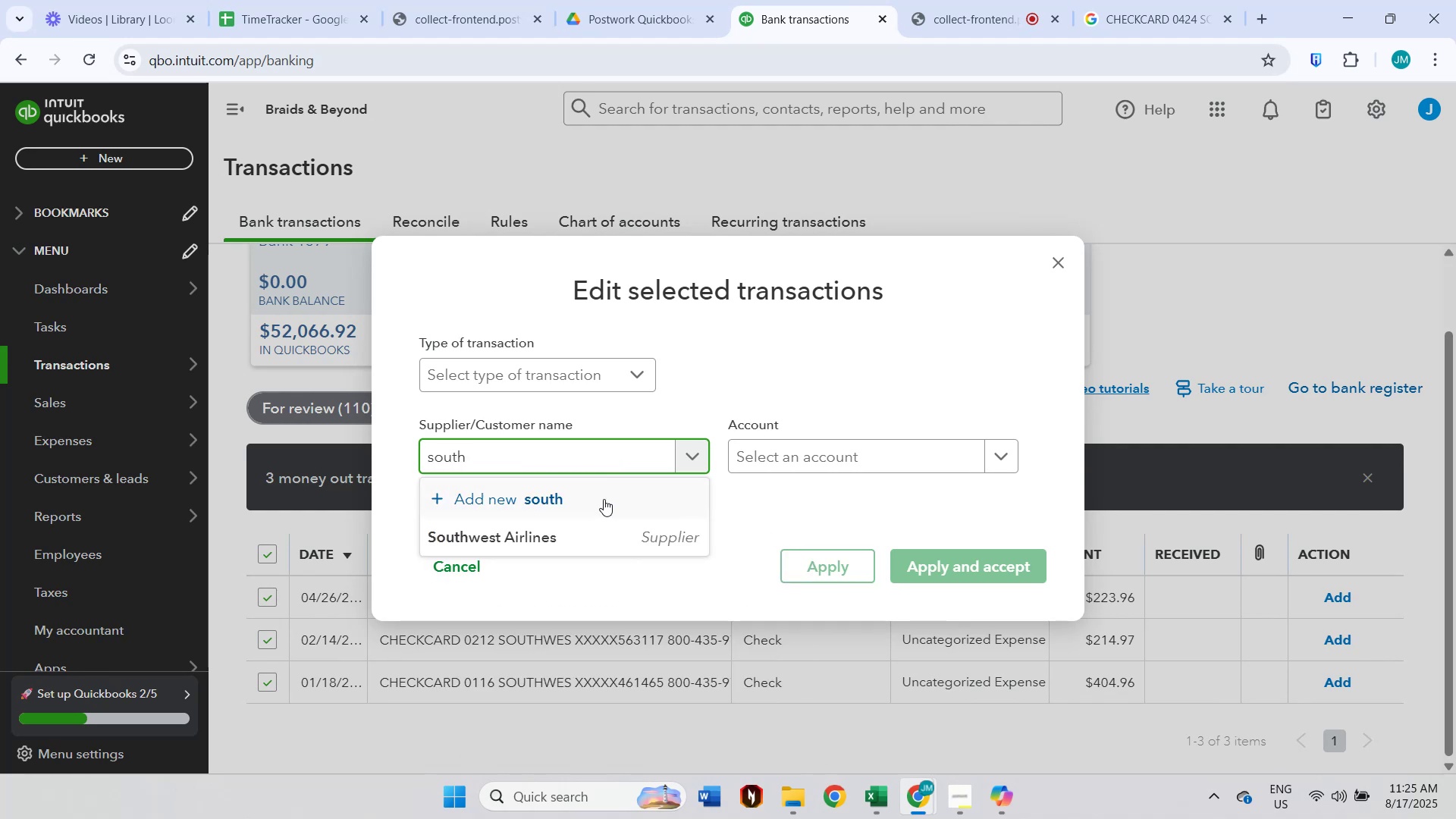 
left_click([592, 527])
 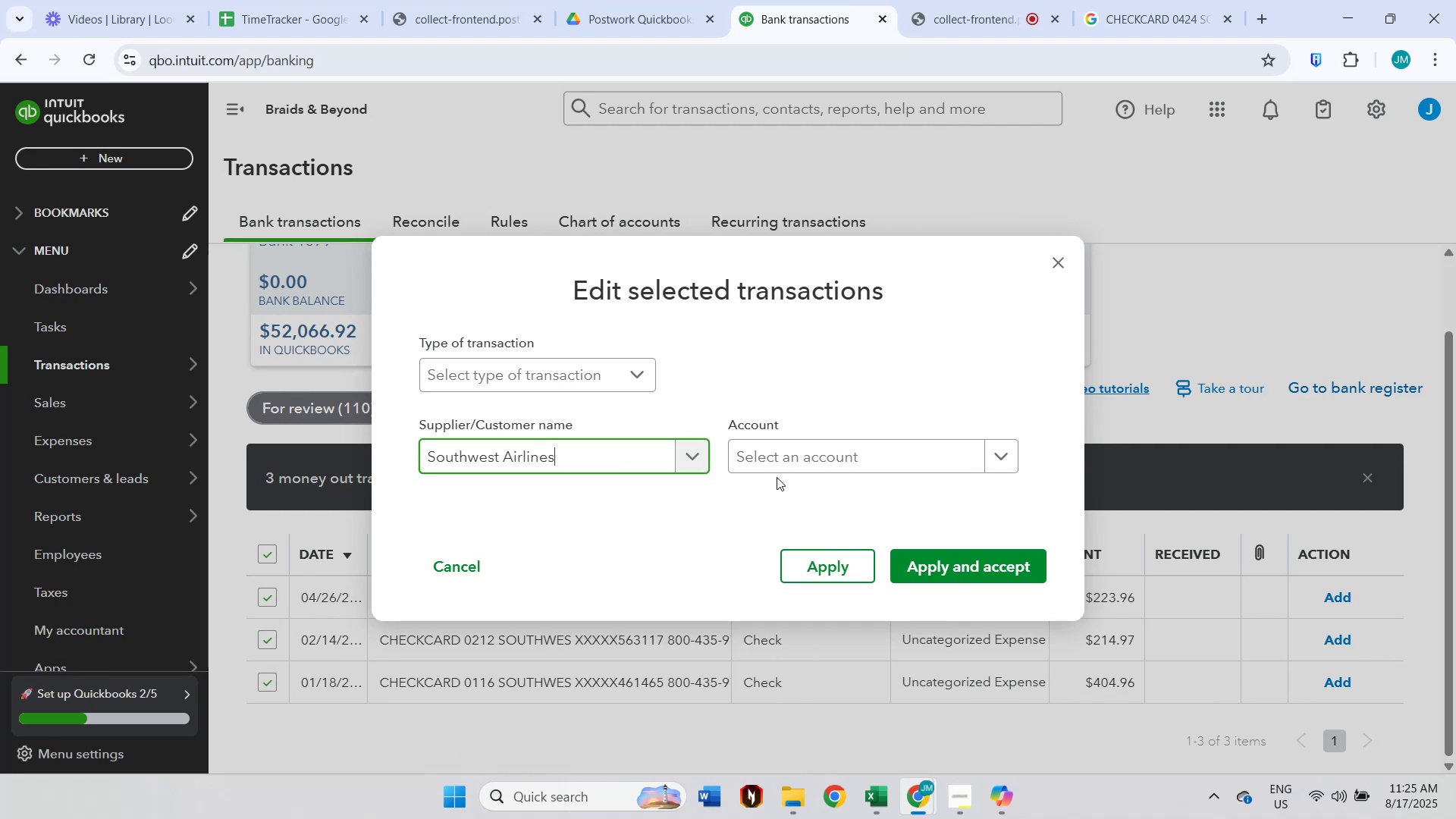 
left_click([809, 459])
 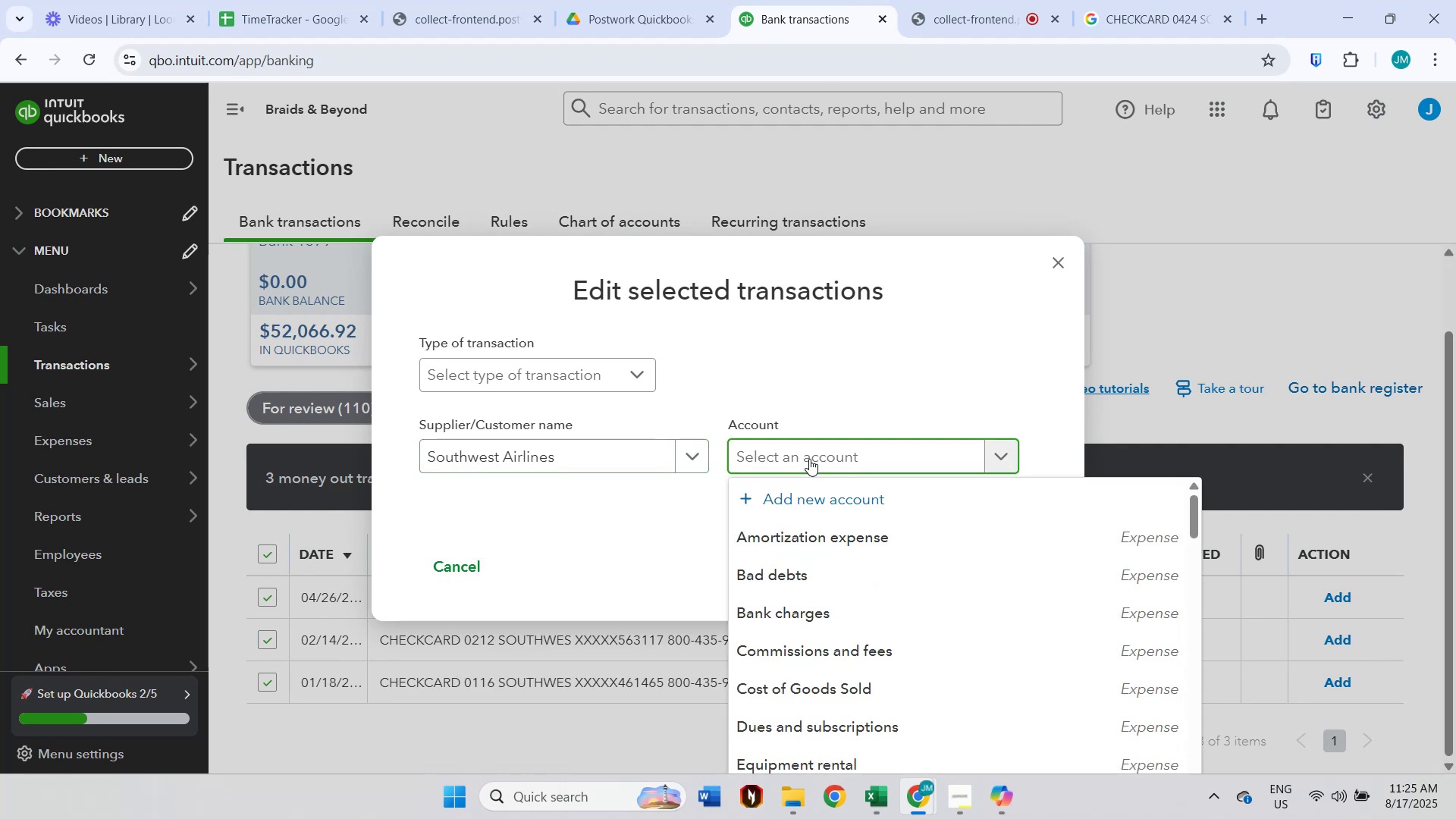 
type(trave)
 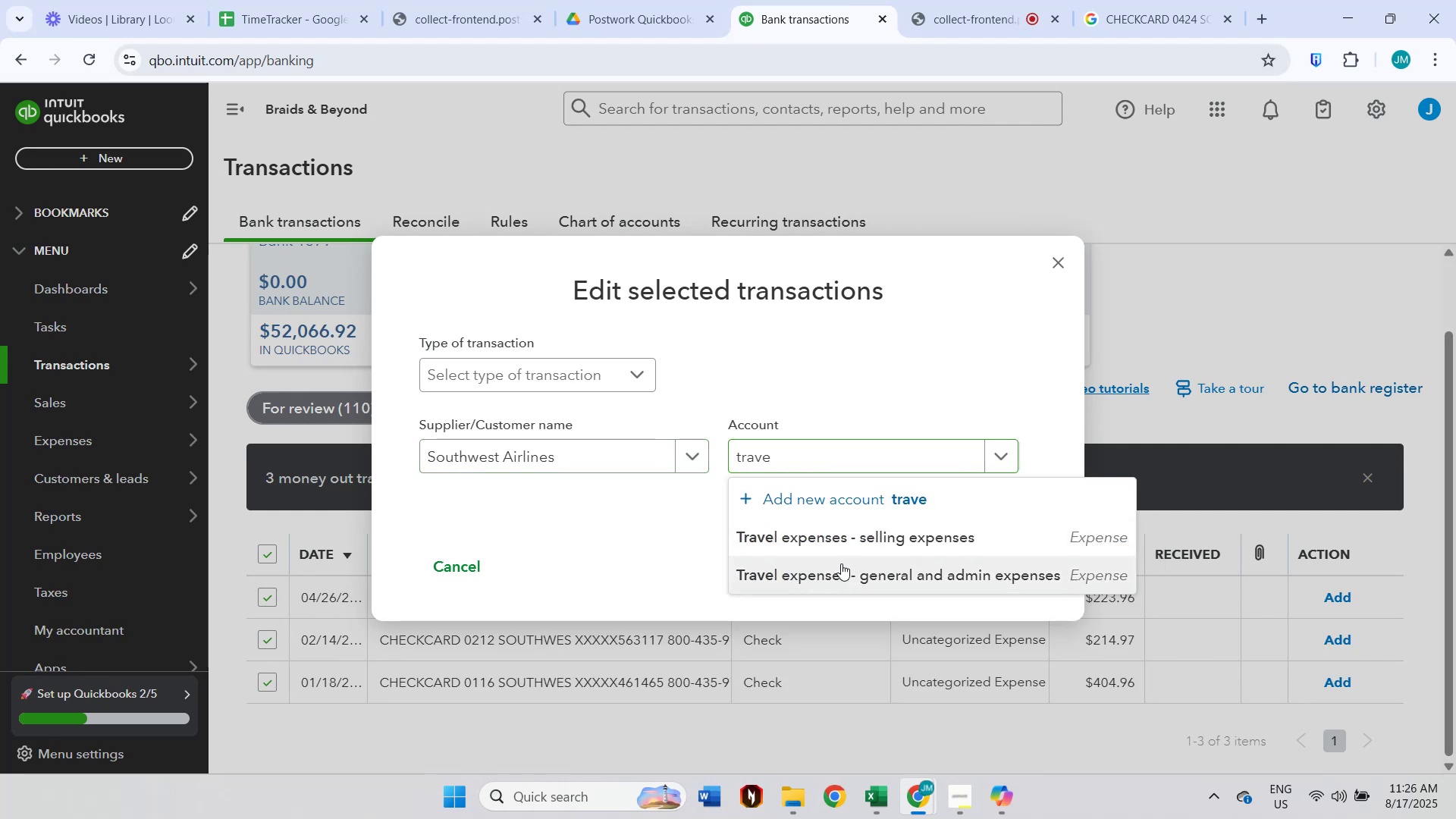 
double_click([1029, 565])
 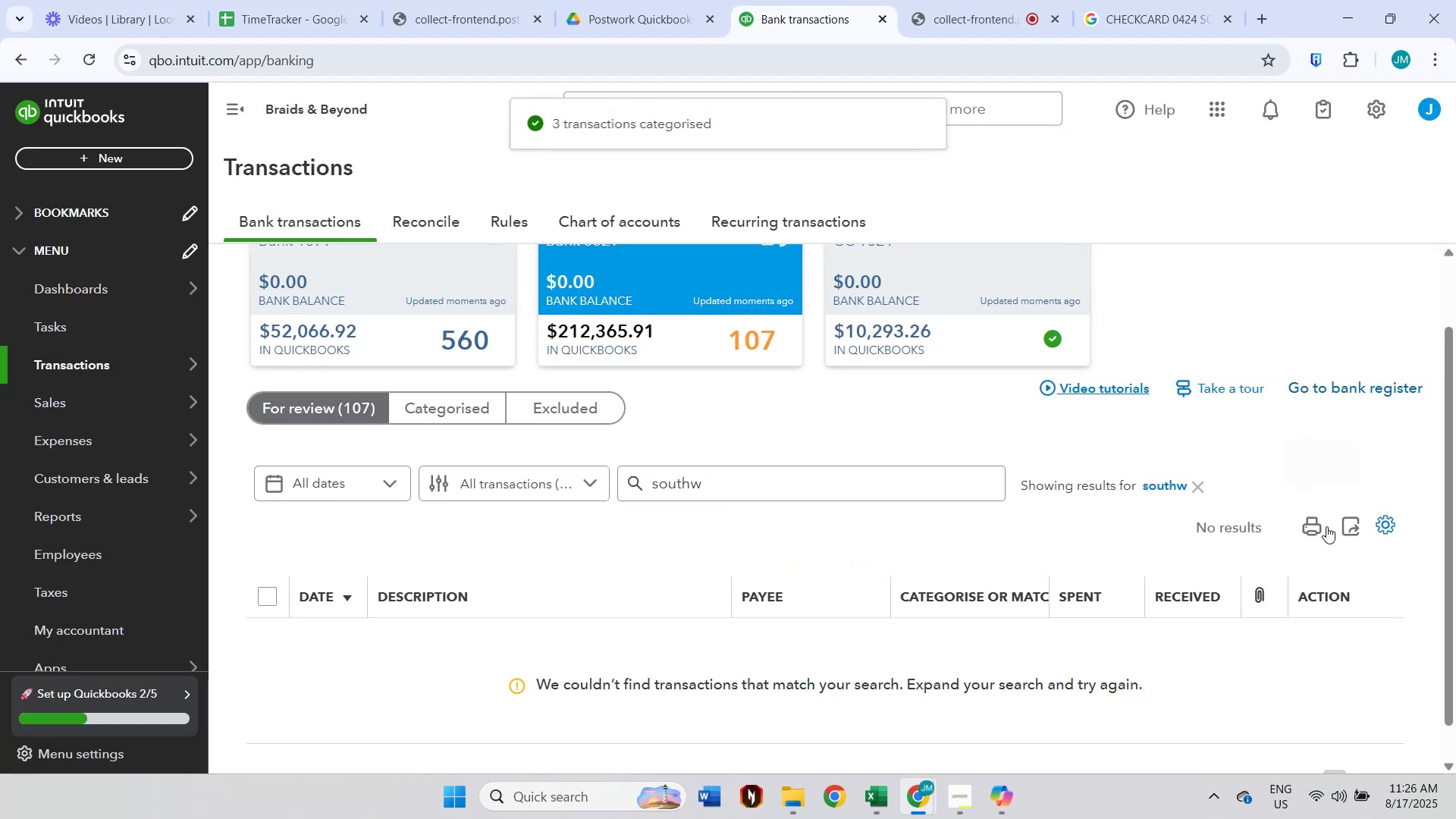 
left_click([1195, 488])
 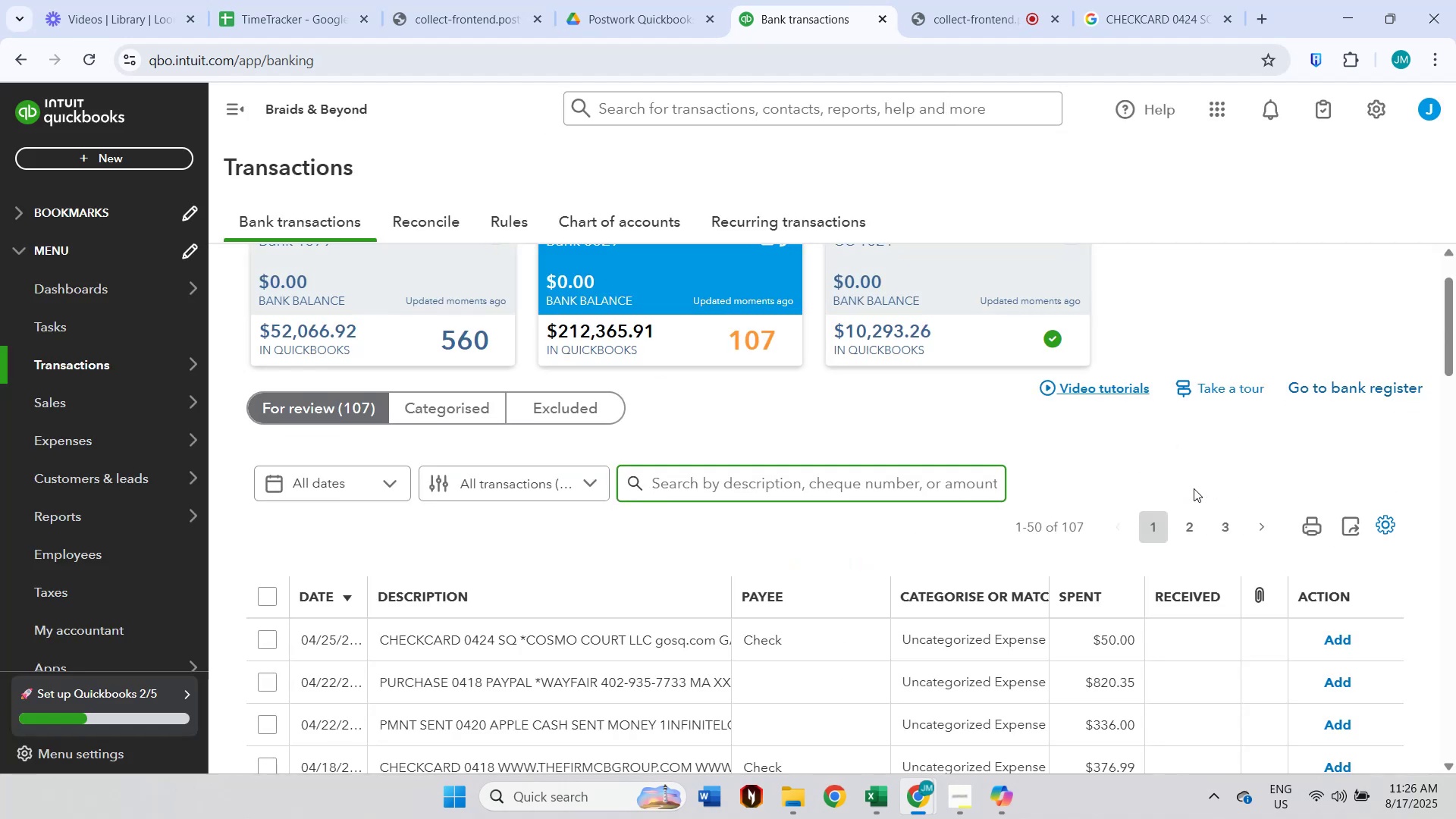 
scroll: coordinate [1192, 488], scroll_direction: down, amount: 1.0
 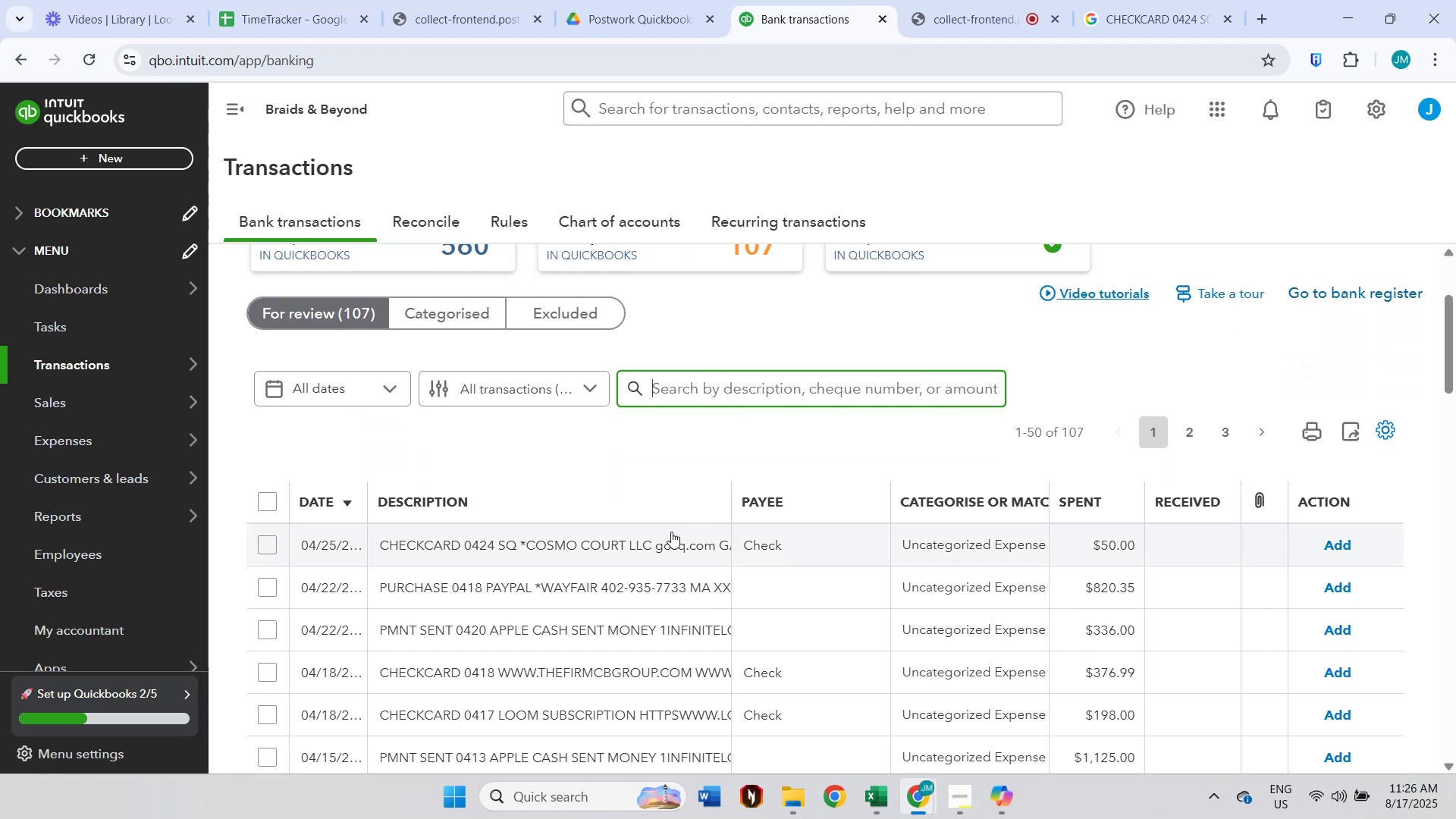 
left_click([728, 399])
 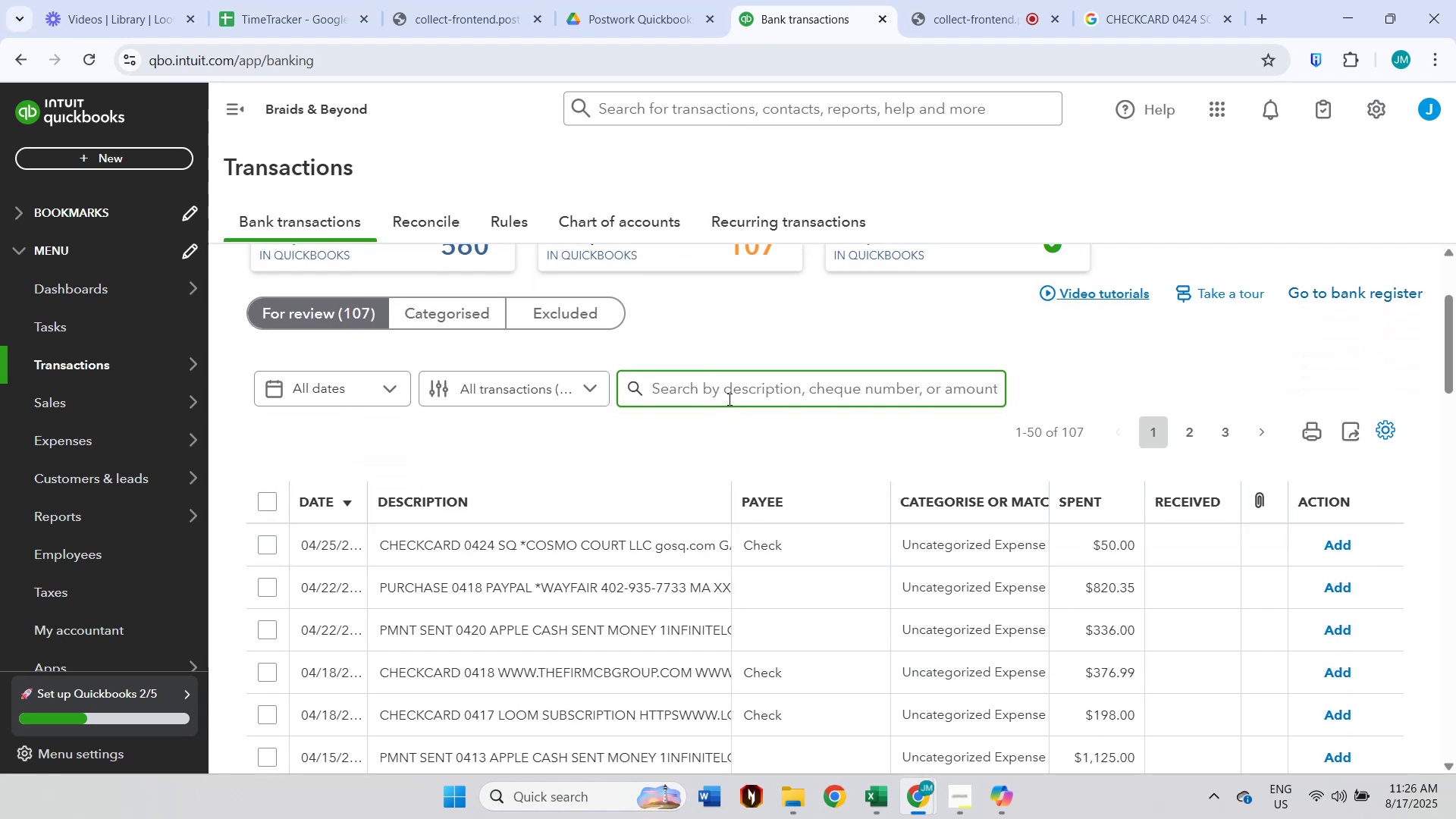 
type(cosmo court)
 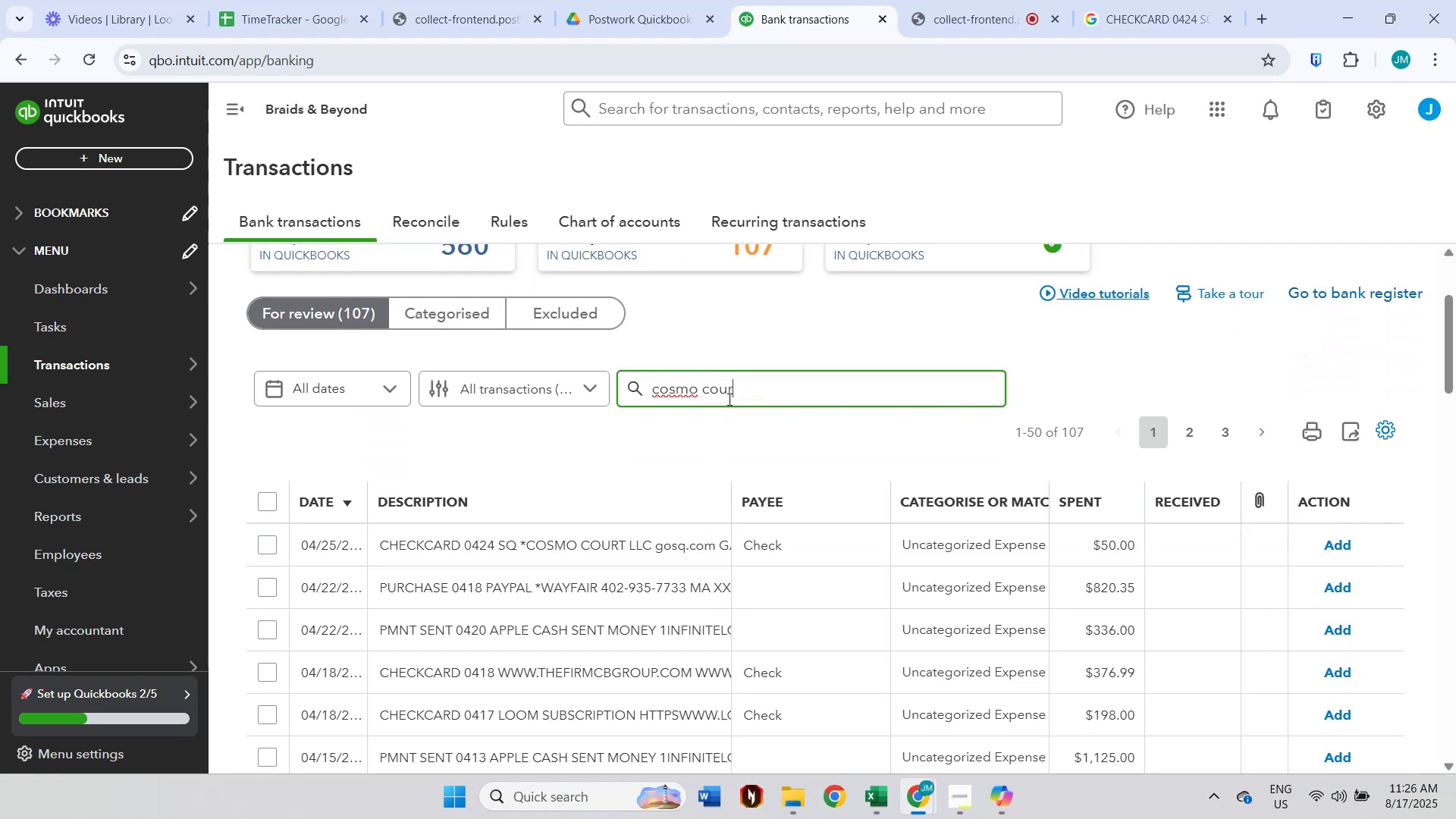 
key(Enter)
 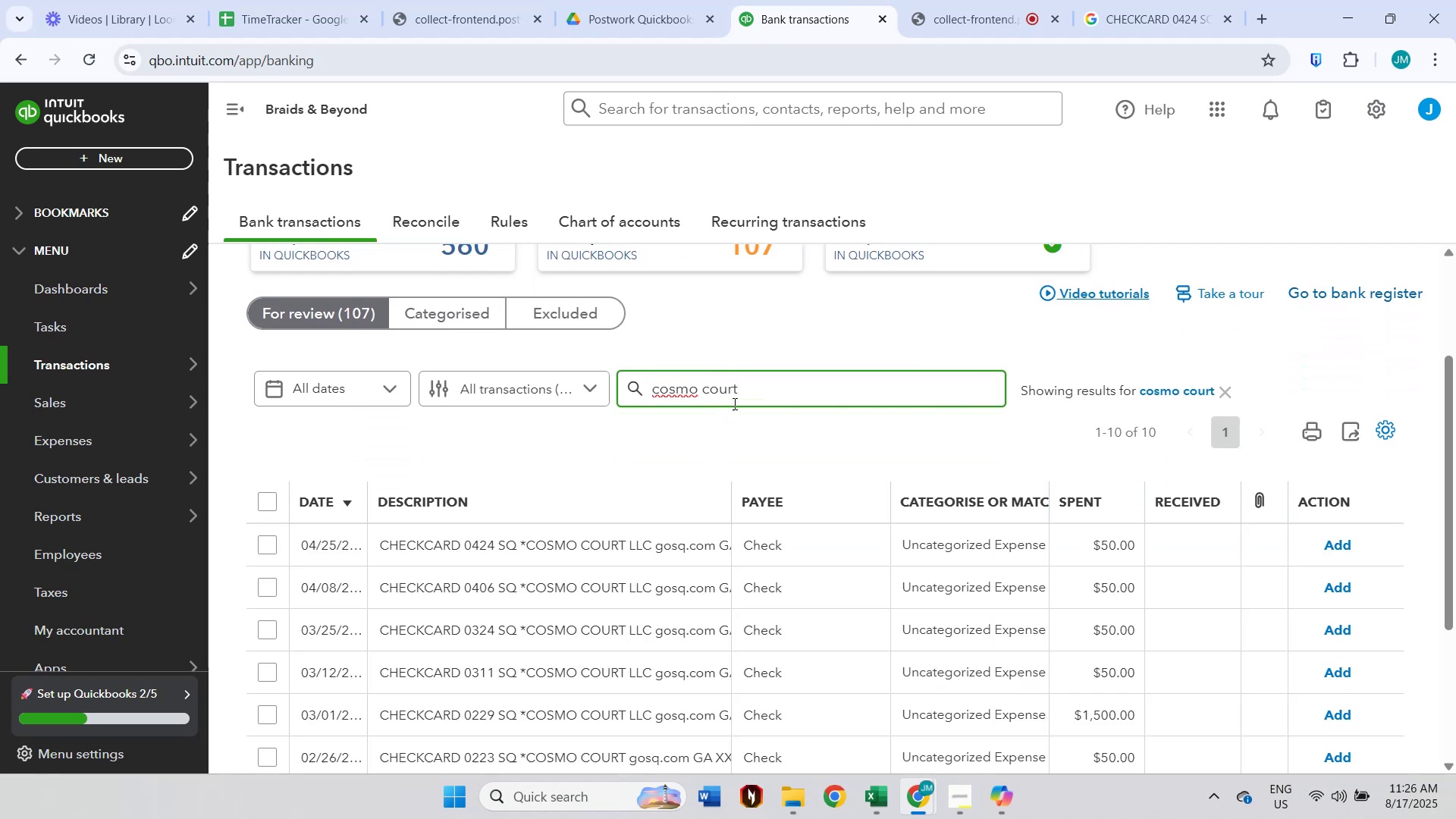 
scroll: coordinate [550, 408], scroll_direction: down, amount: 6.0
 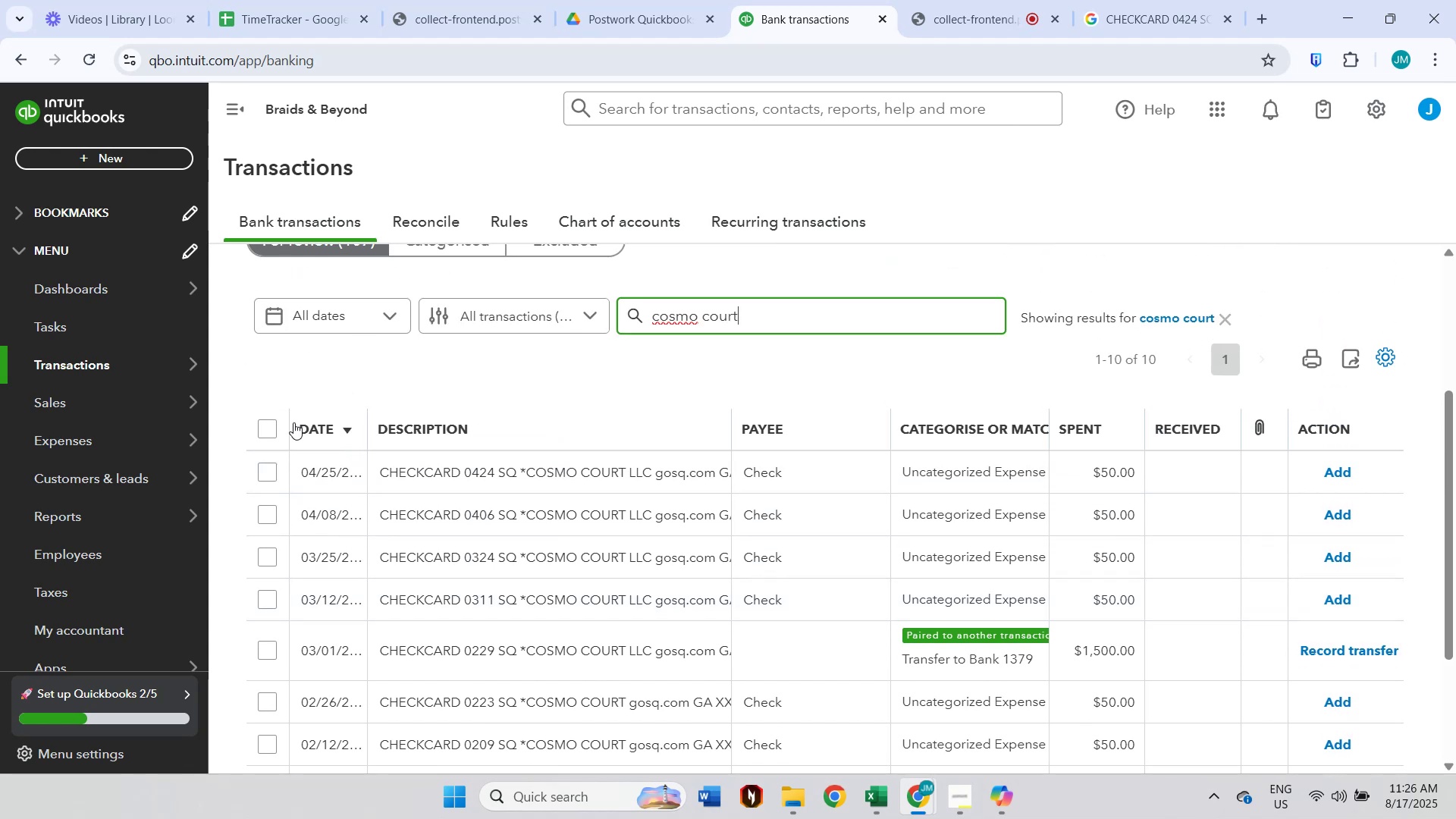 
left_click([267, 425])
 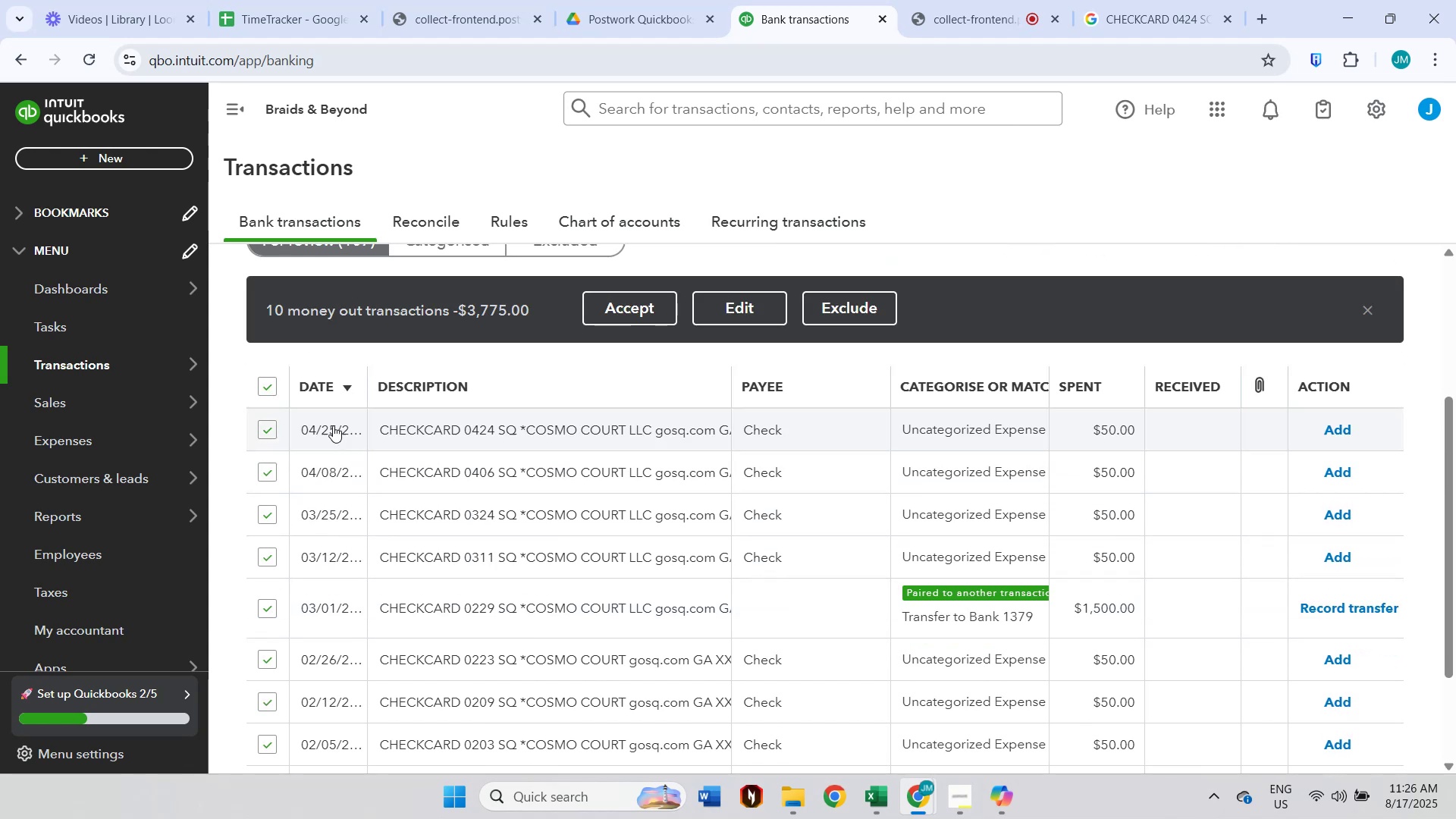 
left_click([569, 425])
 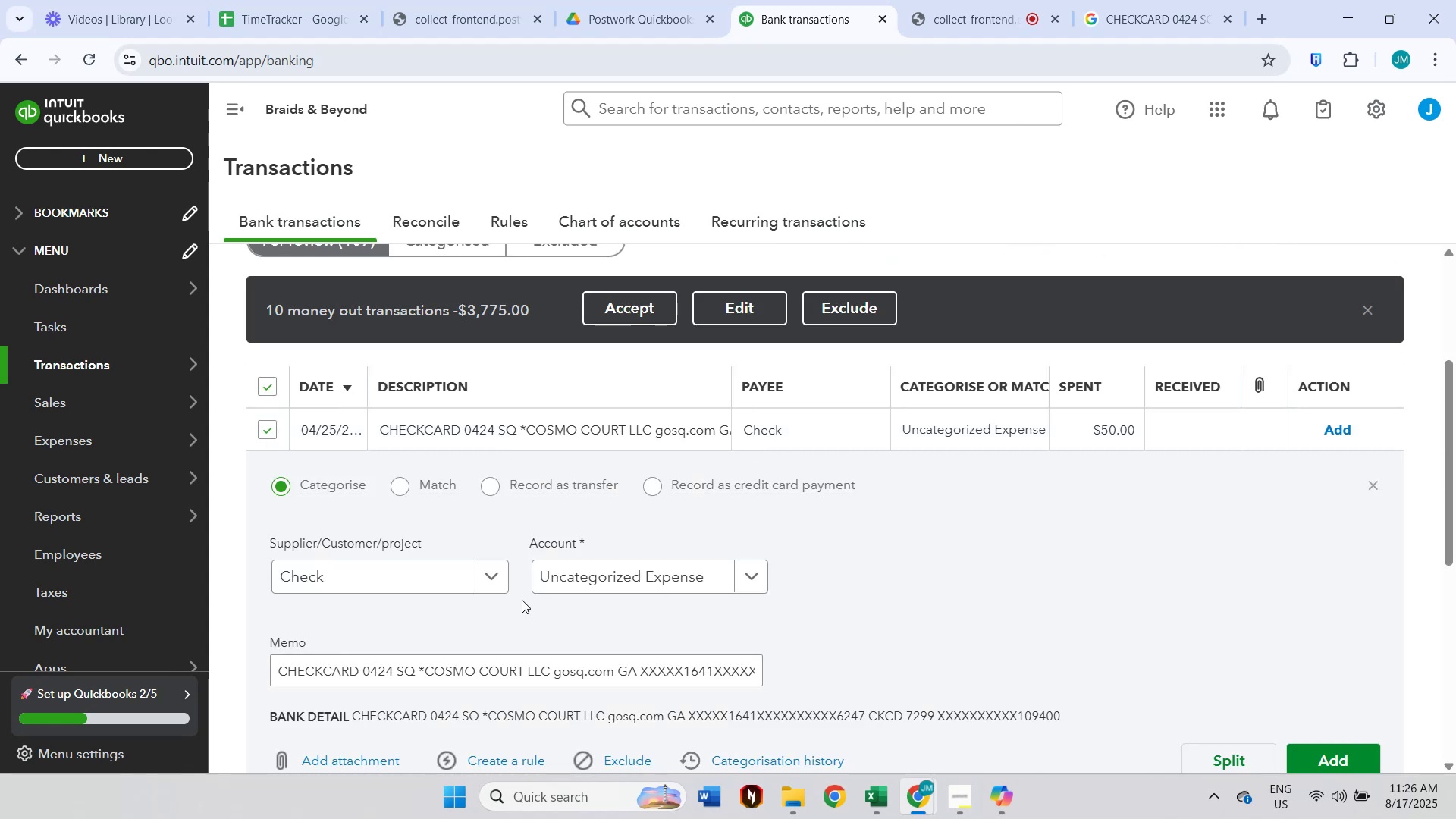 
scroll: coordinate [517, 664], scroll_direction: down, amount: 1.0
 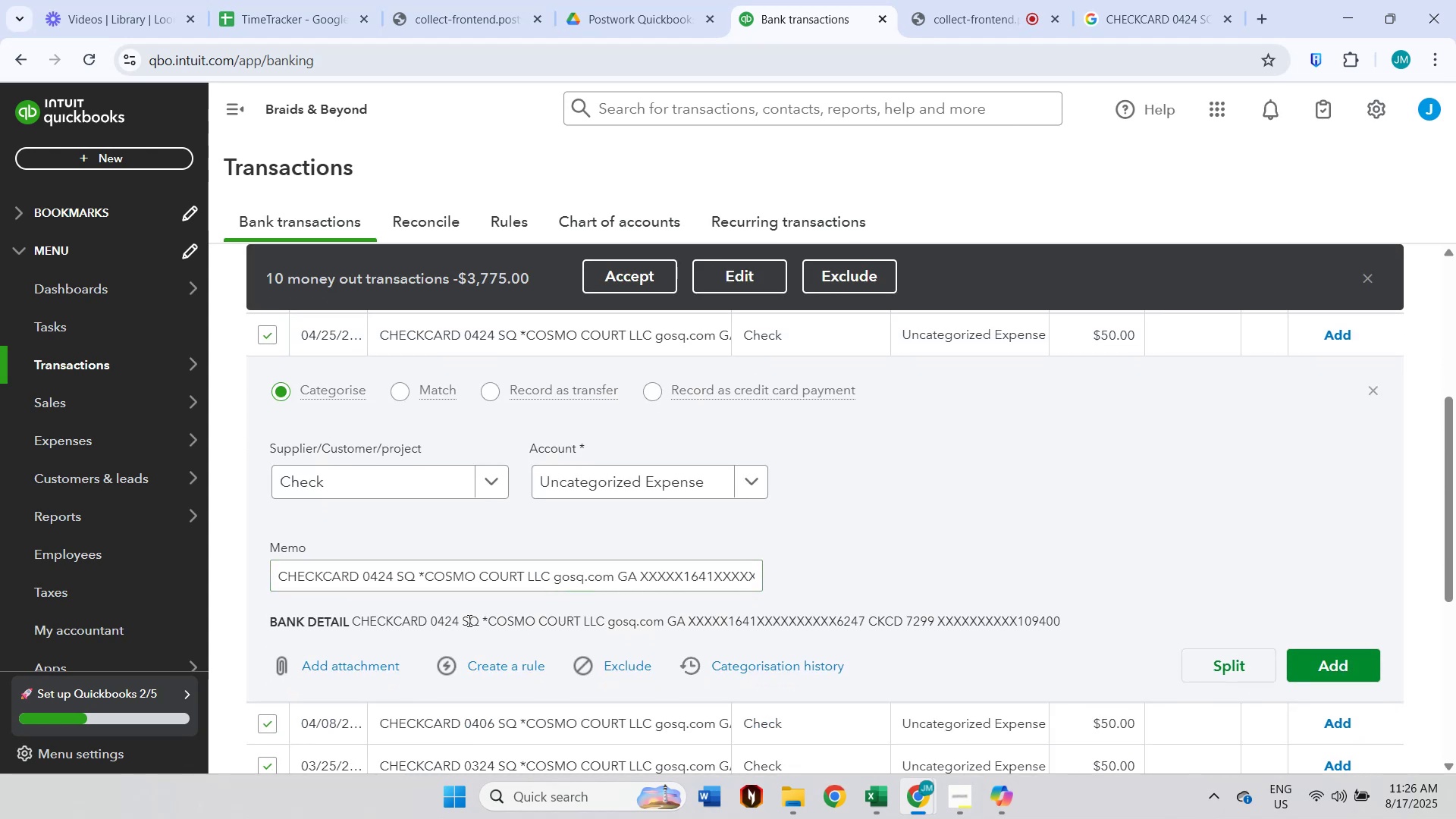 
left_click_drag(start_coordinate=[464, 620], to_coordinate=[608, 617])
 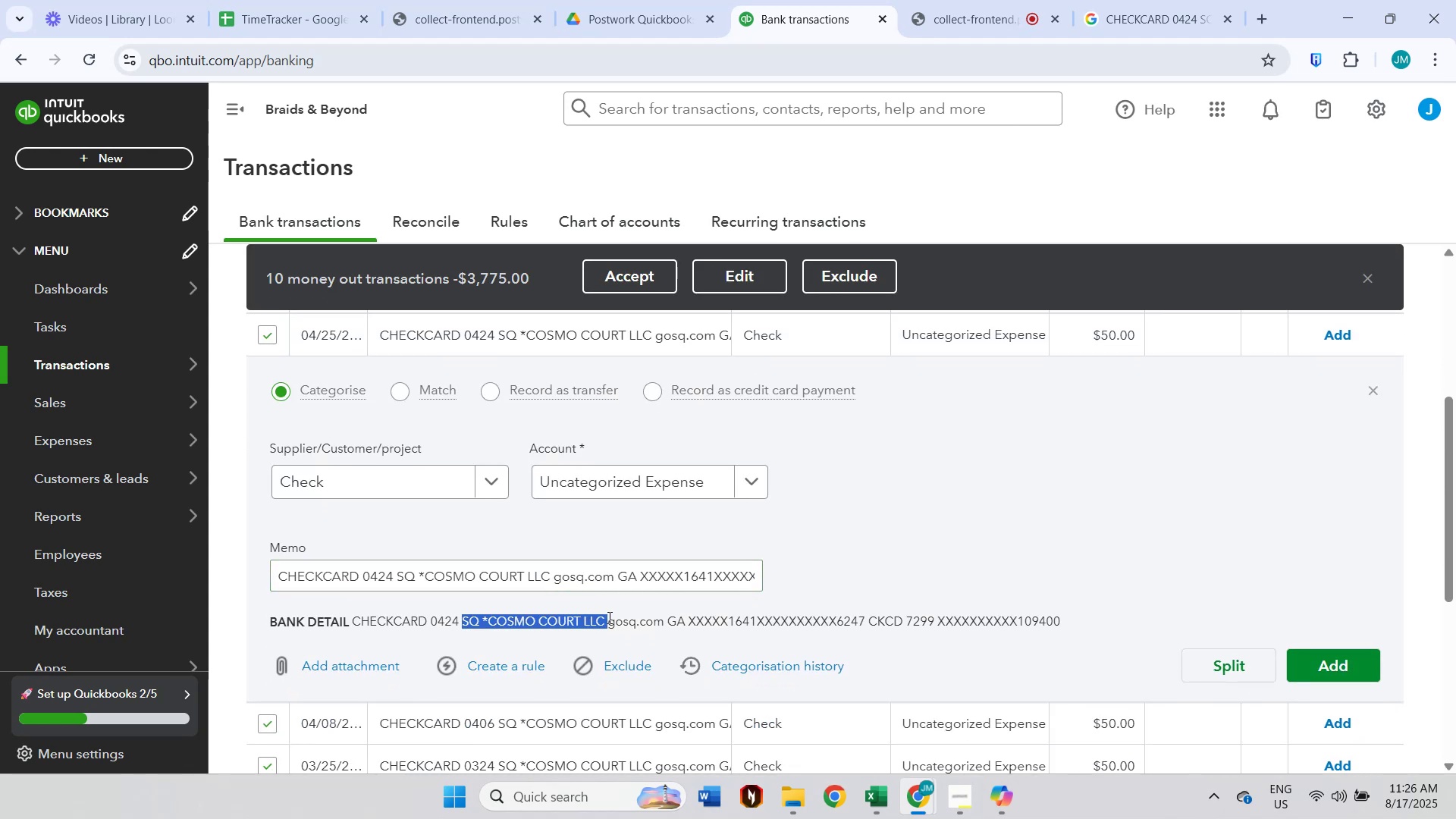 
key(Control+ControlLeft)
 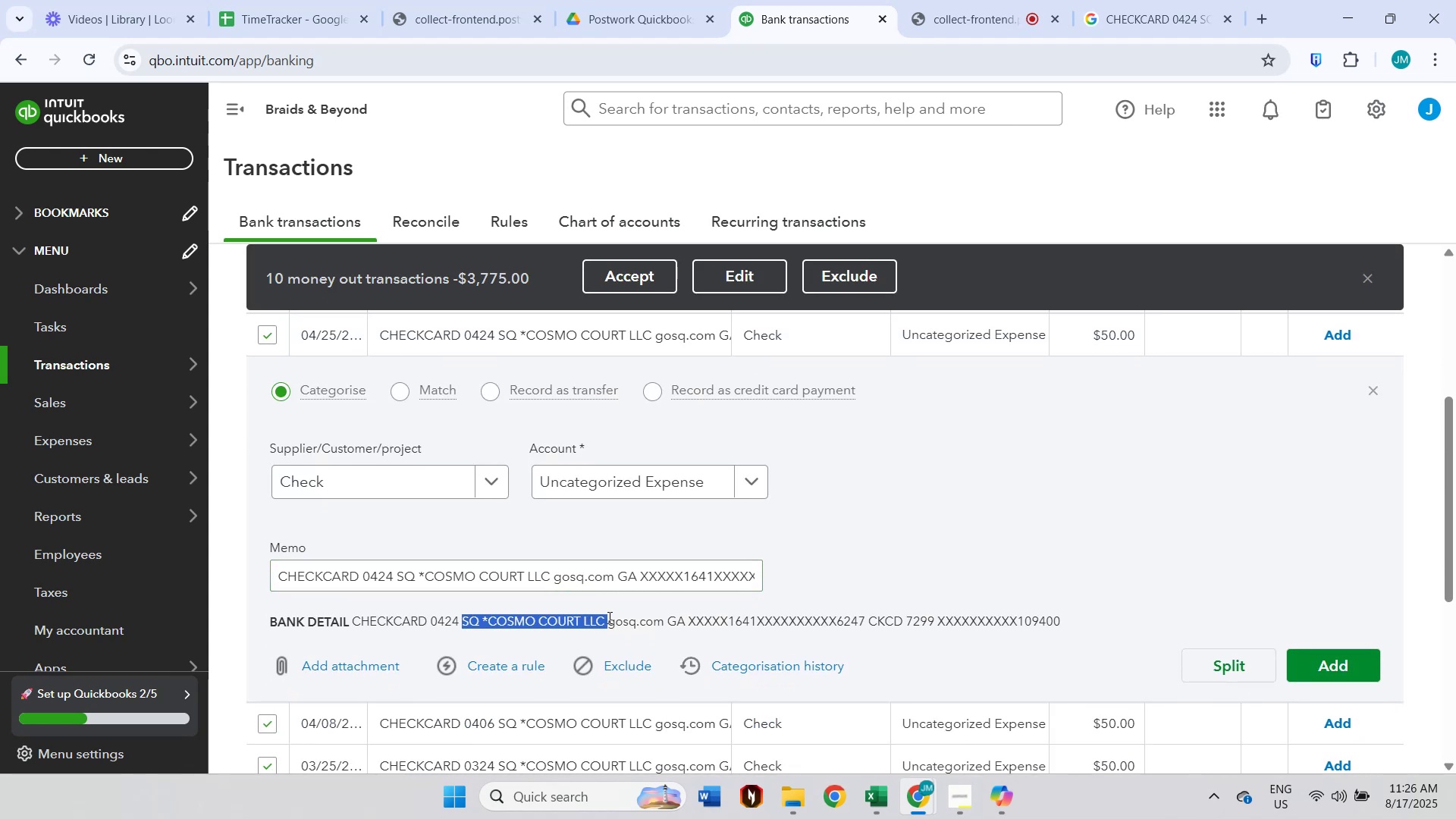 
key(Control+C)
 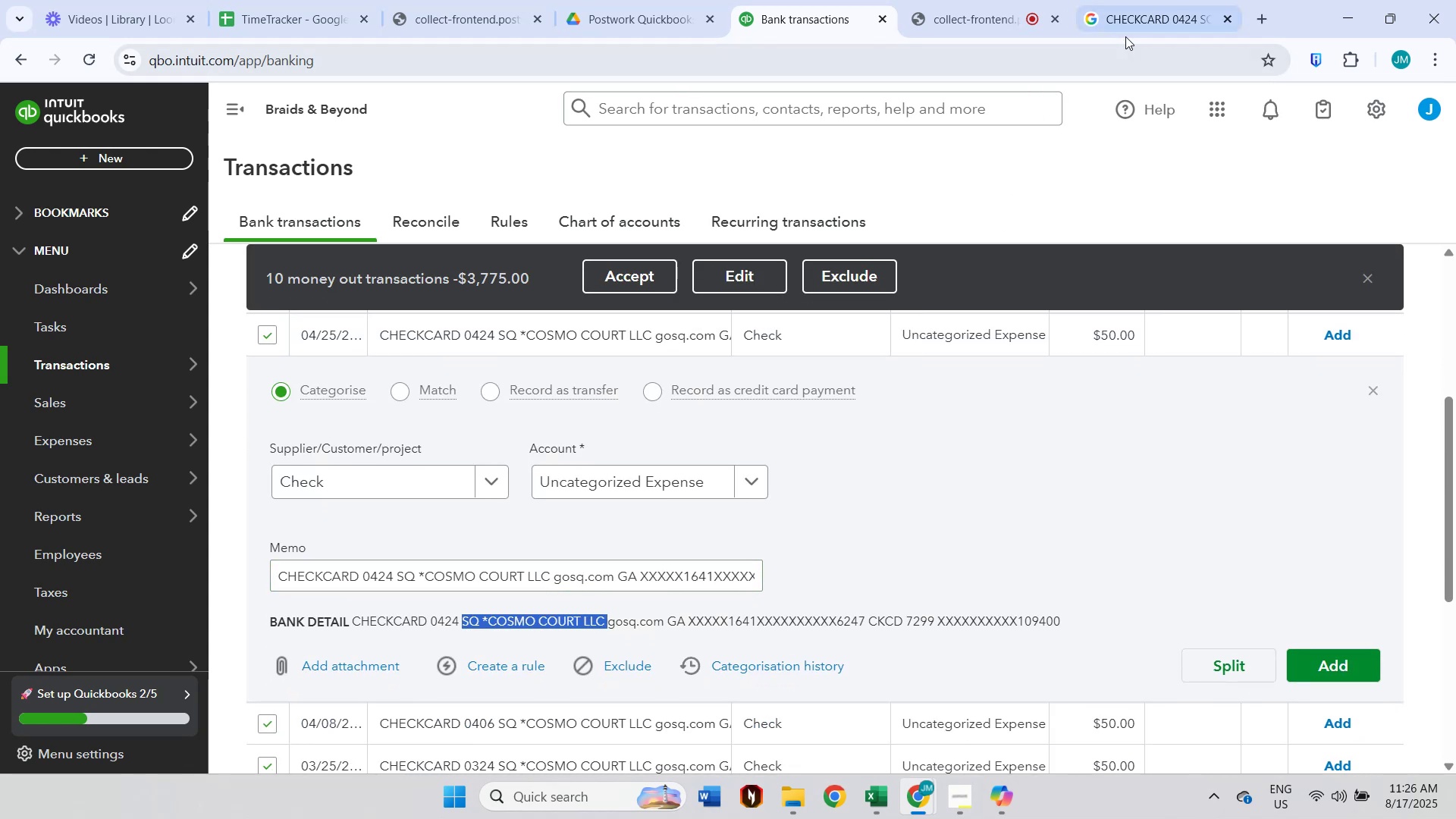 
key(Control+ControlLeft)
 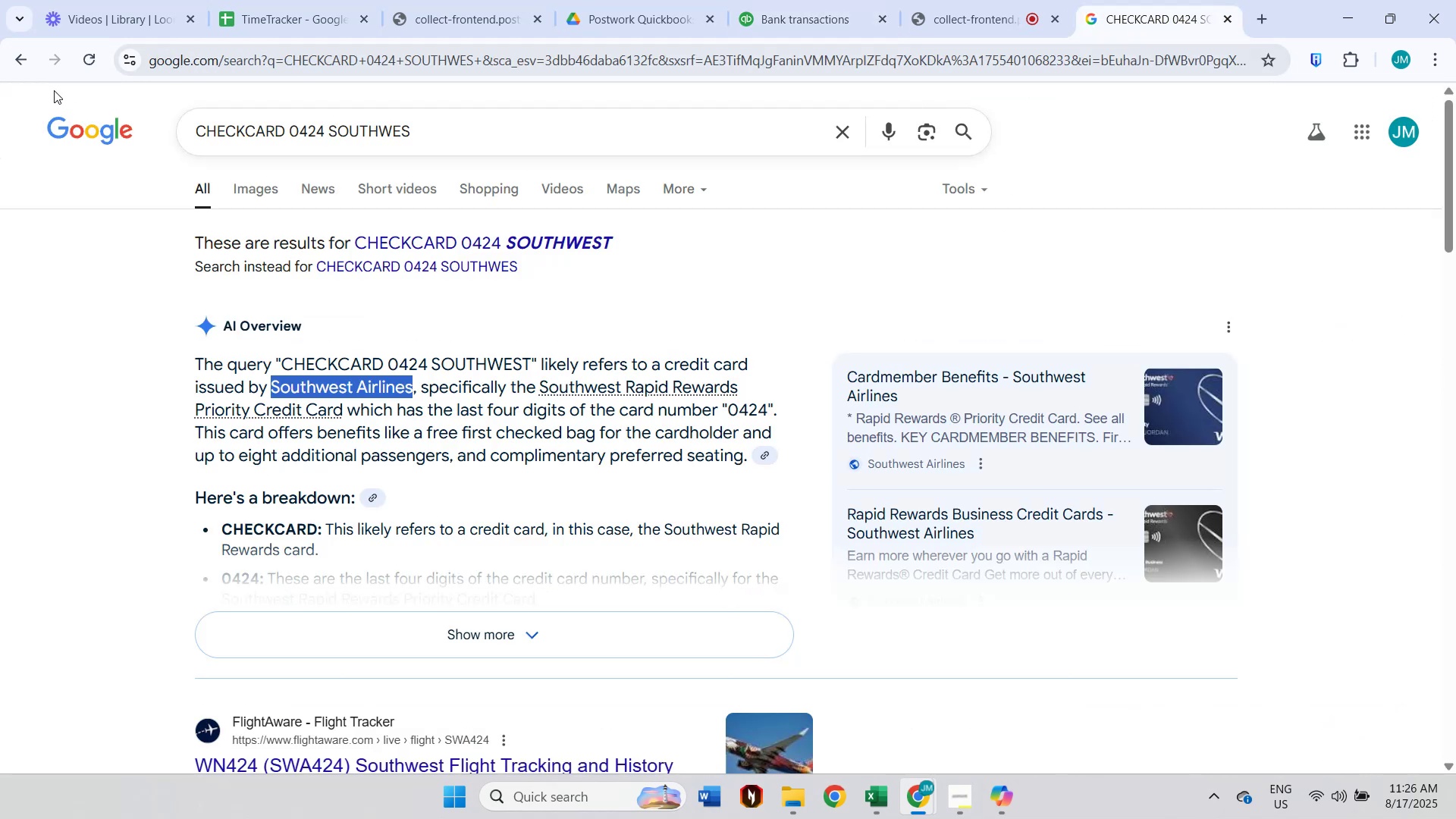 
left_click([17, 60])
 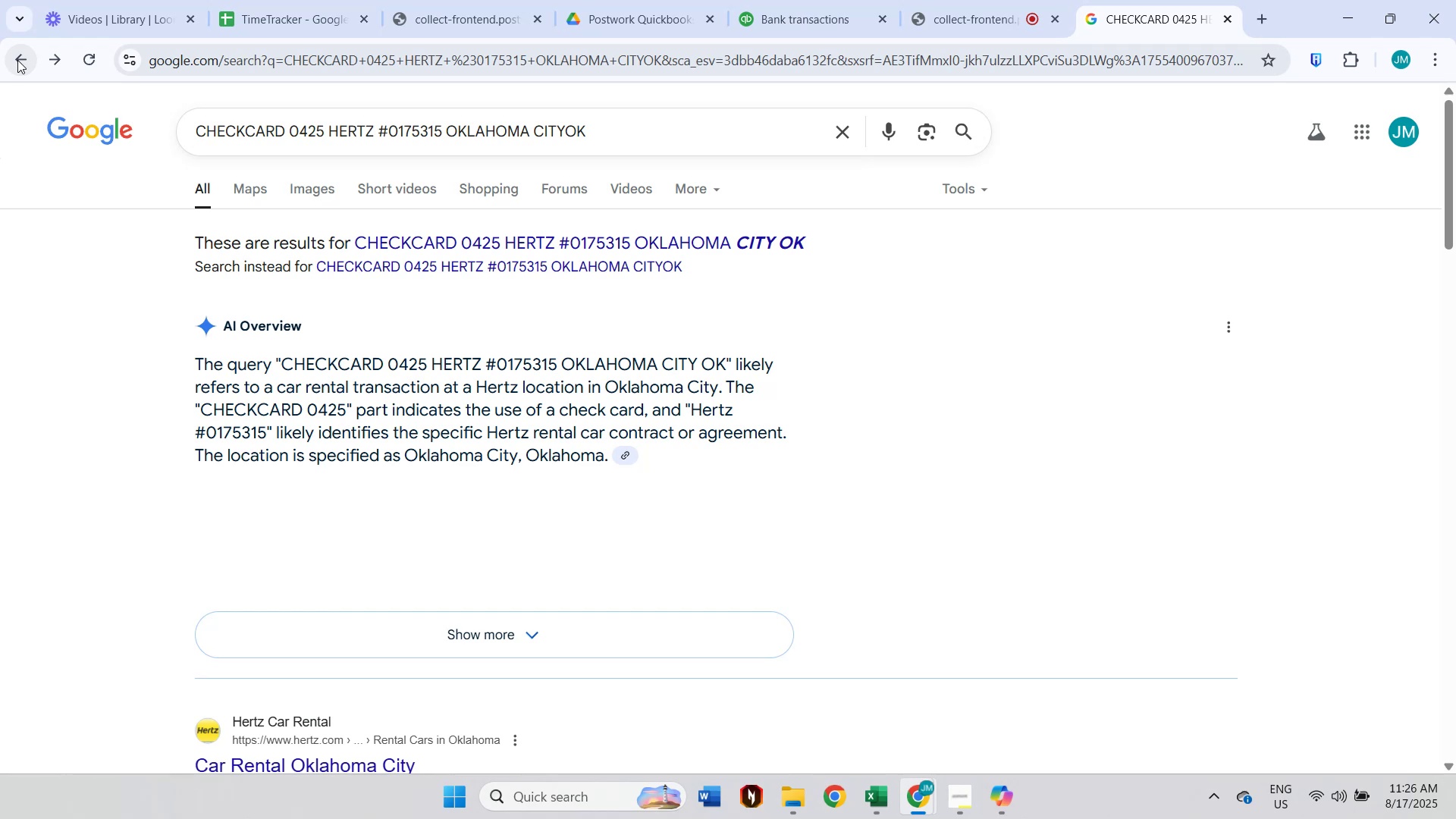 
left_click([17, 60])
 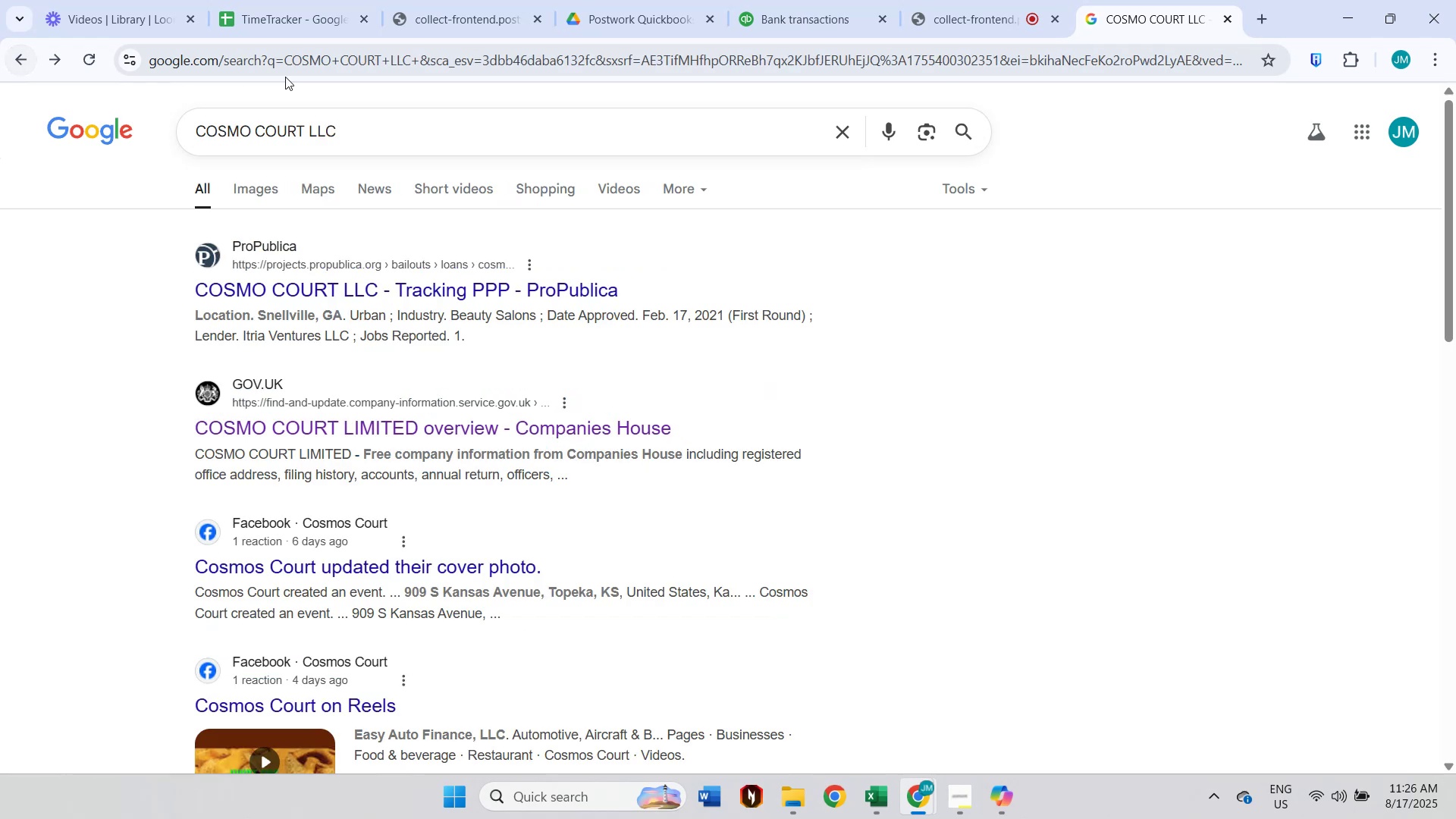 
left_click_drag(start_coordinate=[342, 119], to_coordinate=[342, 123])
 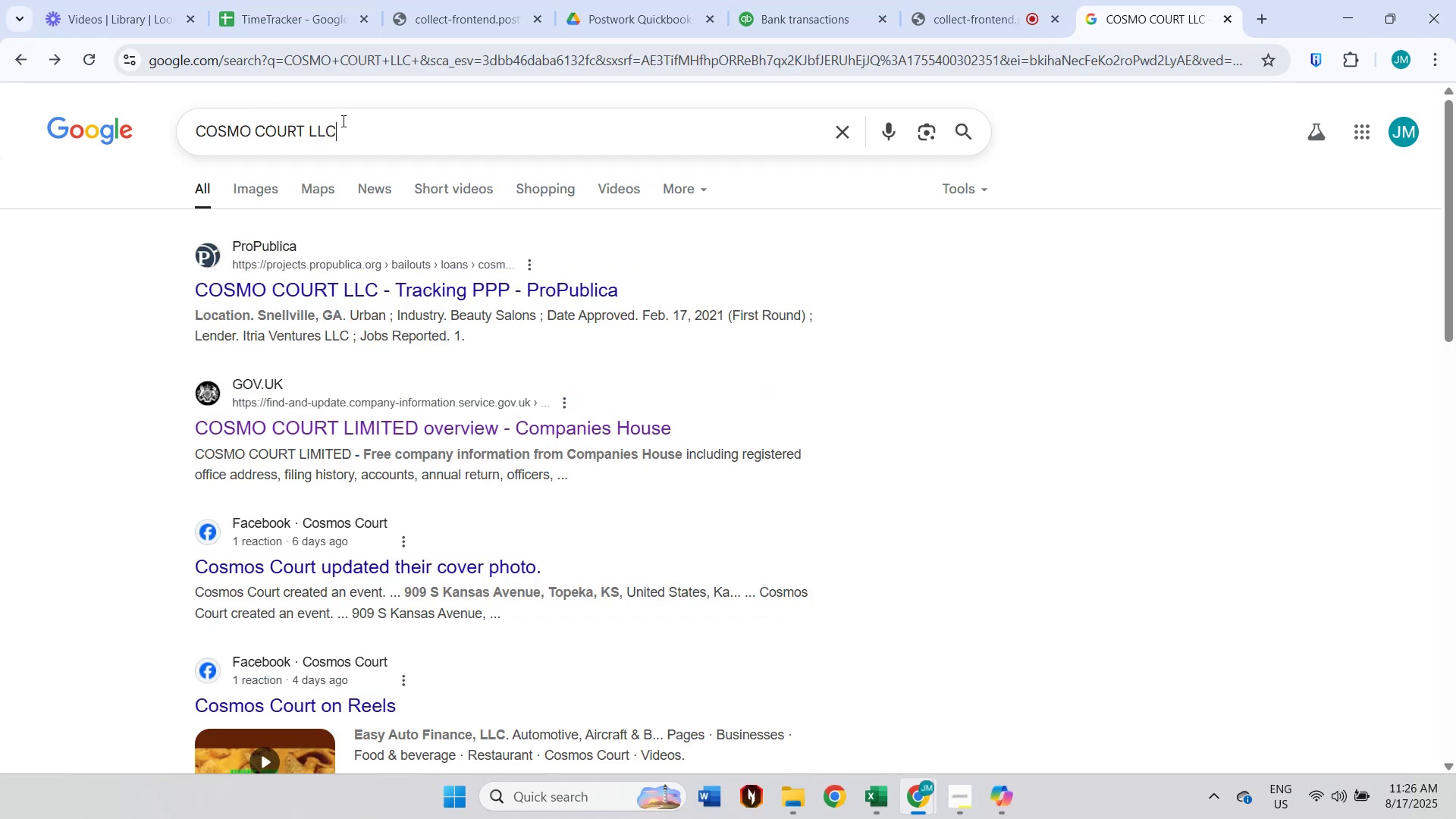 
key(Control+A)
 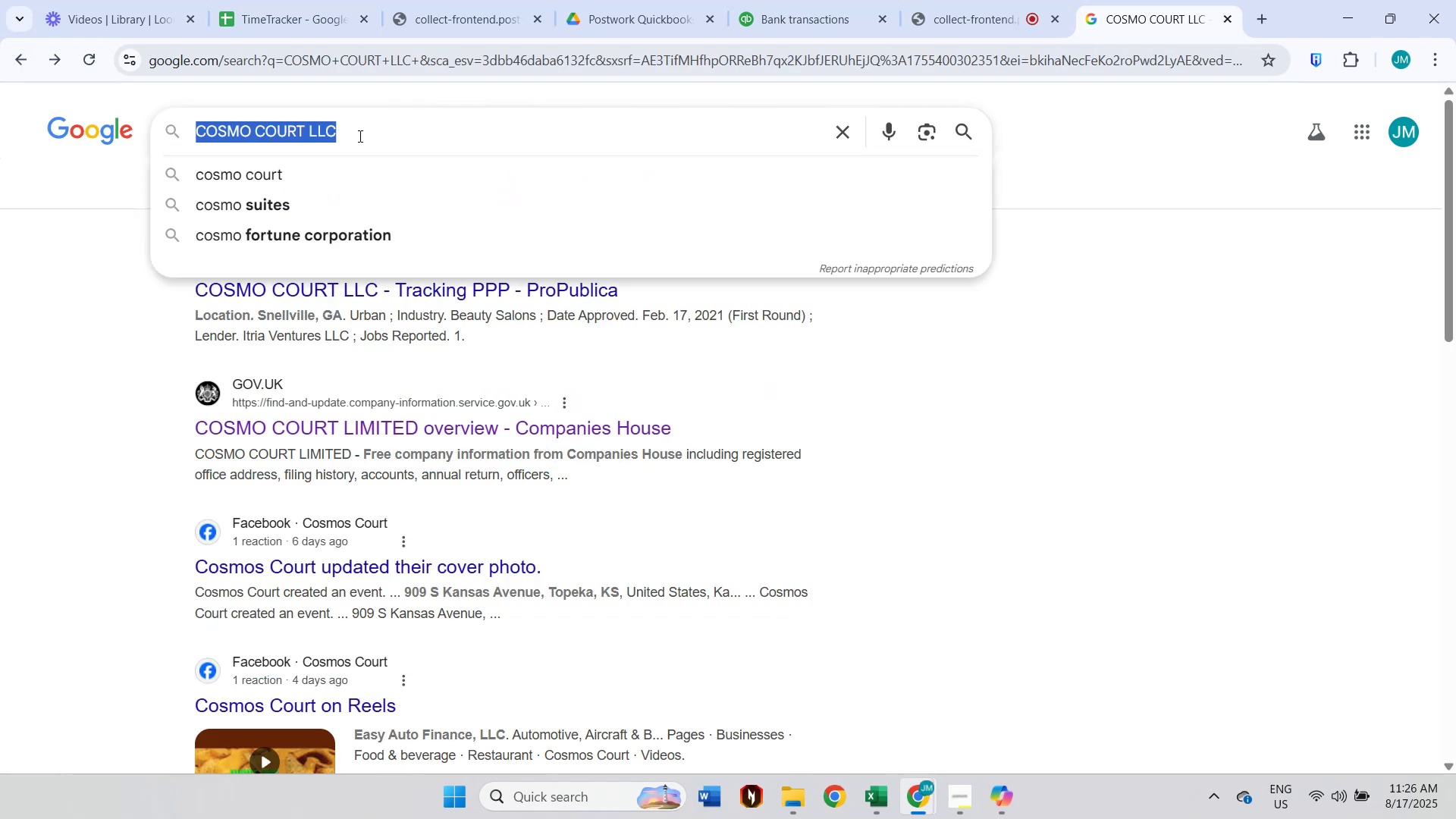 
key(Control+V)
 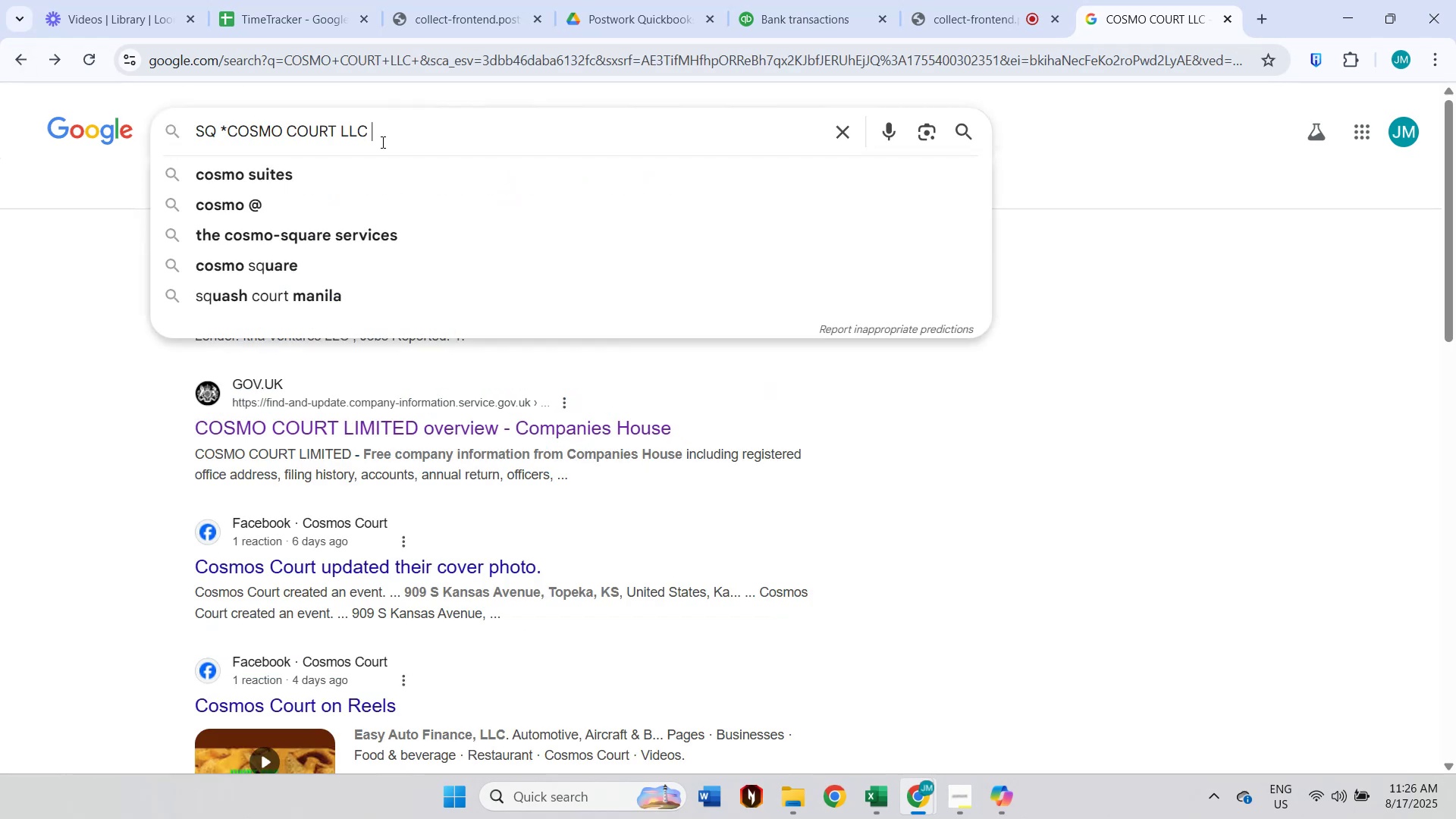 
key(Enter)
 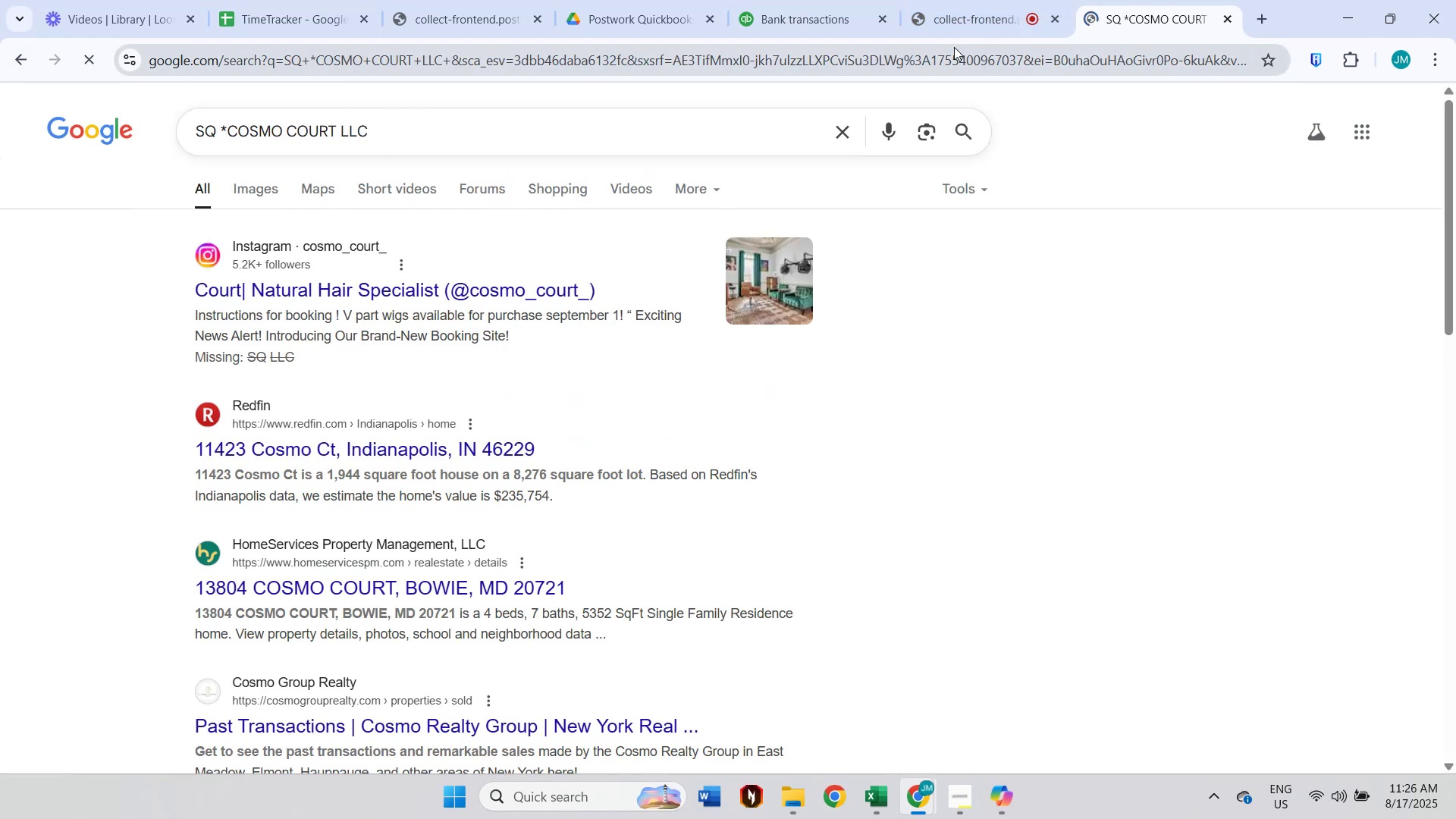 
scroll: coordinate [1000, 246], scroll_direction: down, amount: 1.0
 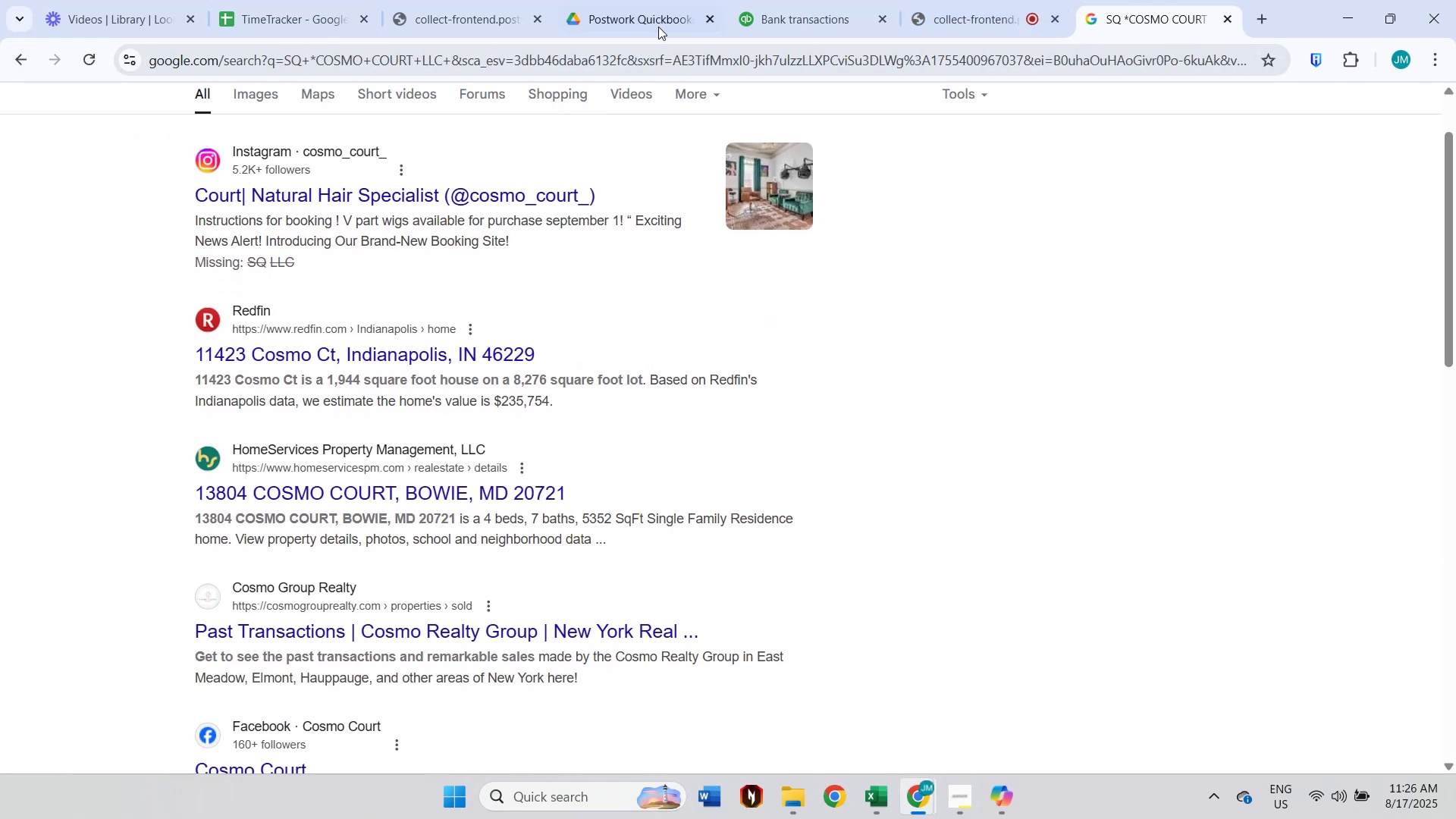 
left_click([756, 0])
 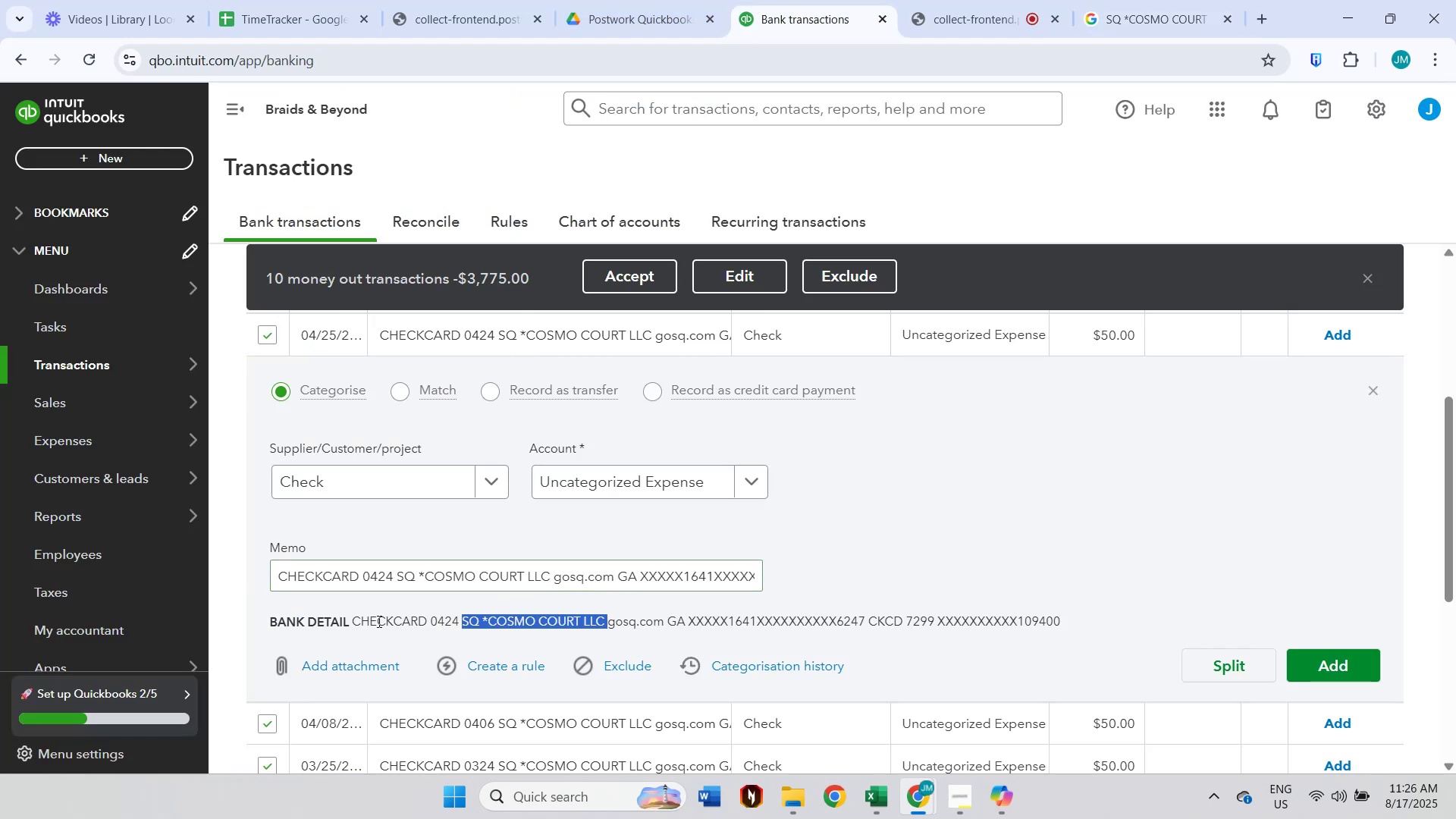 
double_click([365, 625])
 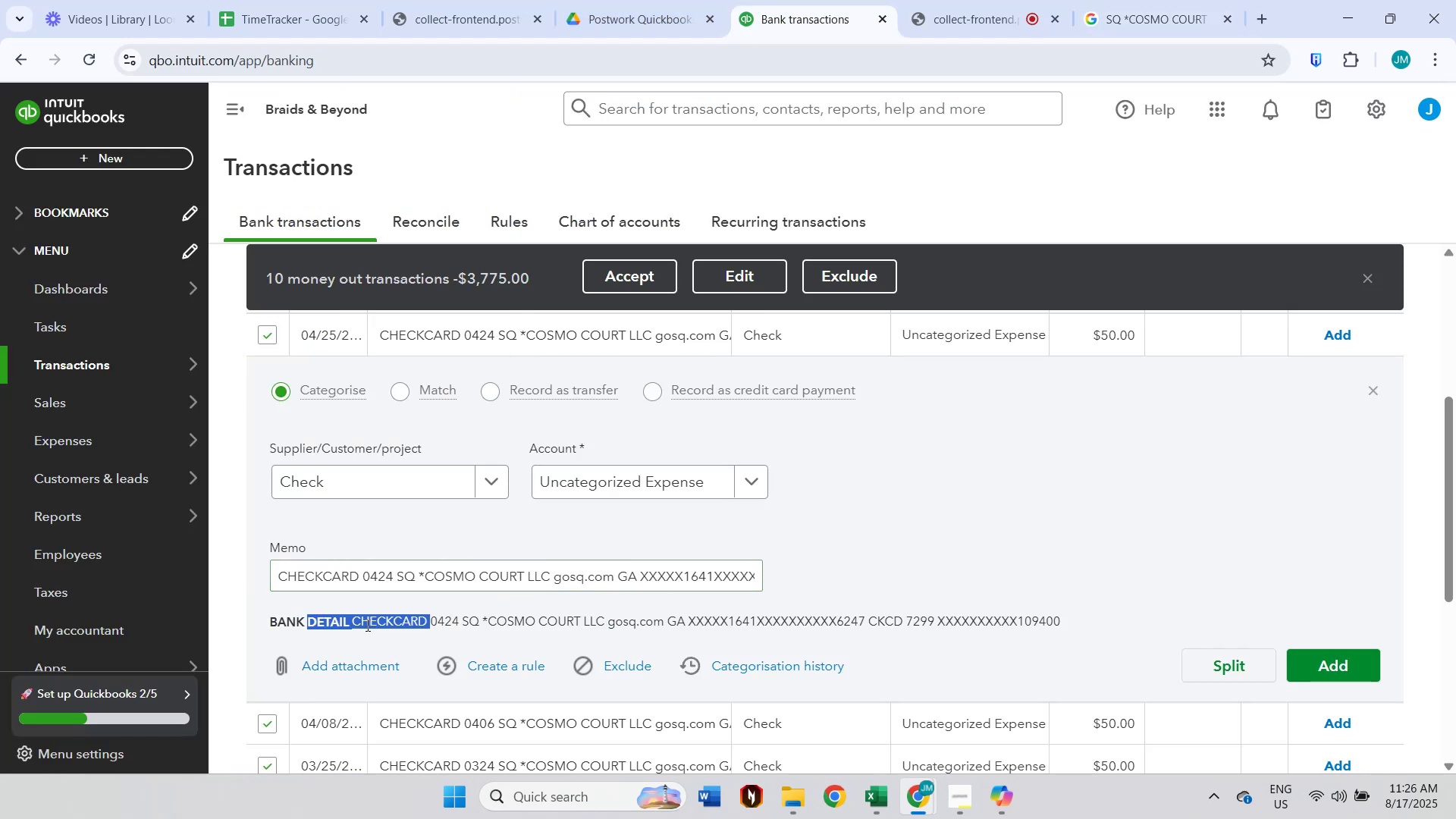 
hold_key(key=ShiftLeft, duration=1.28)
left_click([590, 617])
 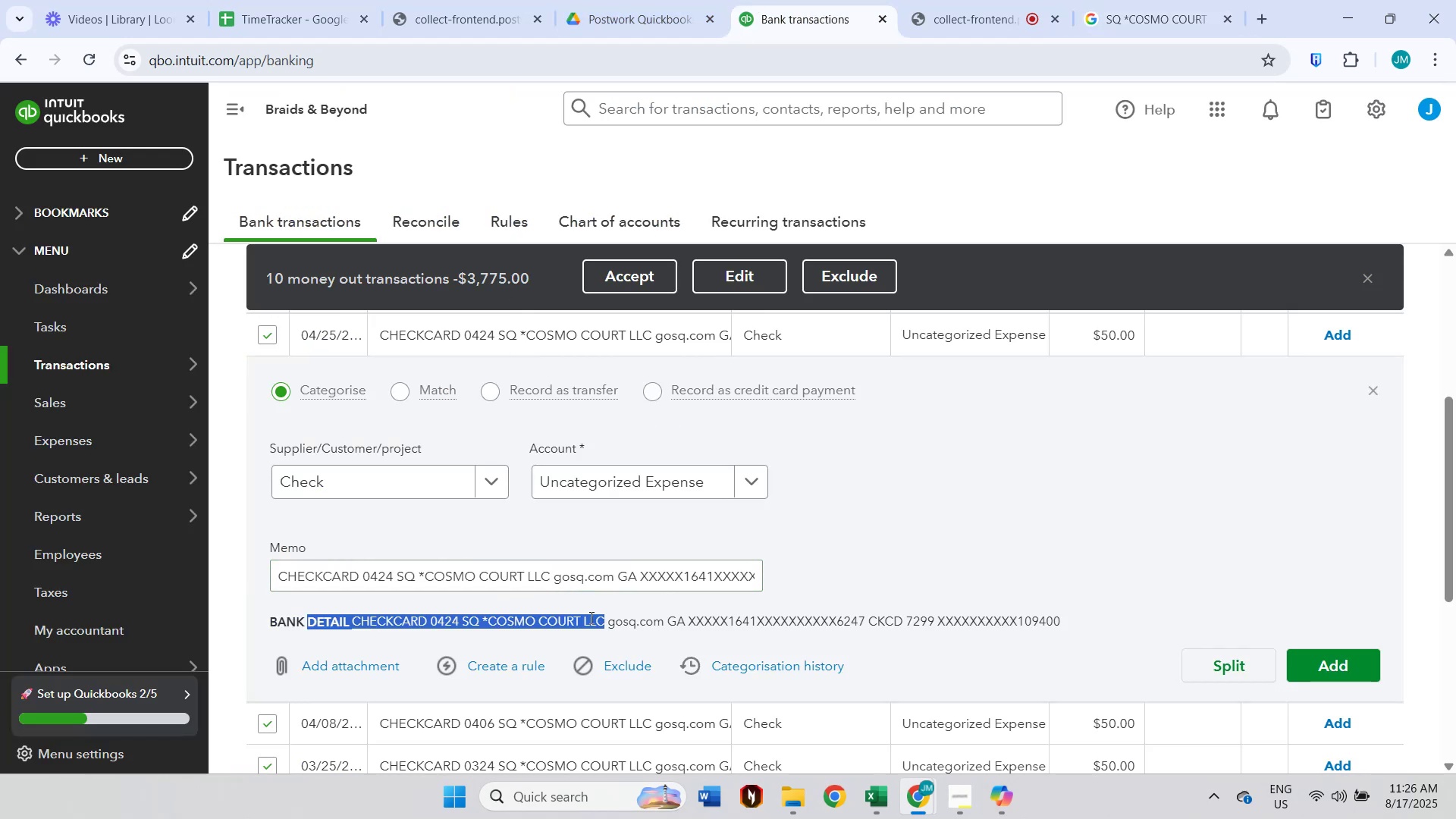 
key(Control+ControlLeft)
 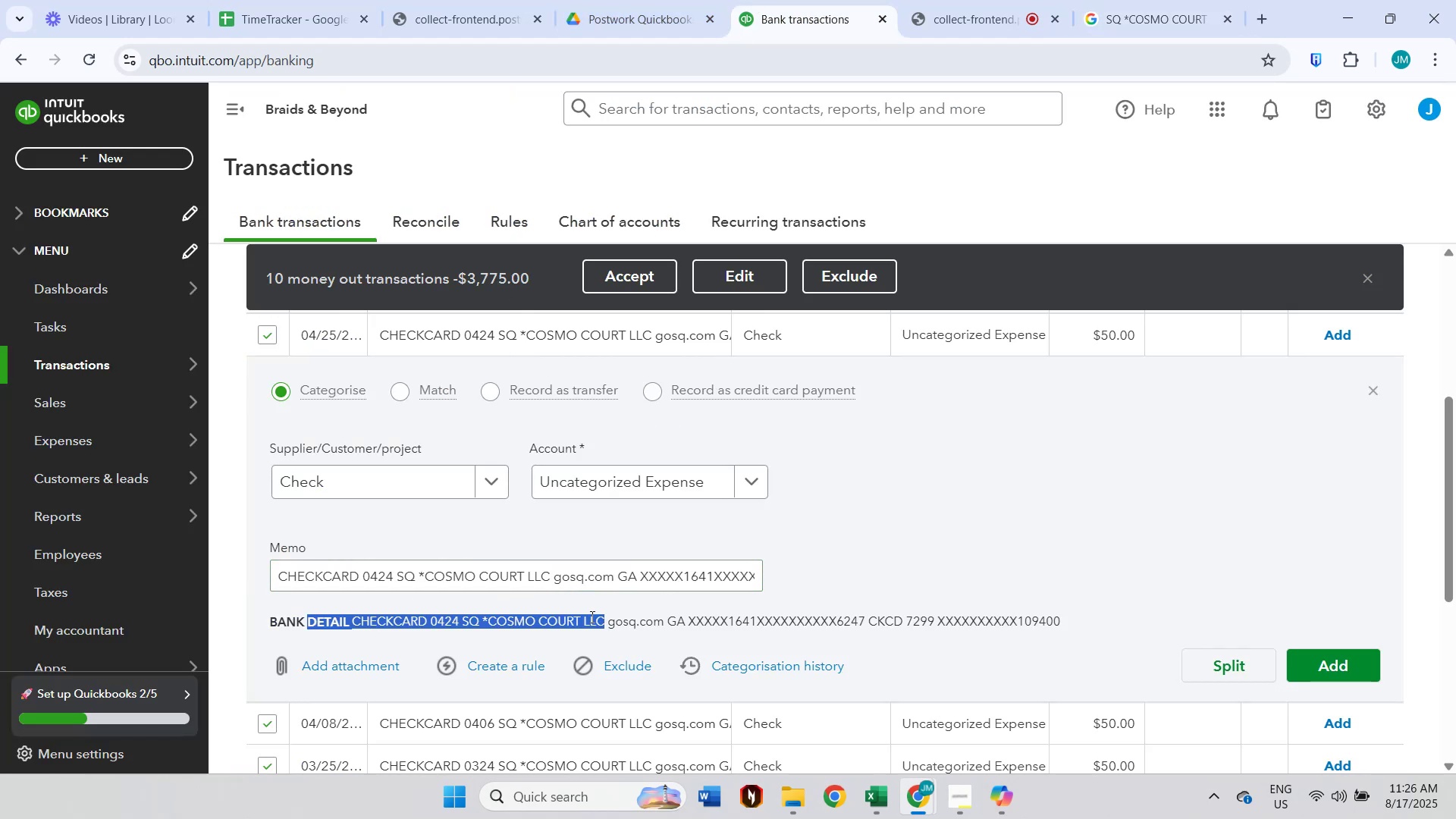 
key(Control+C)
 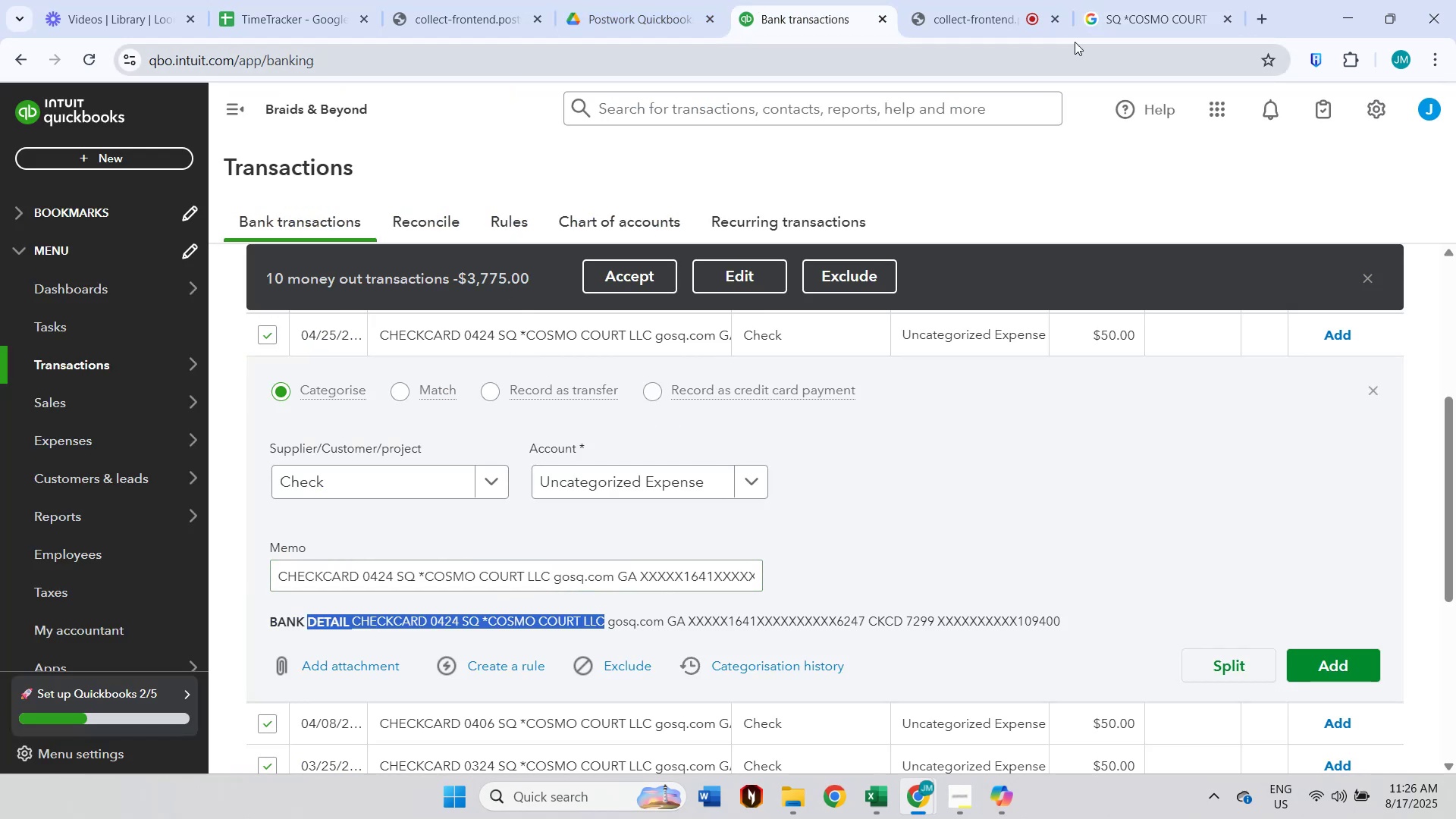 
left_click([1125, 18])
 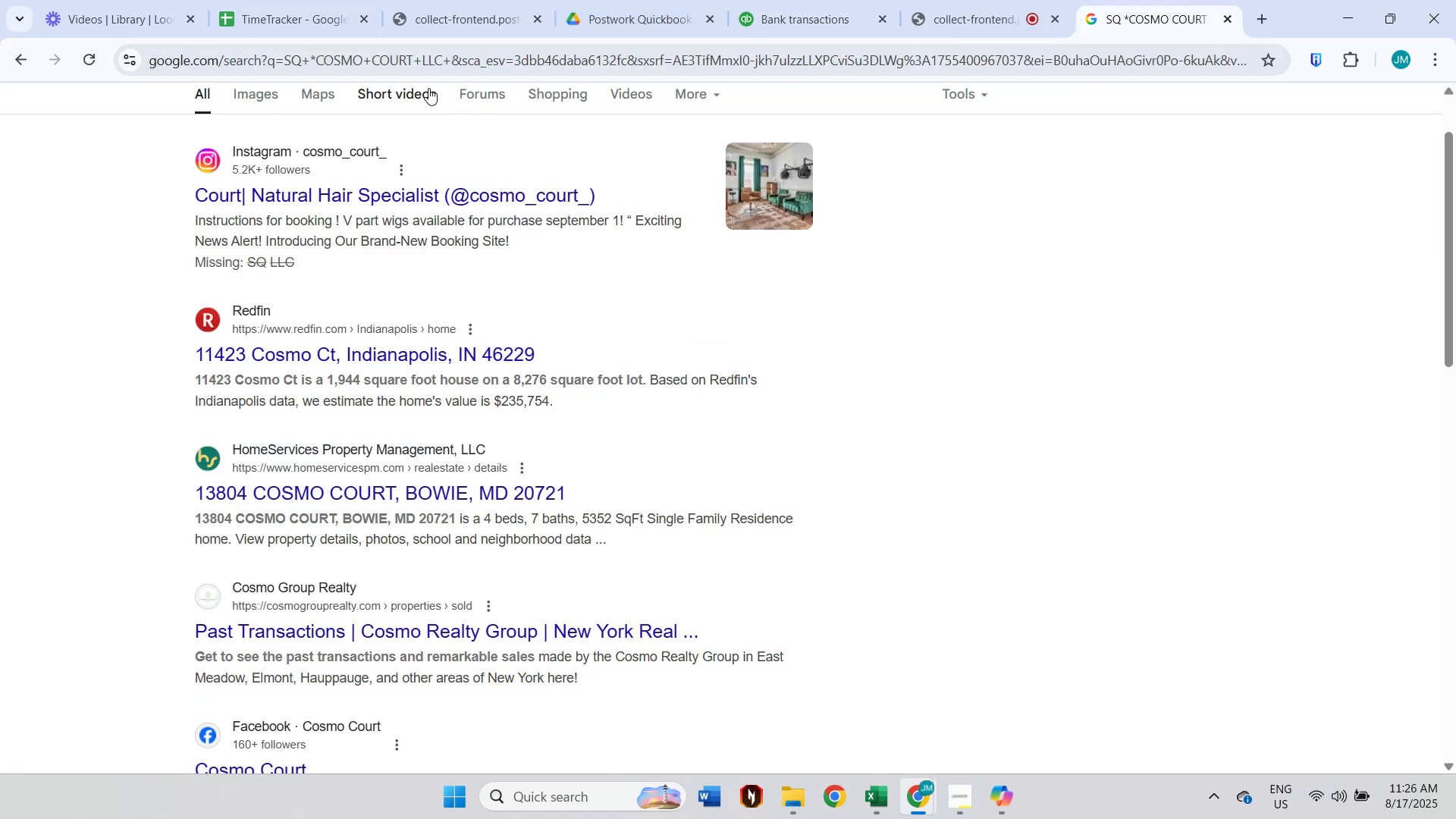 
scroll: coordinate [450, 93], scroll_direction: up, amount: 4.0
 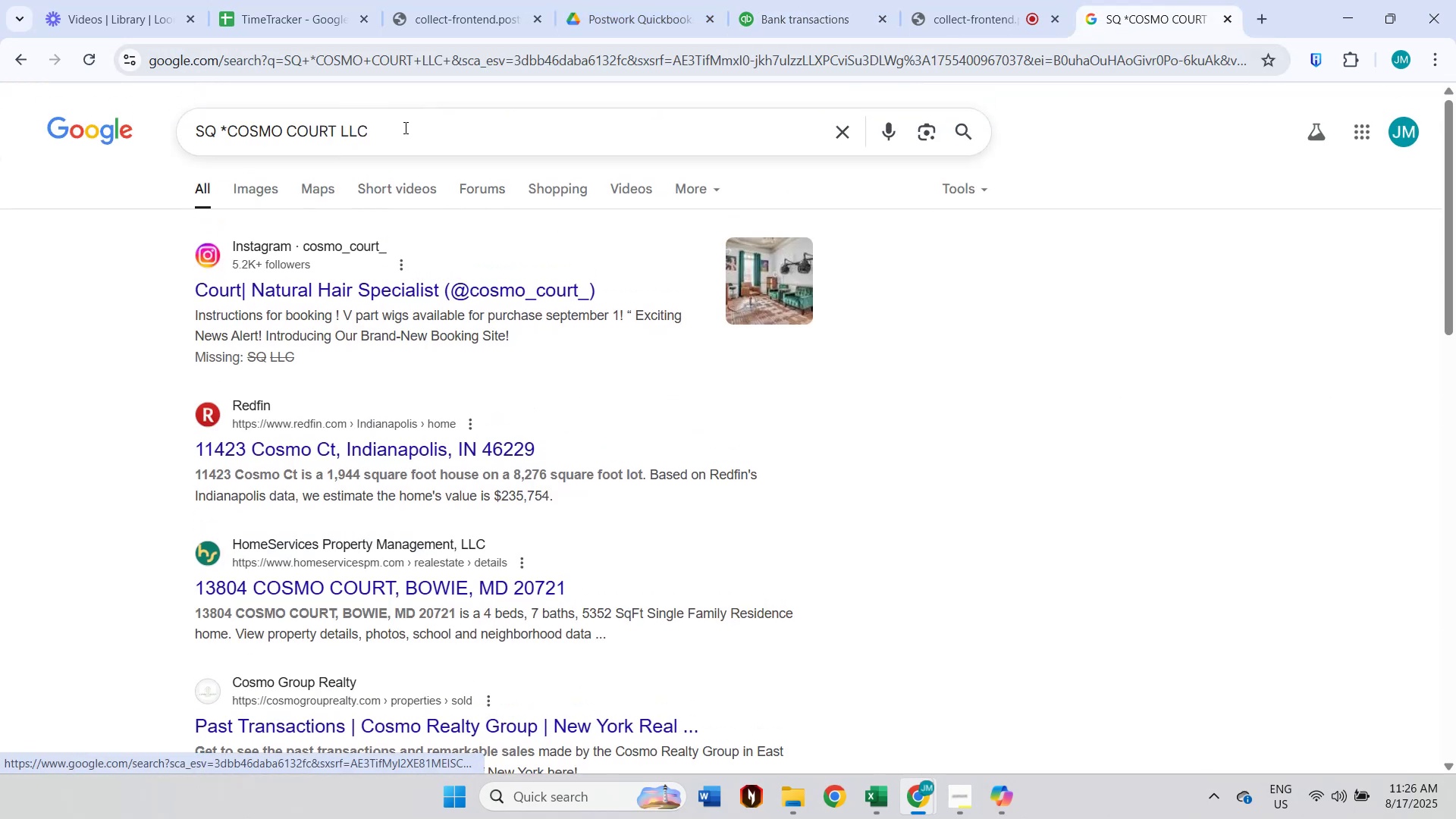 
left_click([390, 135])
 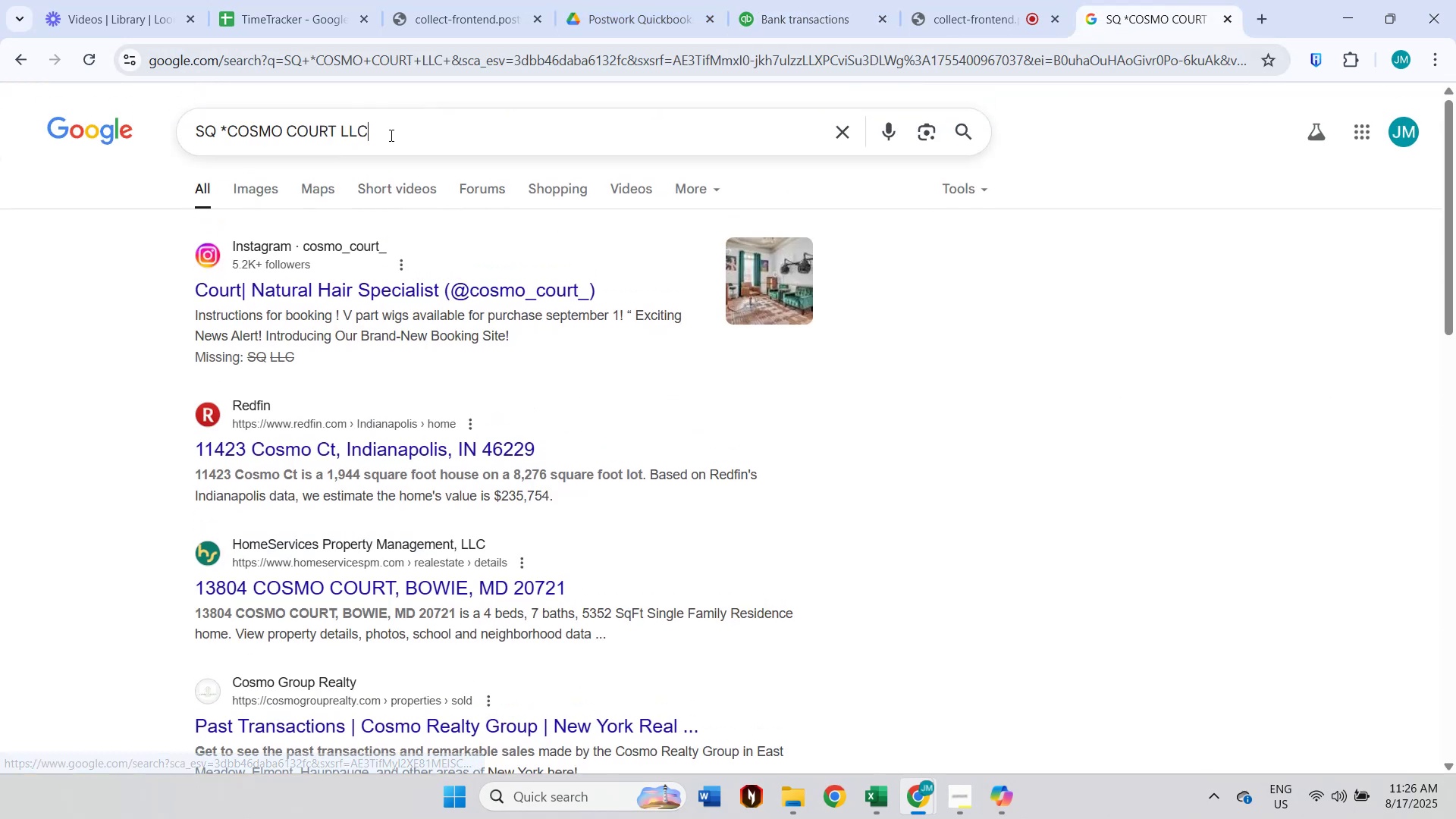 
key(Control+A)
 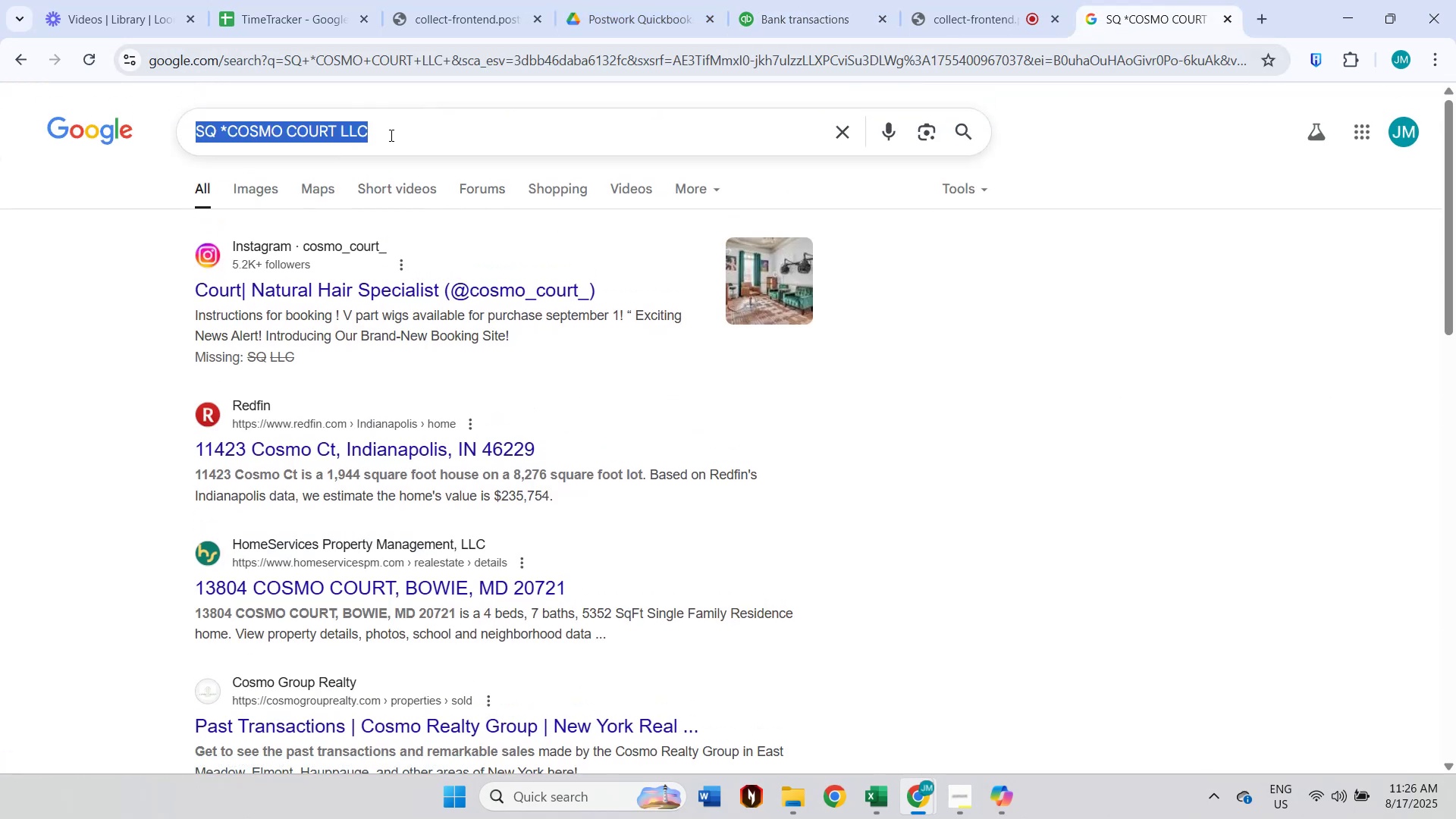 
key(Control+V)
 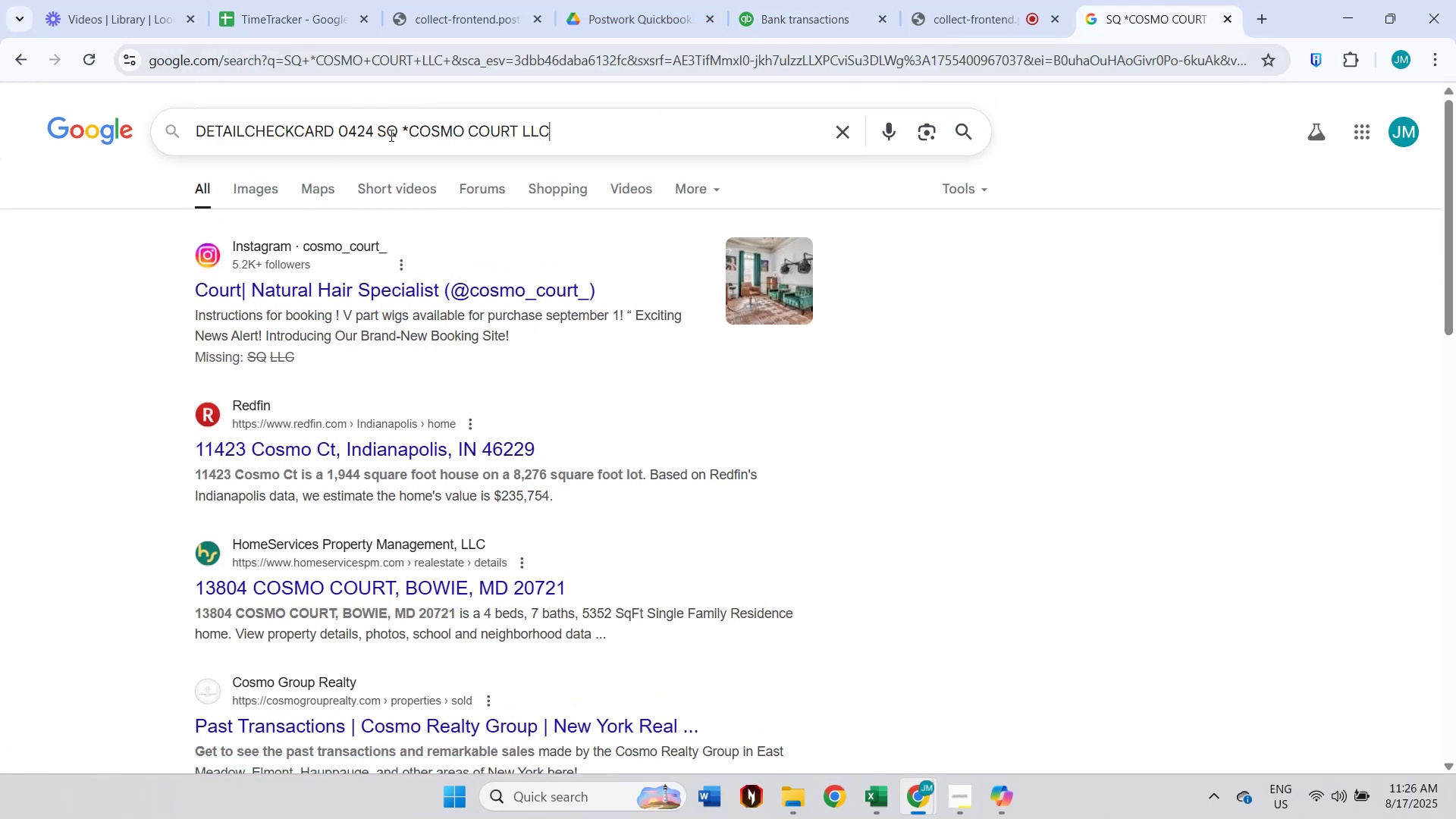 
key(Enter)
 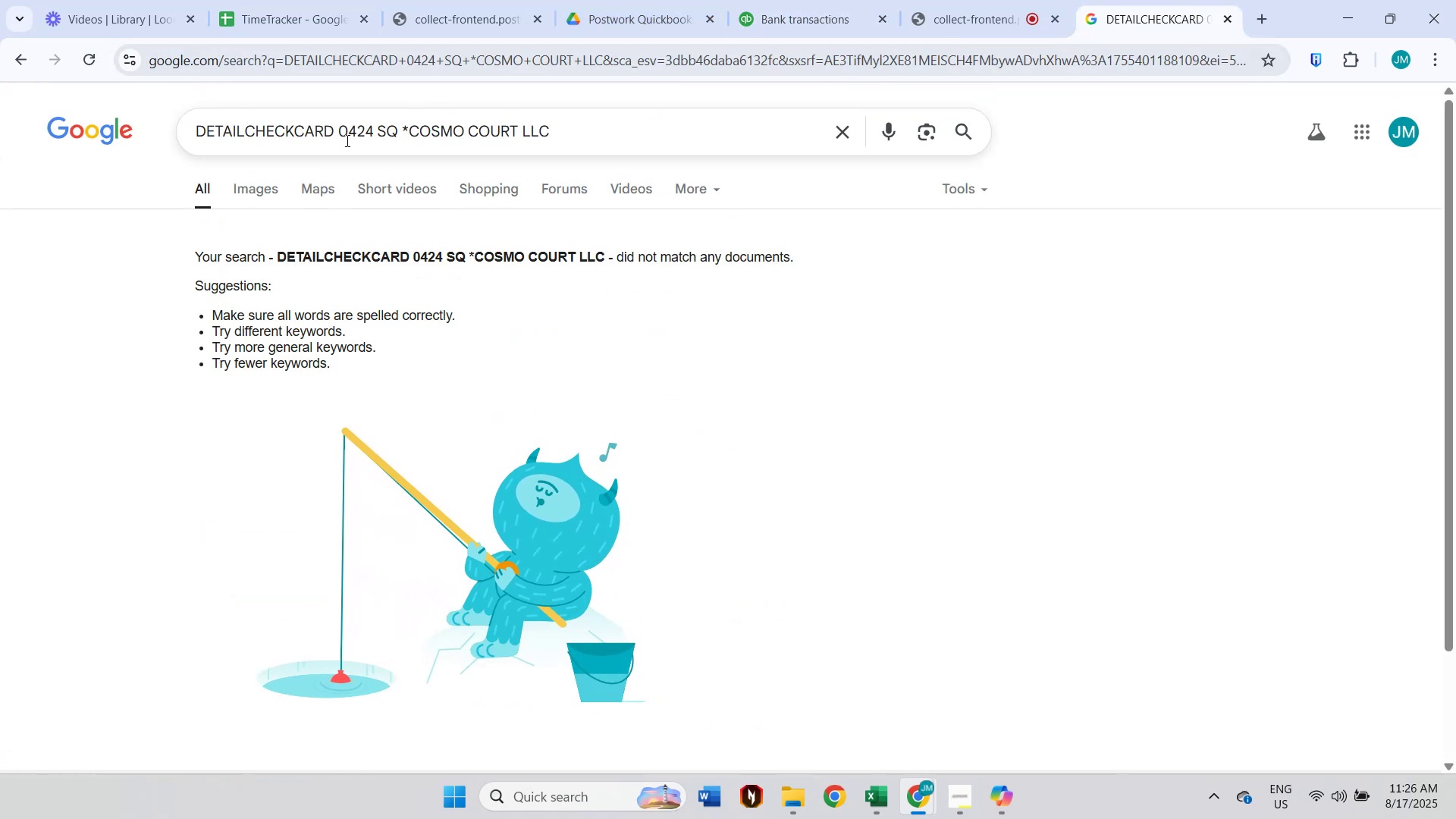 
left_click_drag(start_coordinate=[337, 132], to_coordinate=[99, 129])
 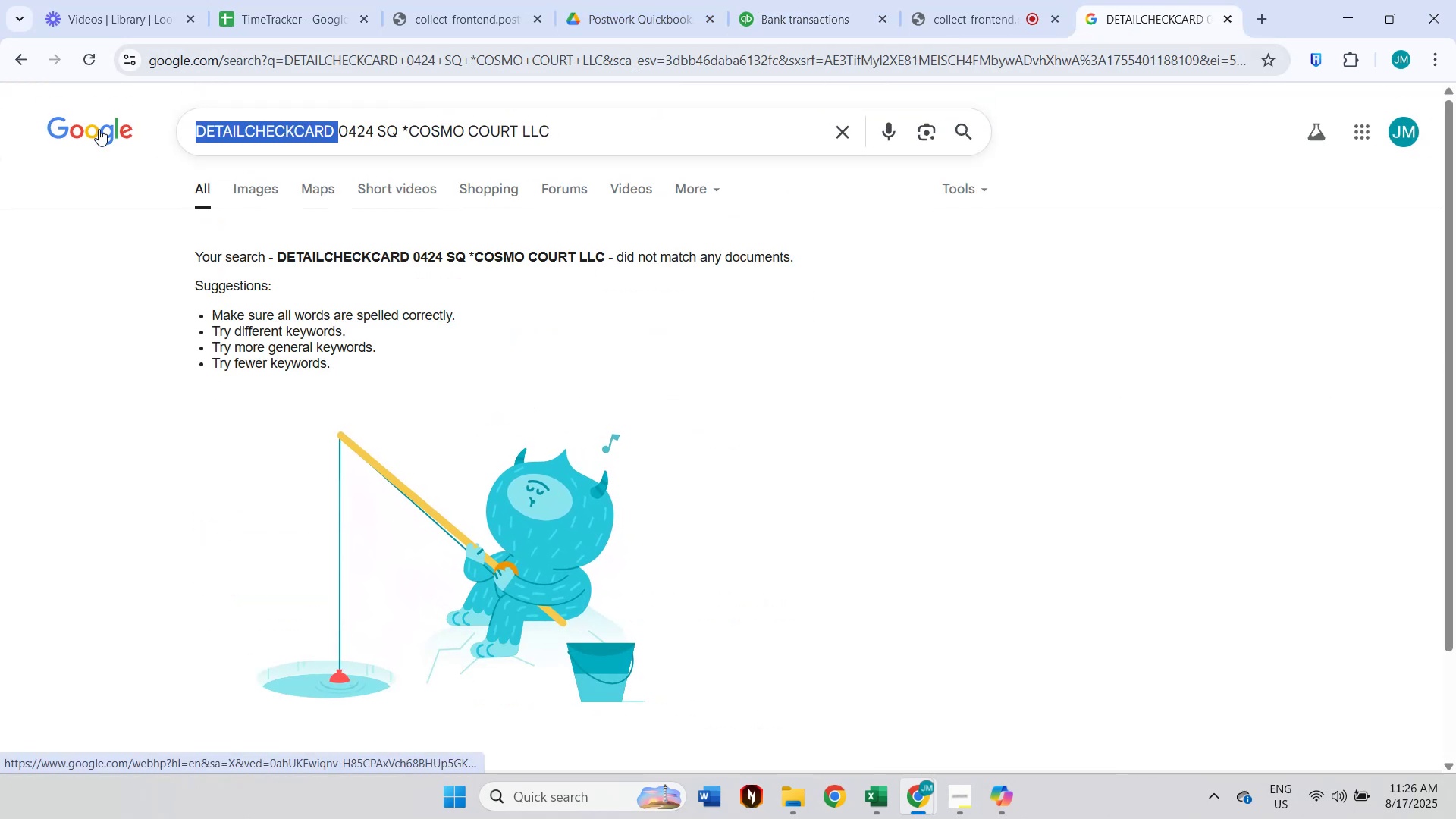 
key(Backspace)
 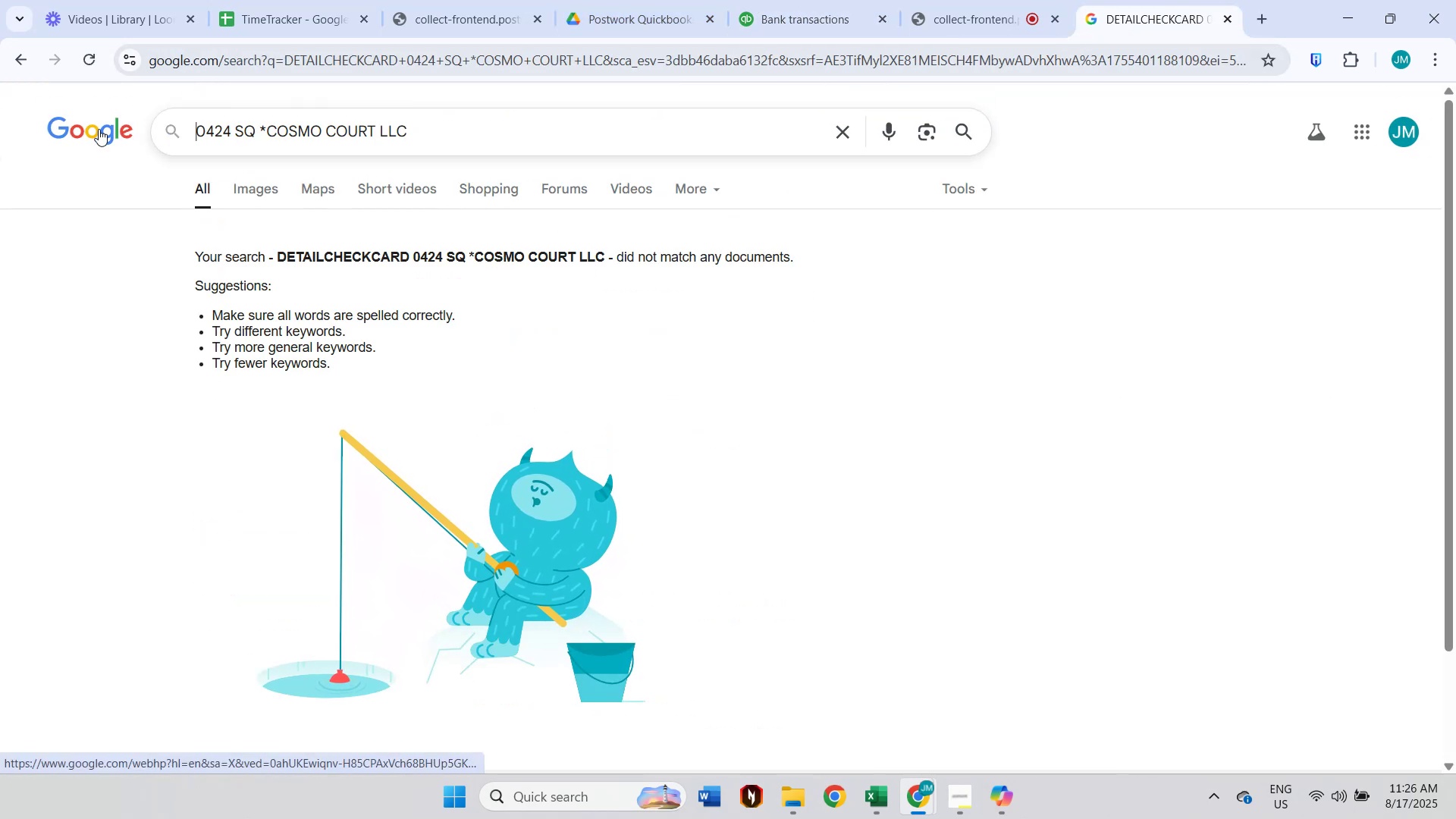 
key(Enter)
 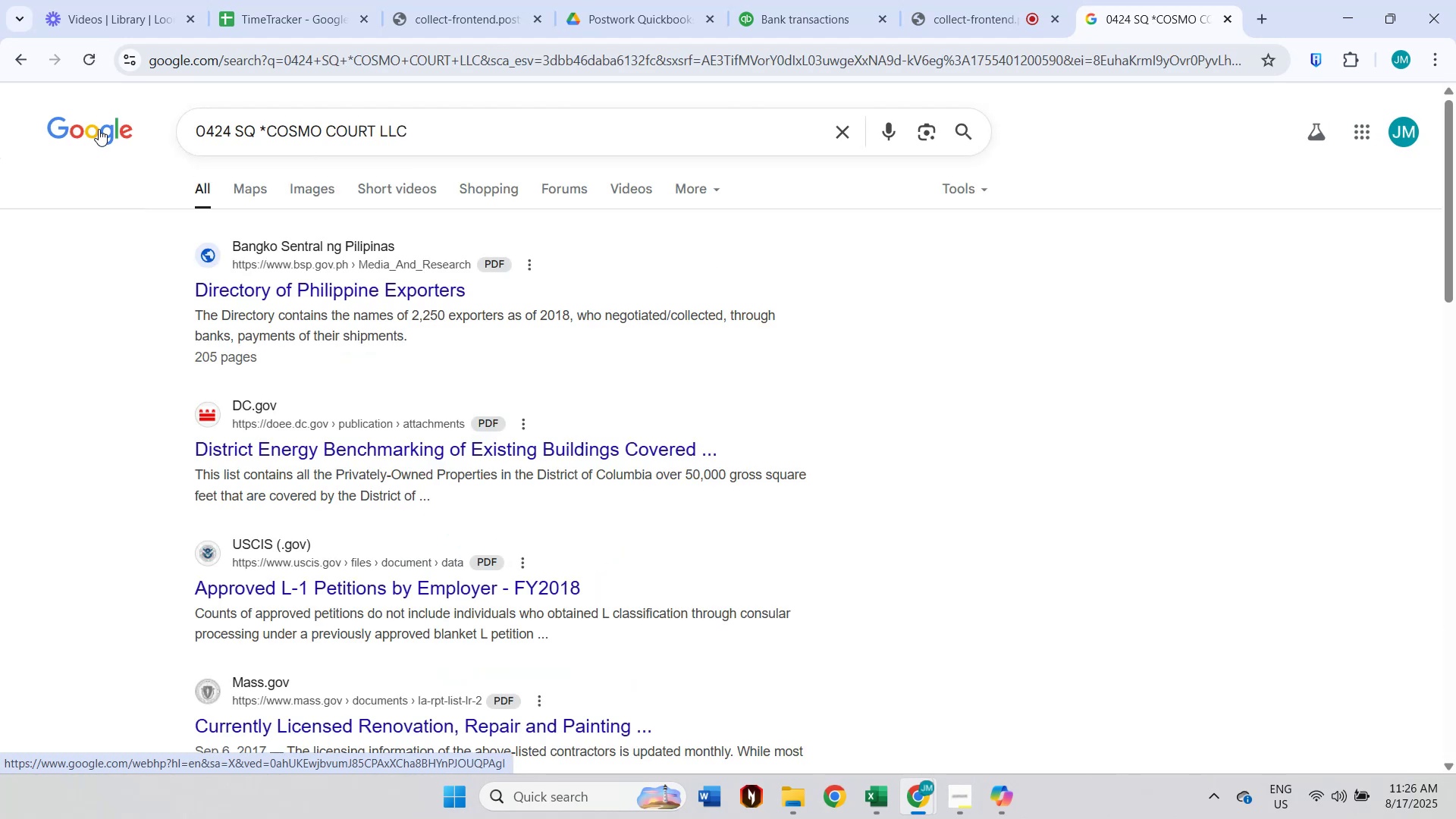 
scroll: coordinate [96, 129], scroll_direction: down, amount: 2.0
 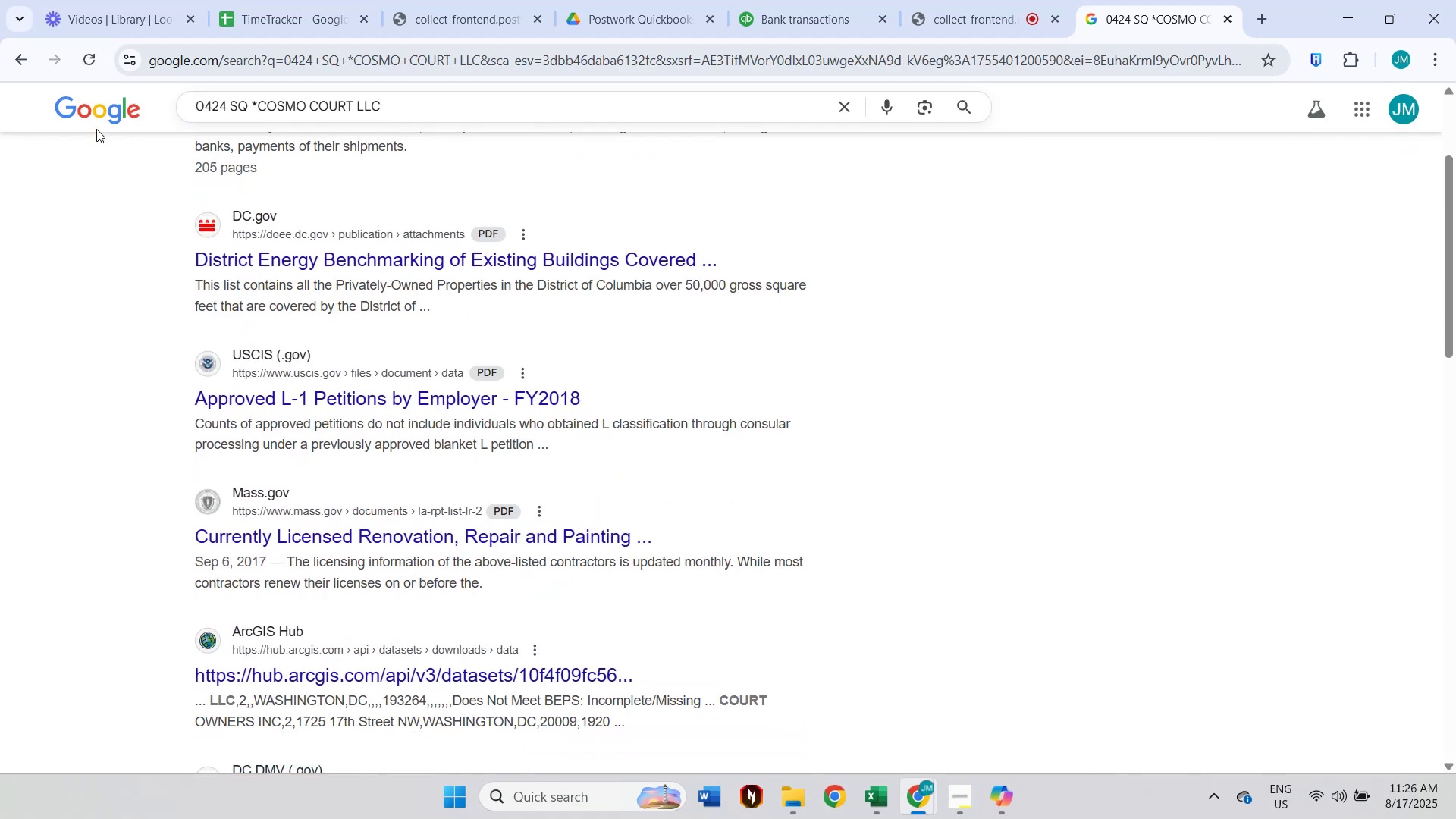 
scroll: coordinate [96, 129], scroll_direction: up, amount: 4.0
 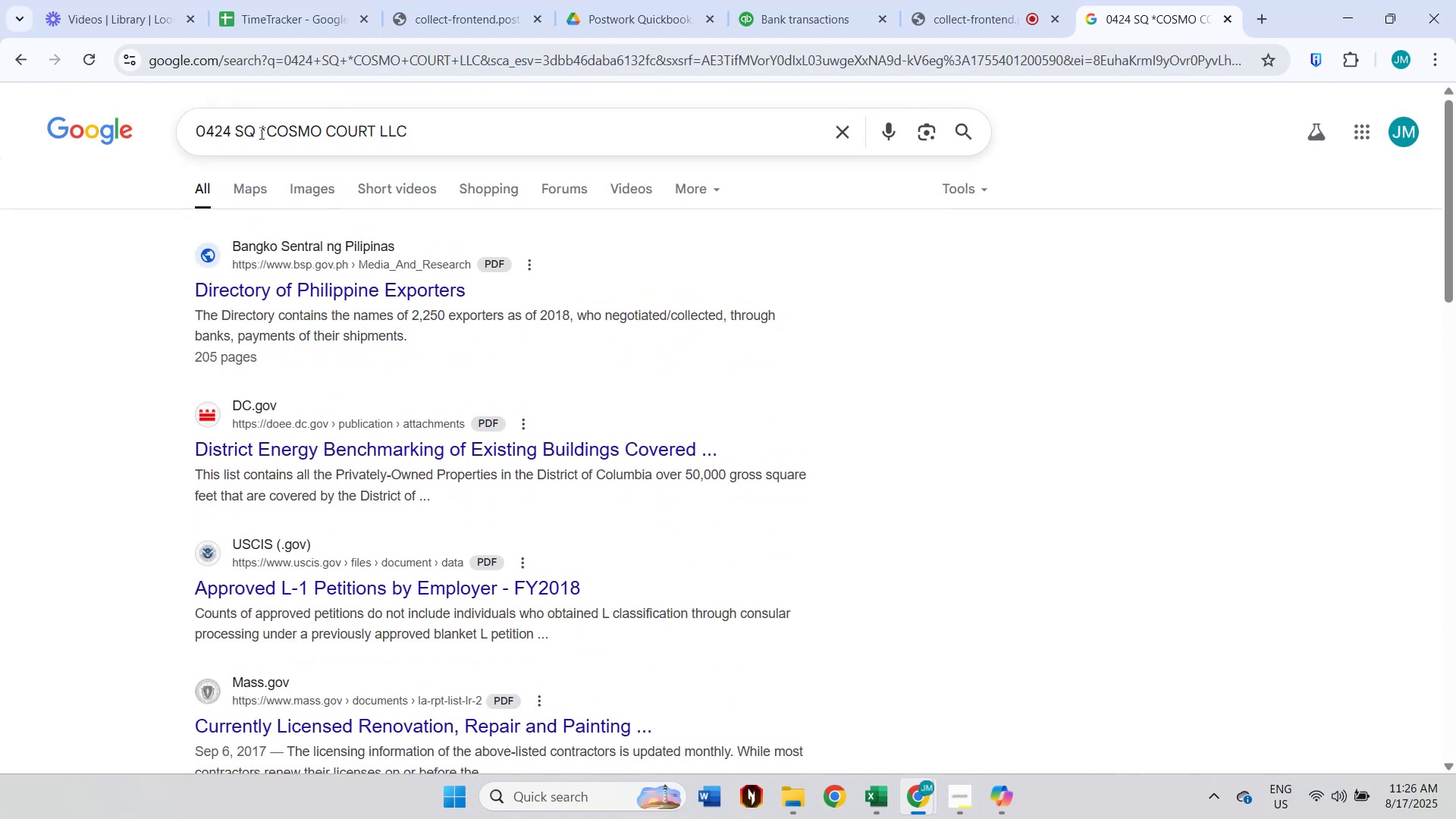 
left_click([267, 132])
 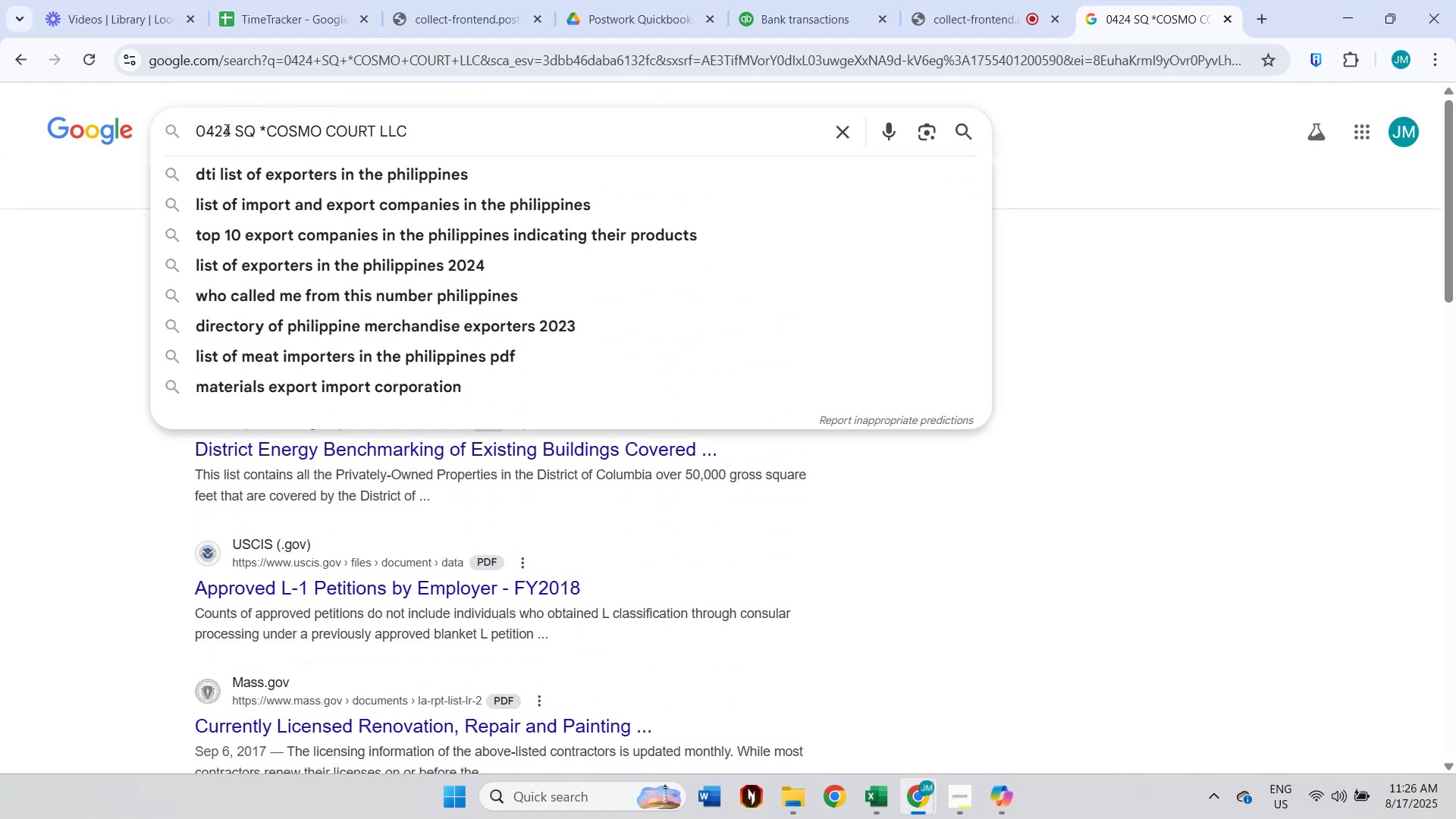 
double_click([224, 130])
 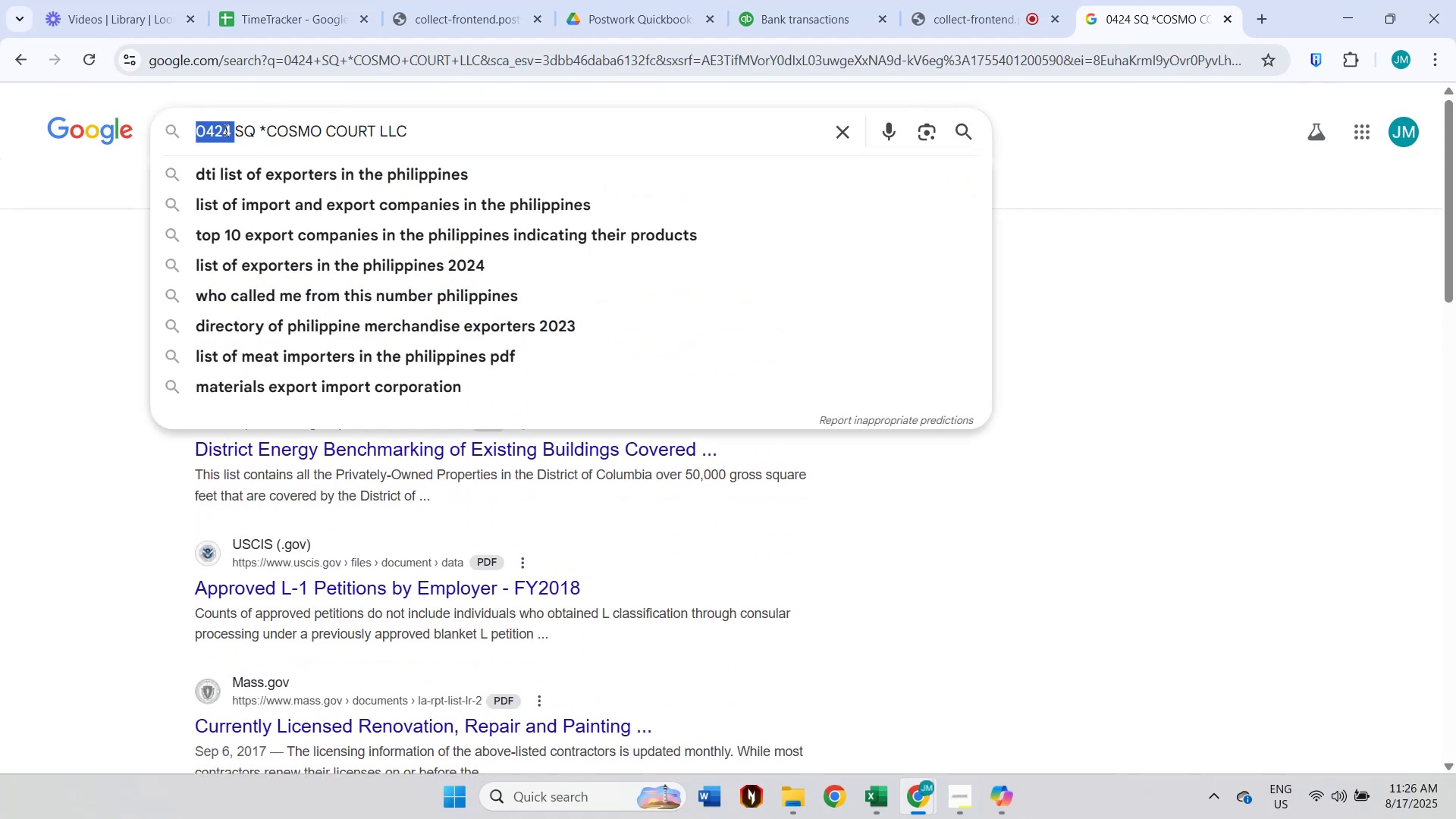 
key(Backspace)
 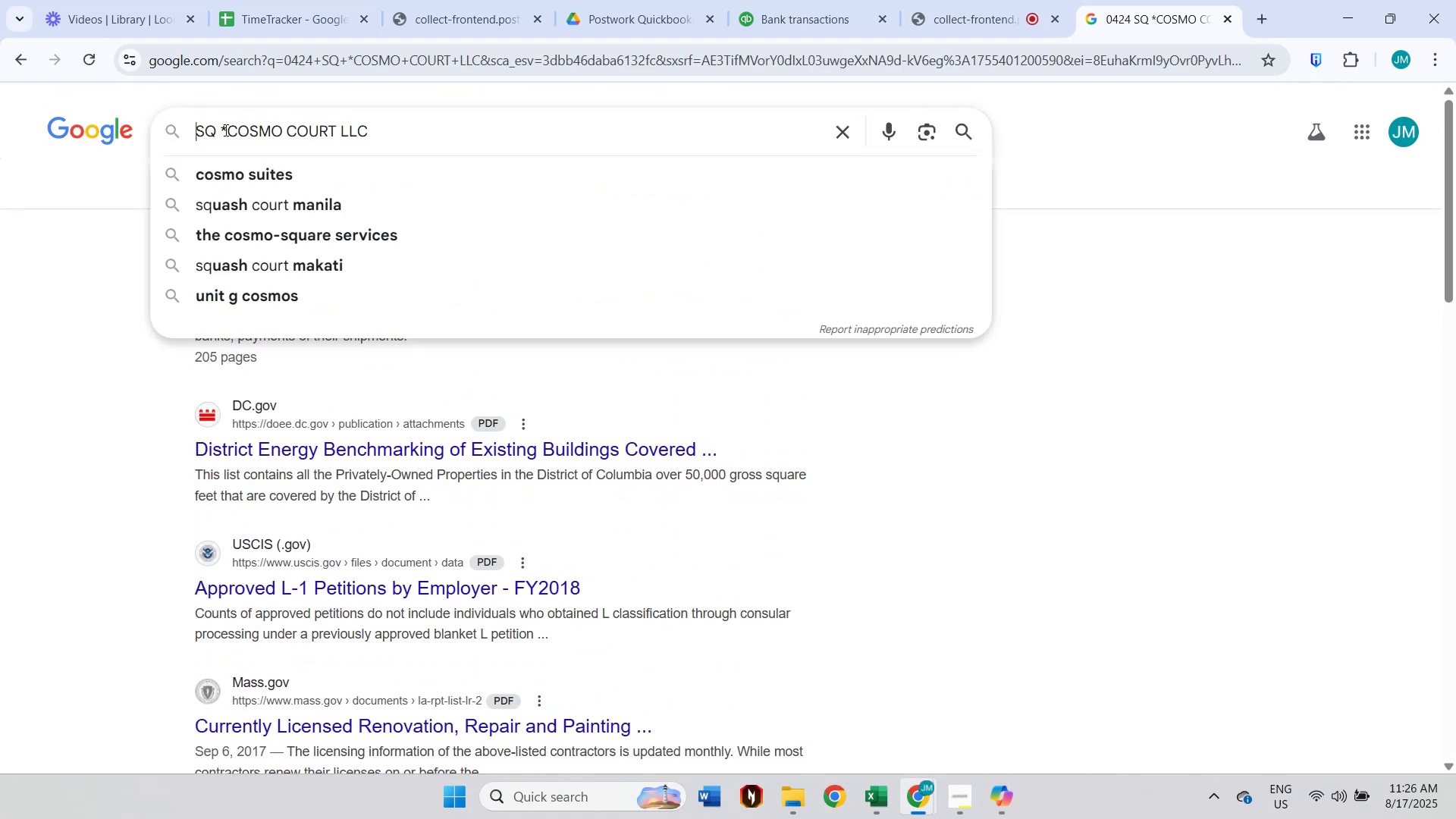 
key(Enter)
 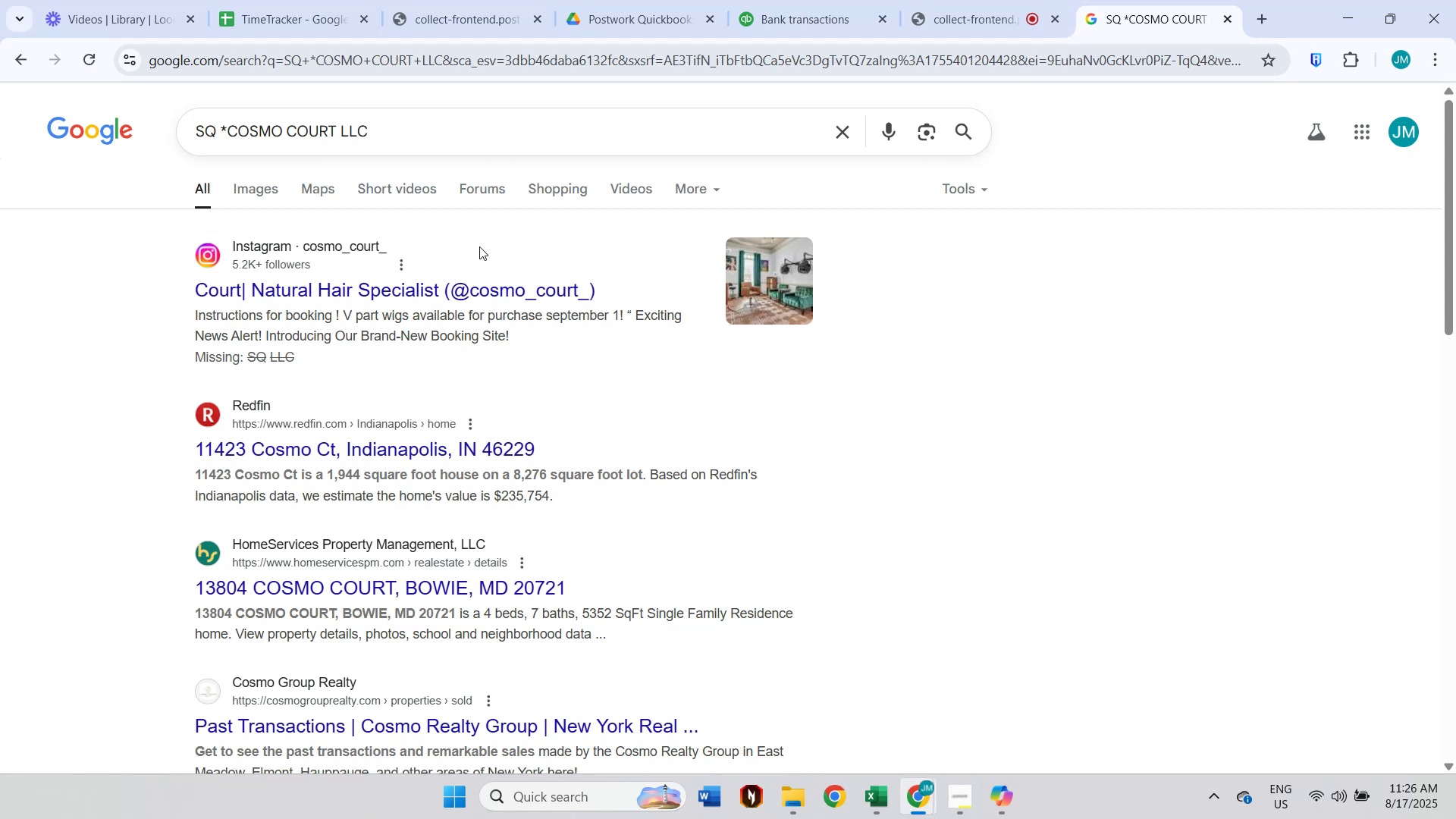 
wait(7.31)
 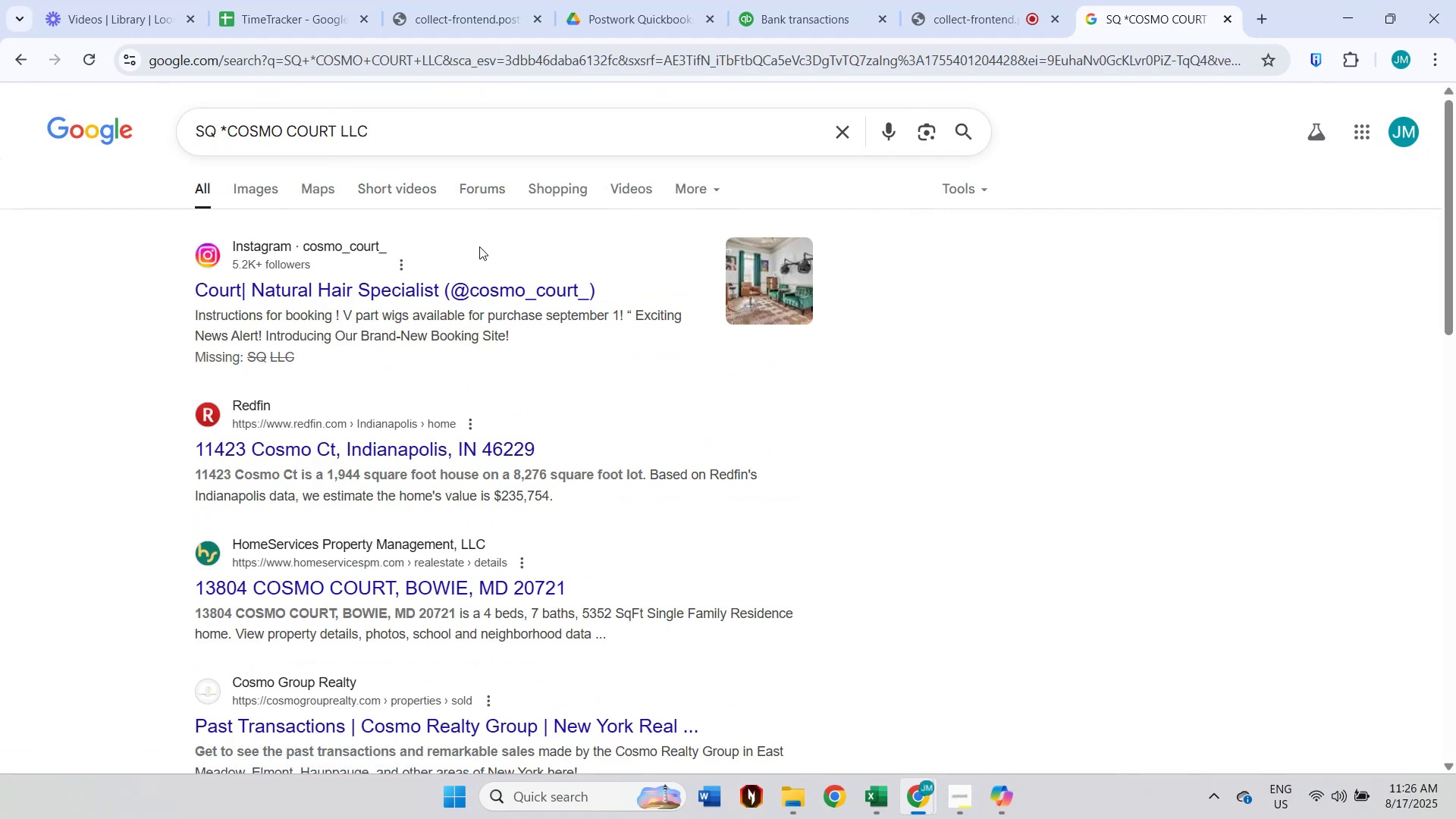 
left_click([157, 0])
 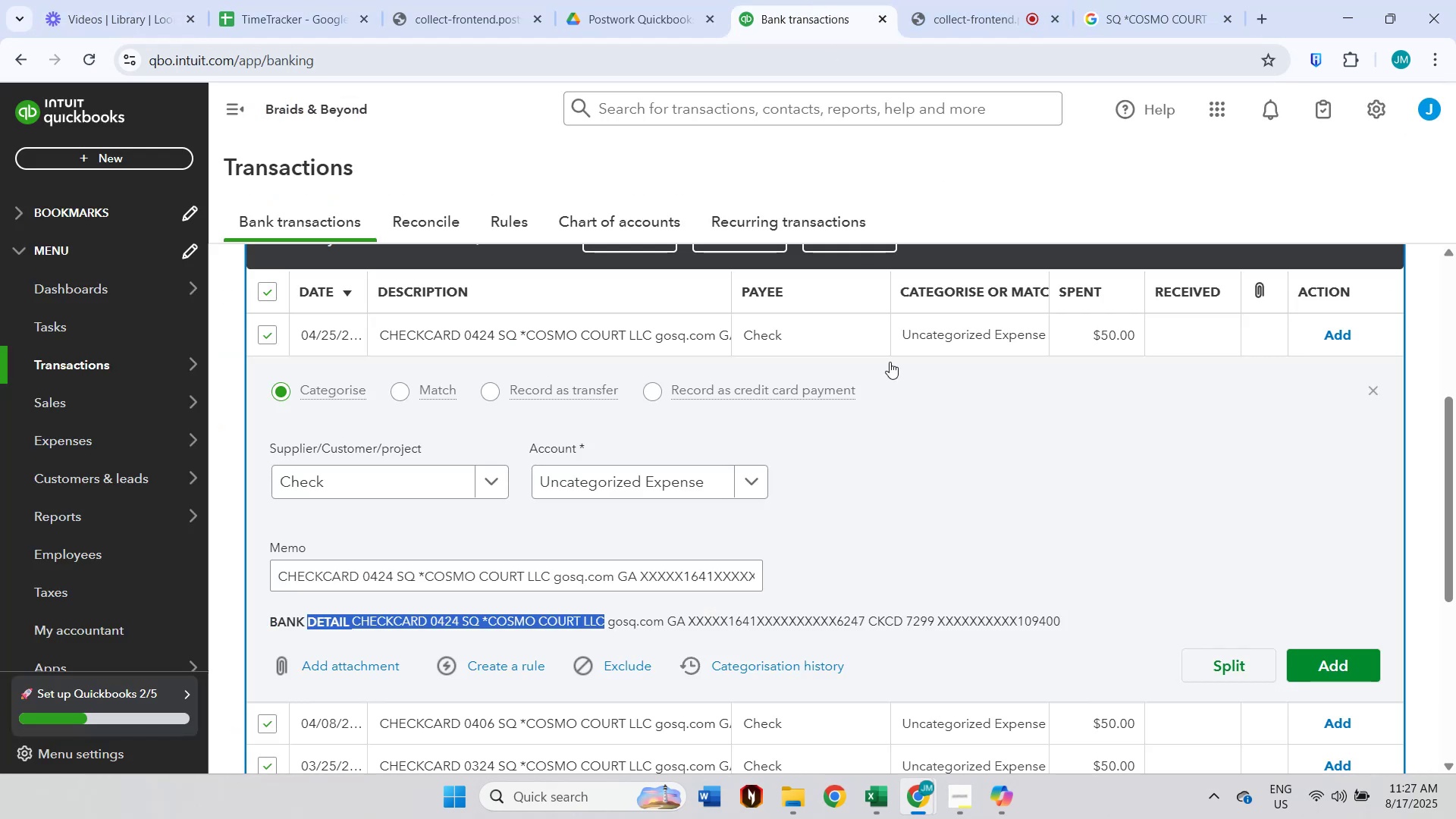 
scroll: coordinate [893, 430], scroll_direction: down, amount: 1.0
 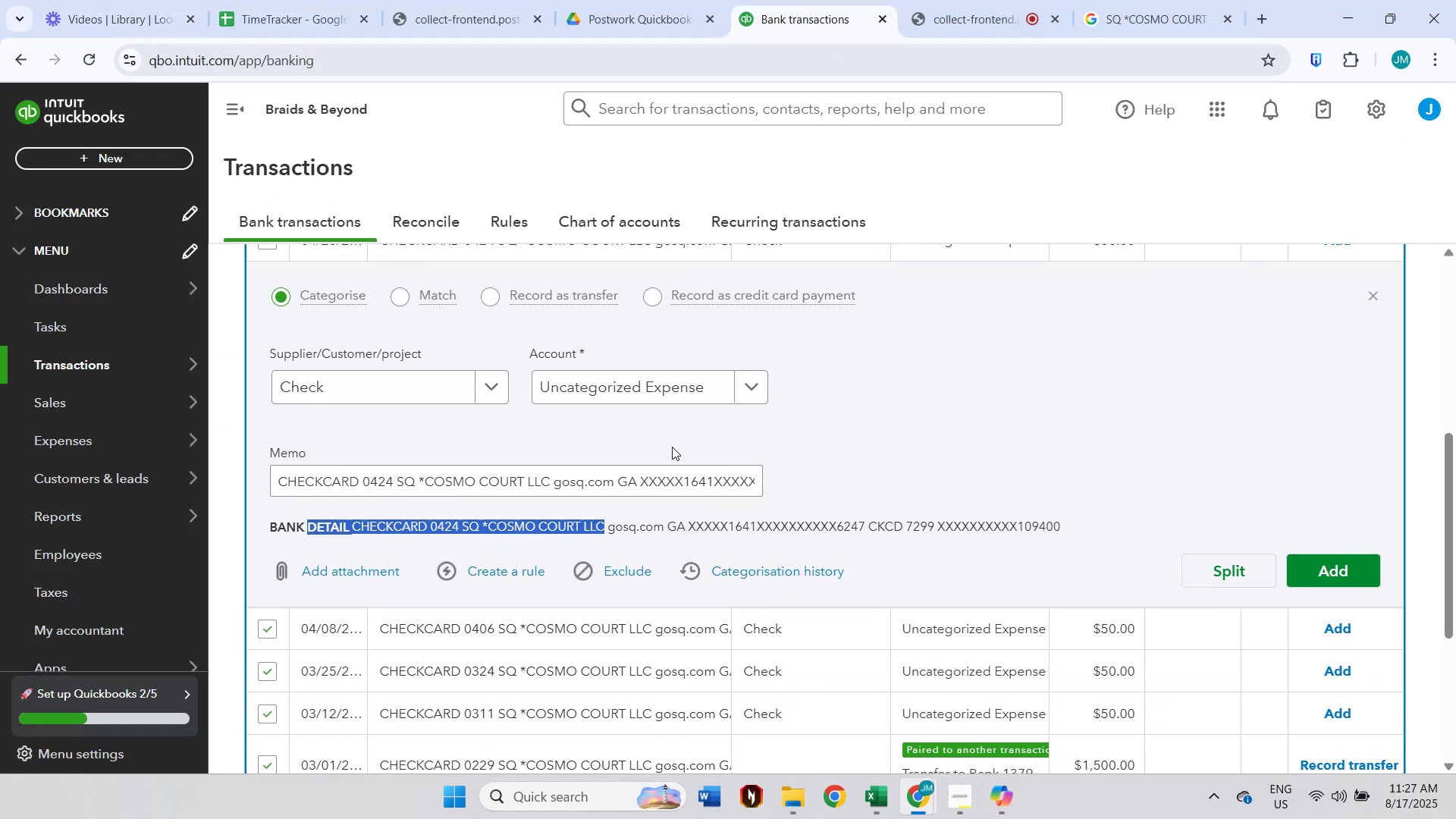 
left_click([657, 387])
 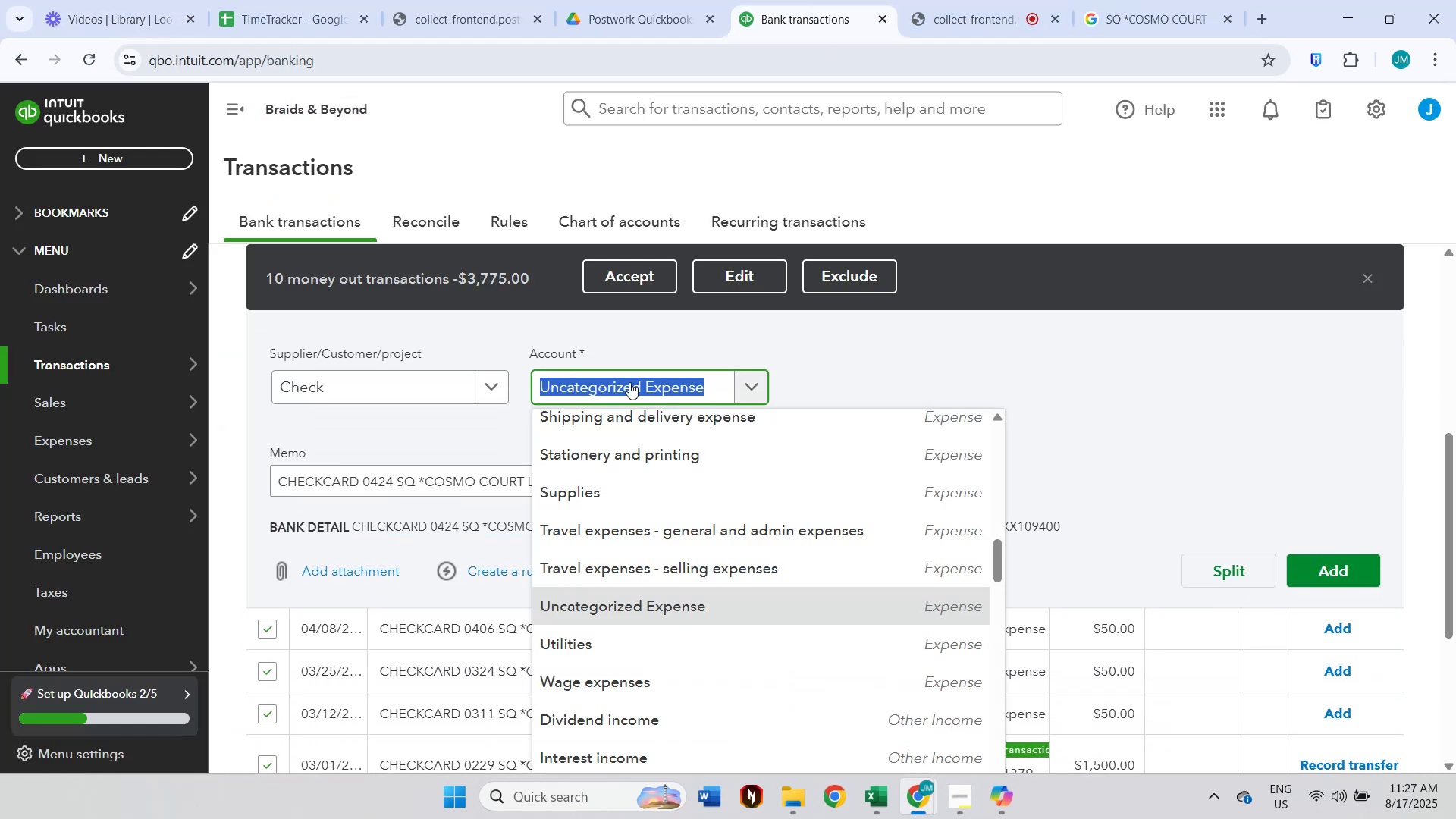 
left_click([430, 399])
 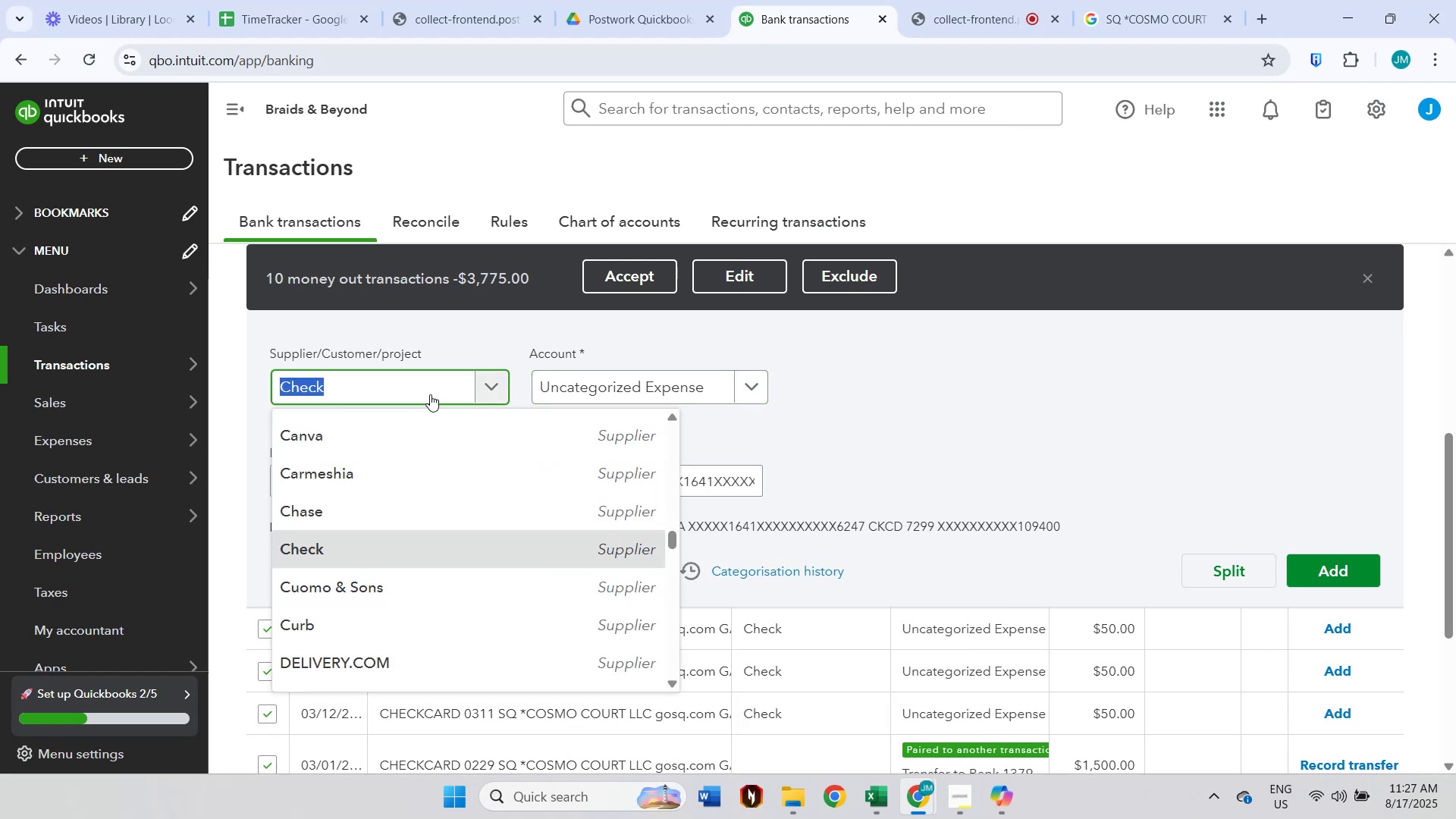 
type(cosm)
 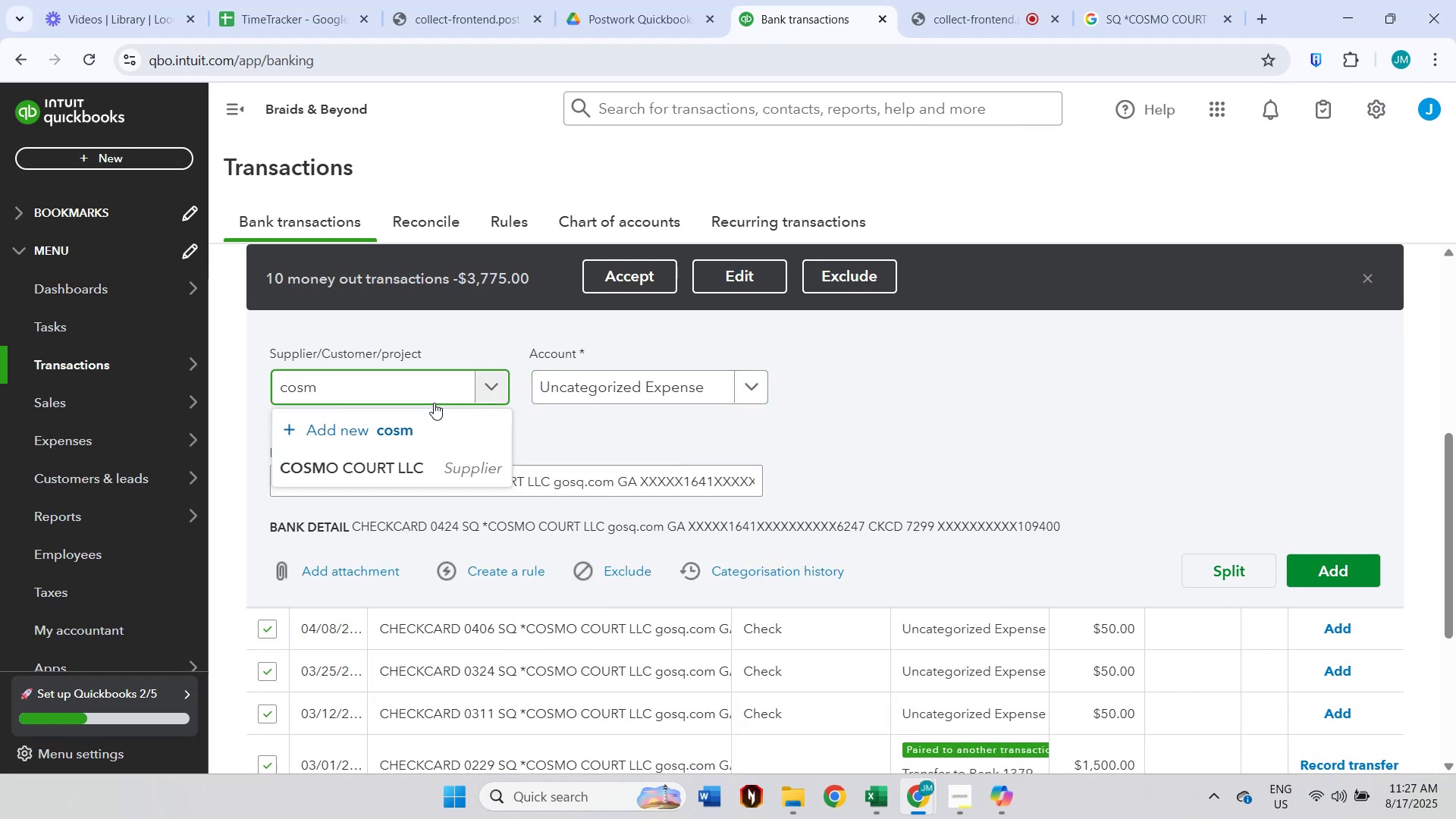 
left_click([423, 463])
 